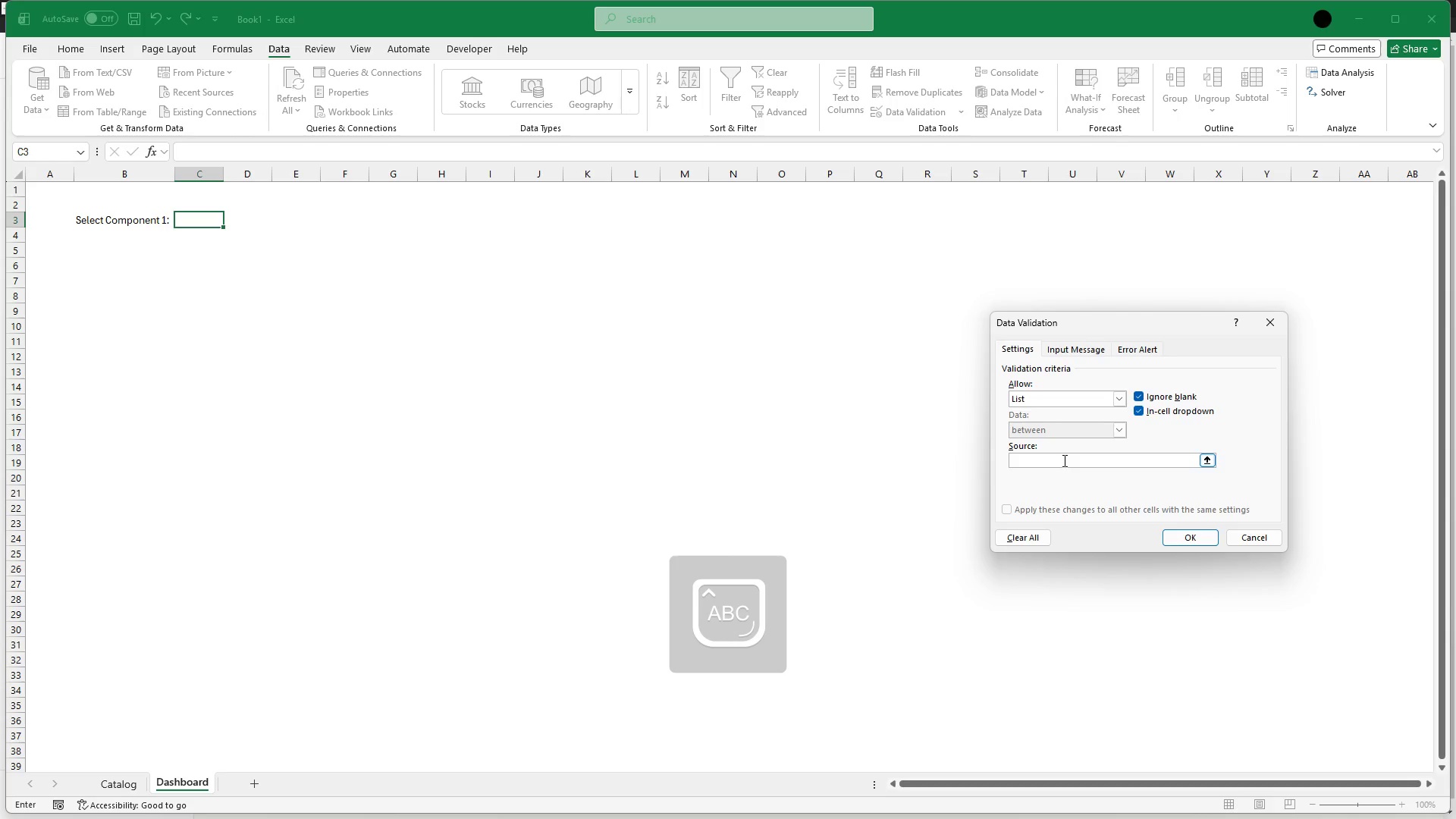 
key(I)
 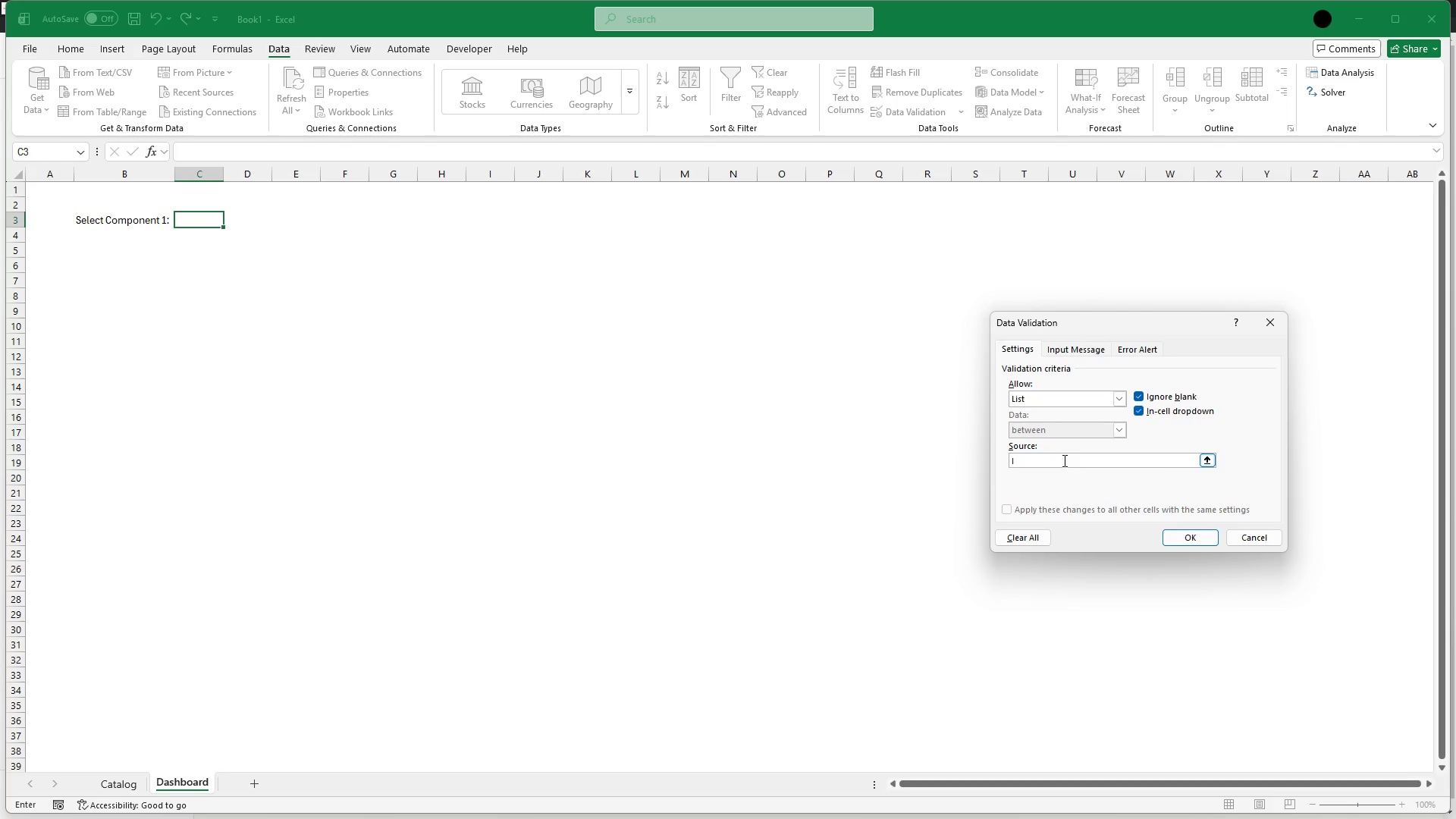 
wait(5.19)
 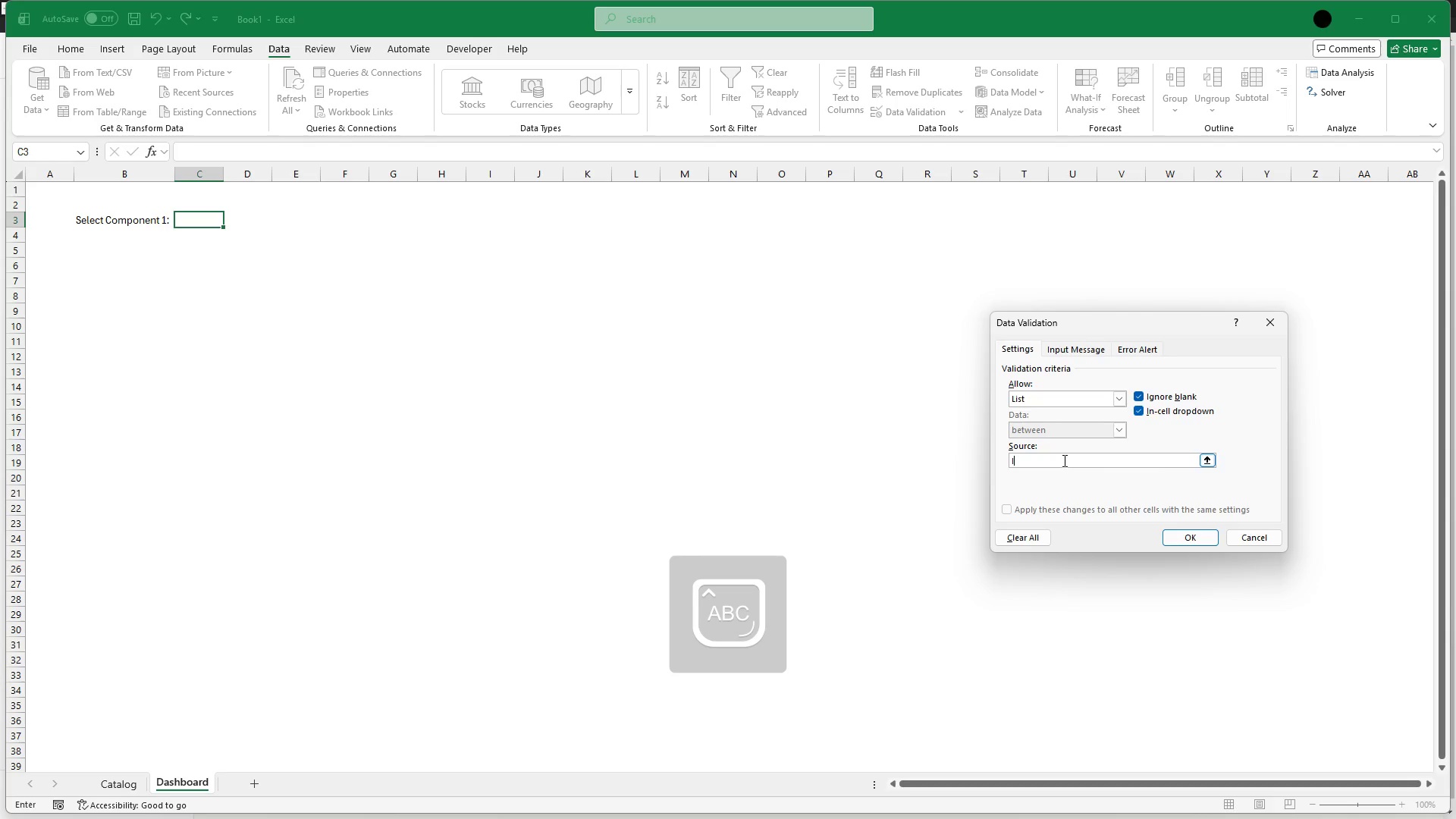 
type(N)
key(Backspace)
type(nventory )
key(Backspace)
type(Table)
 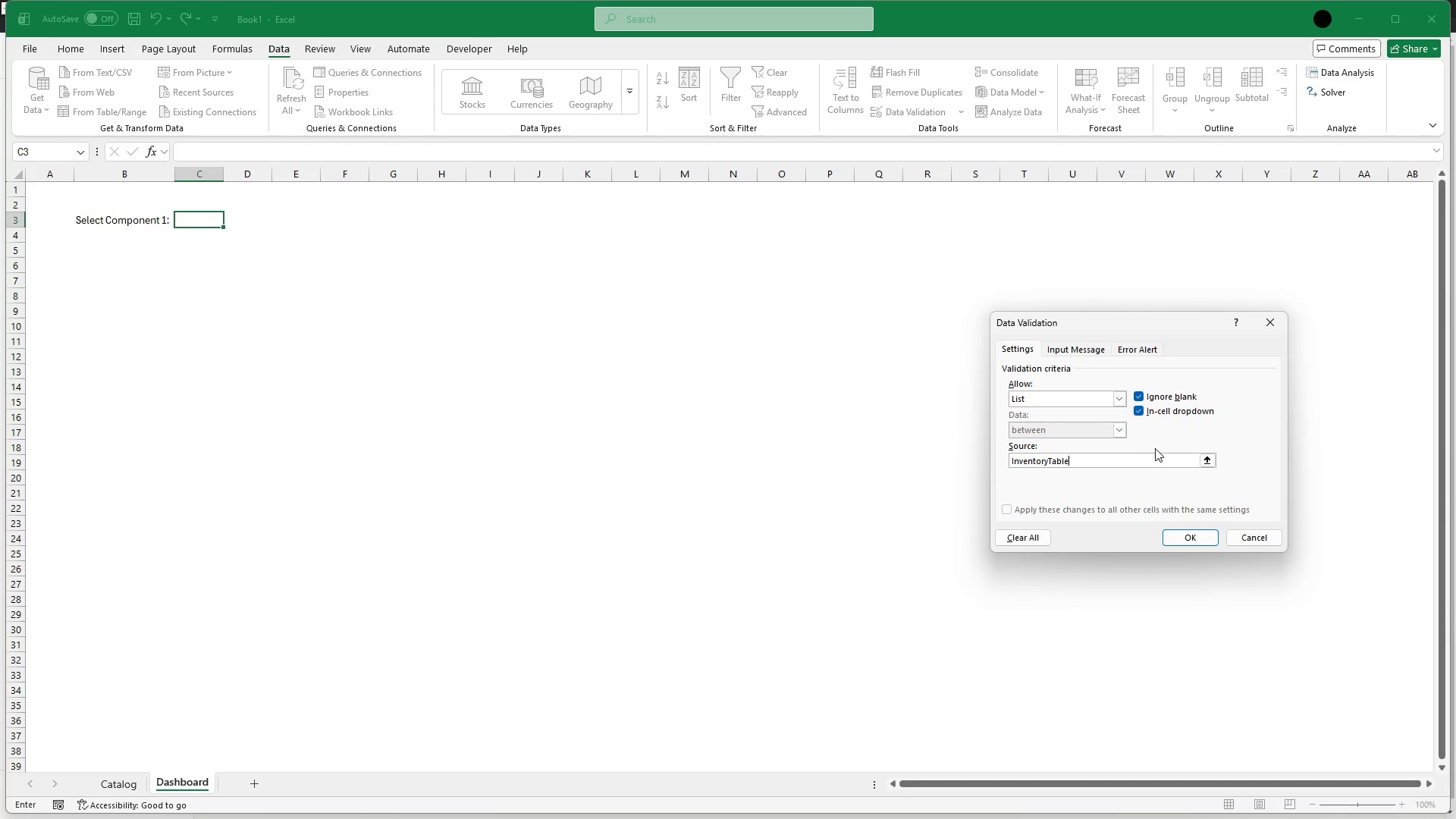 
key(Shift+BracketRight)
 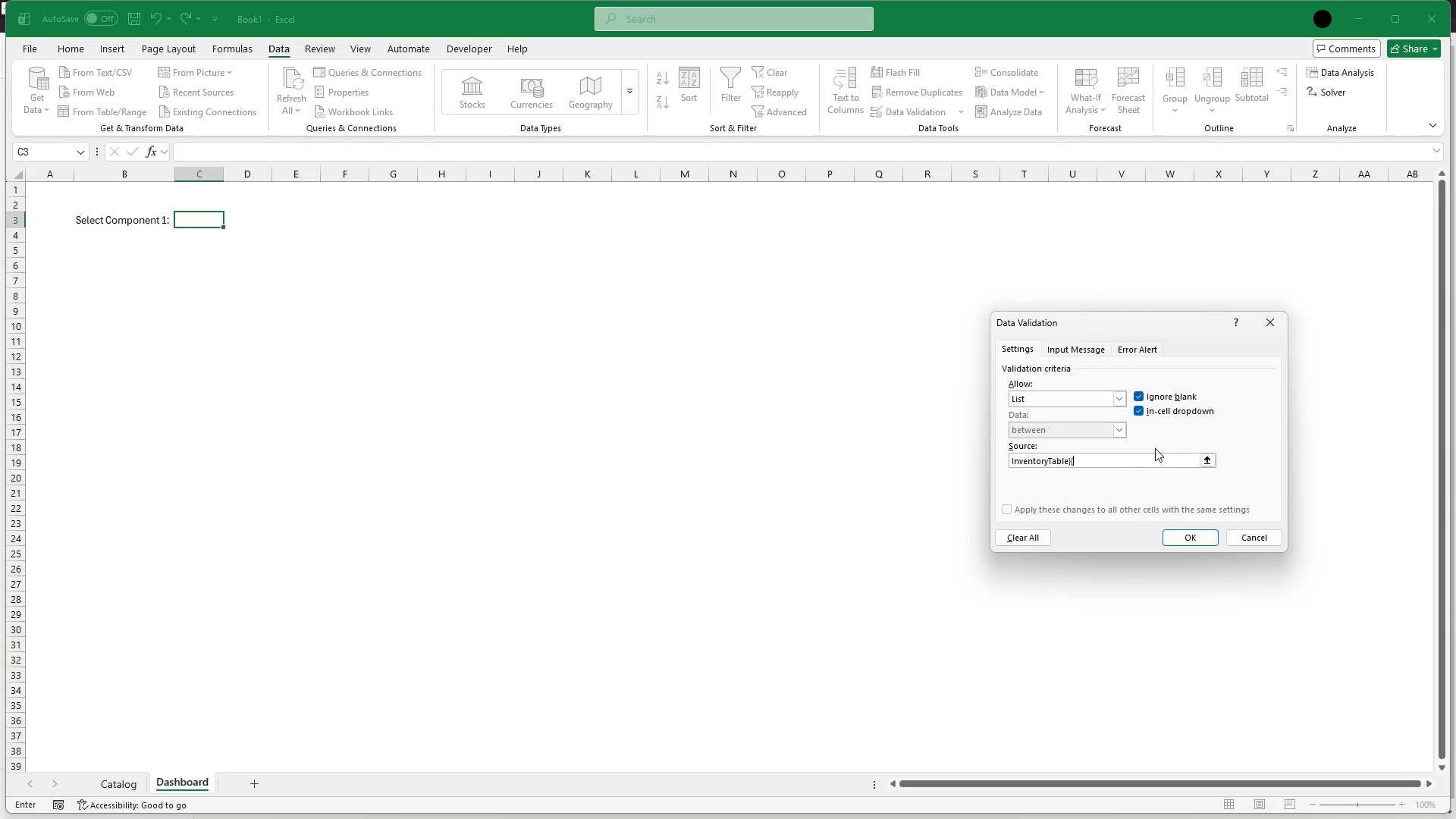 
key(Shift+BracketLeft)
 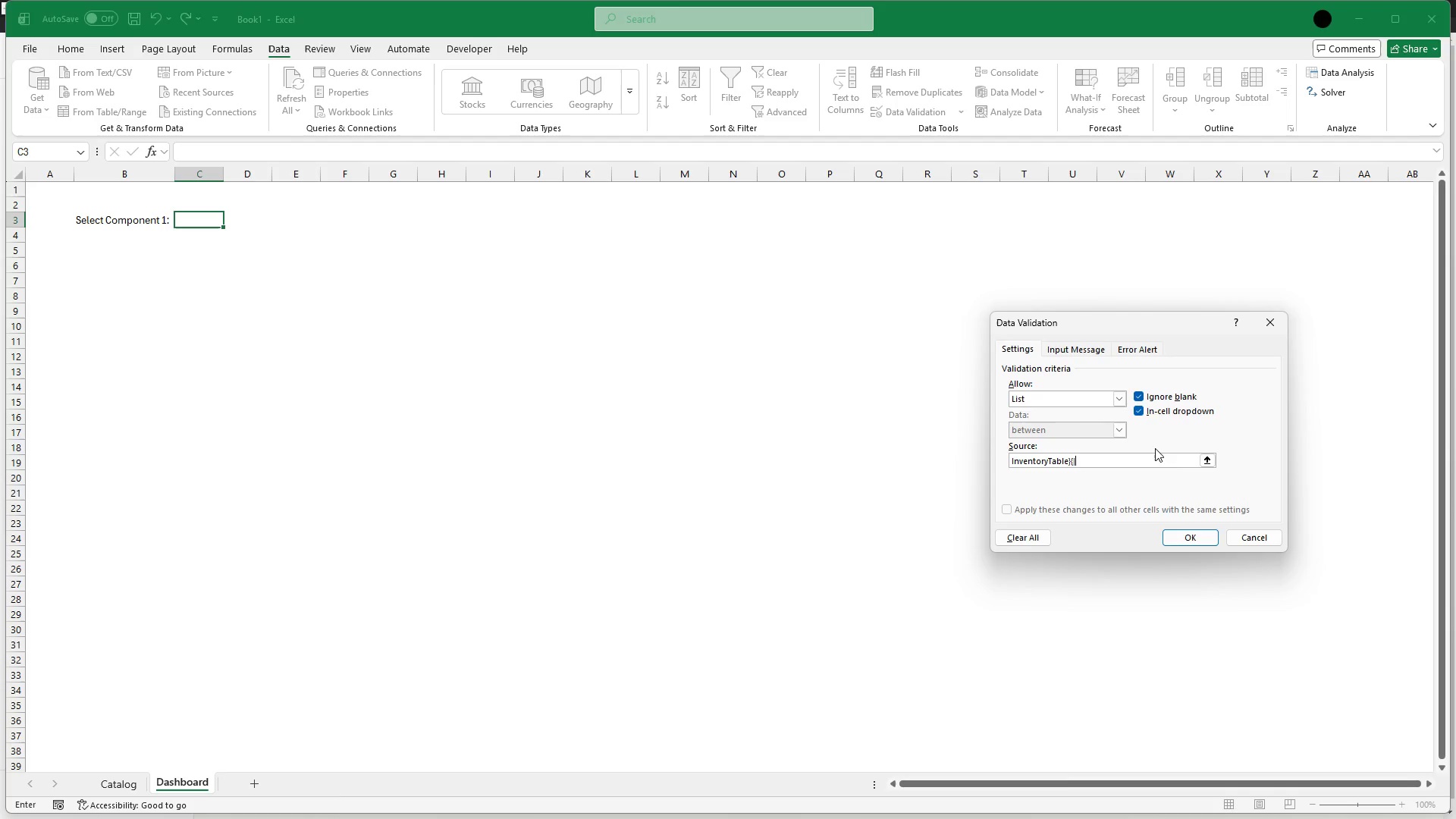 
key(Shift+Backslash)
 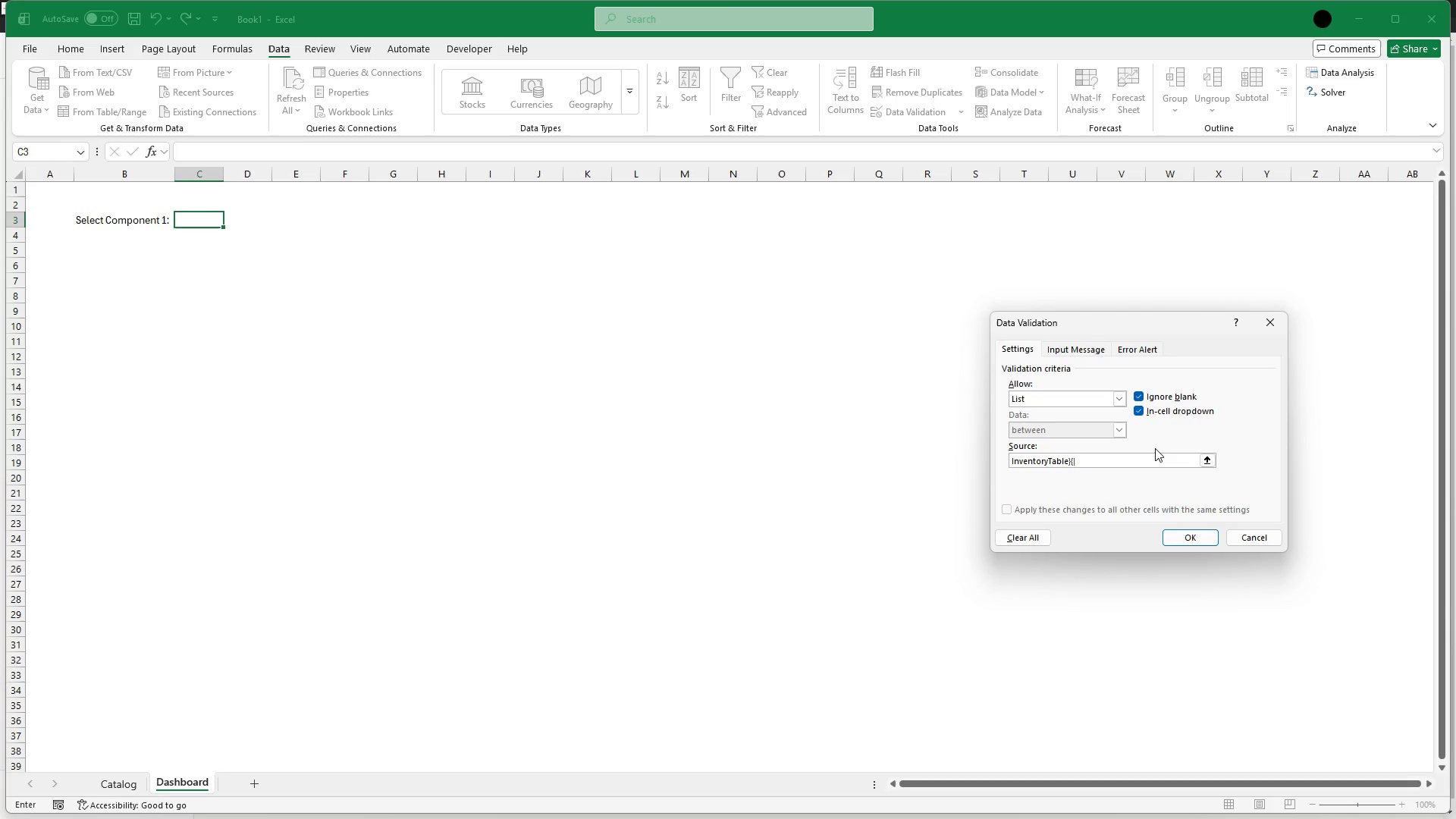 
key(Shift+Quote)
 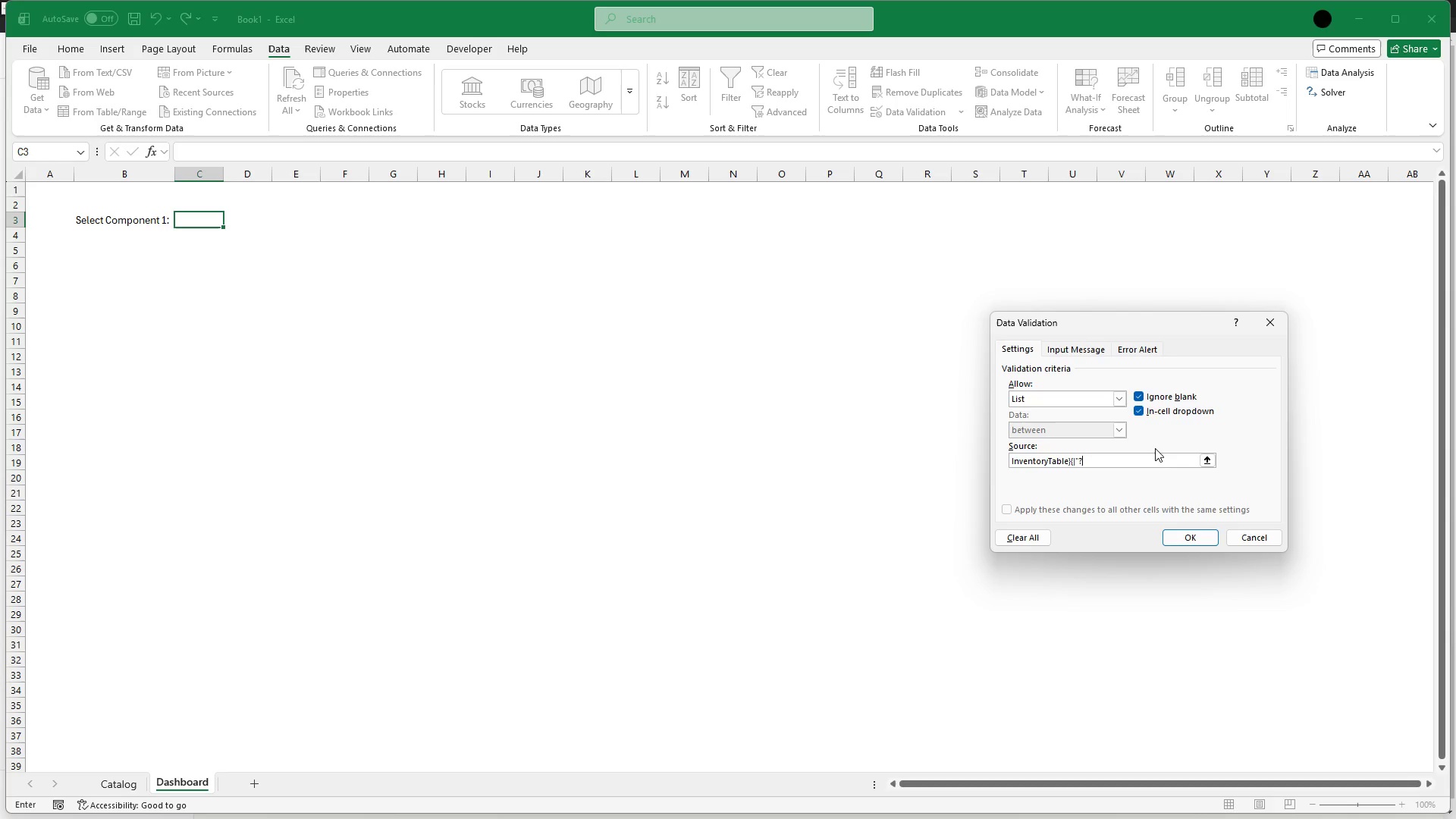 
key(Shift+Slash)
 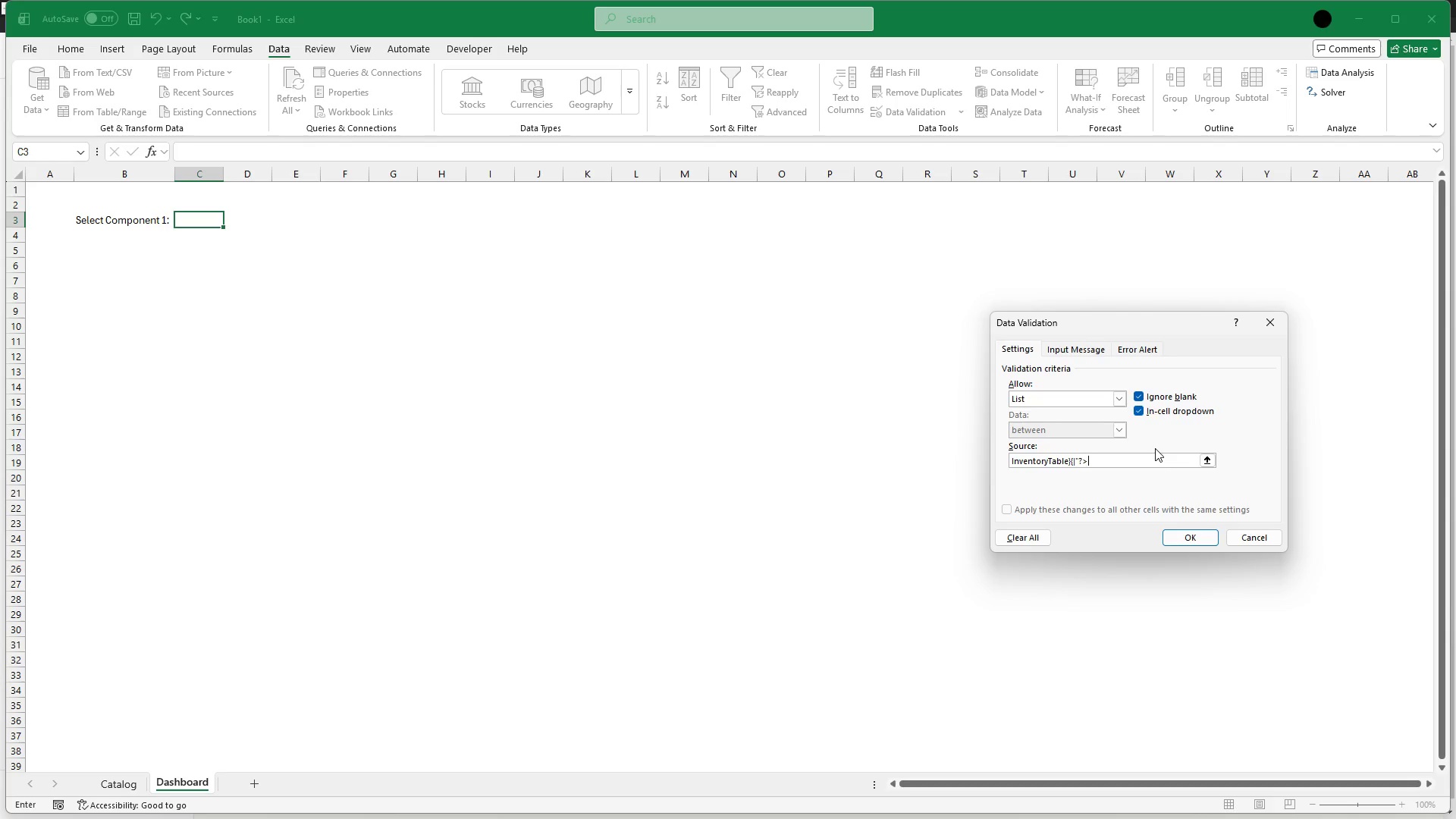 
key(Shift+Period)
 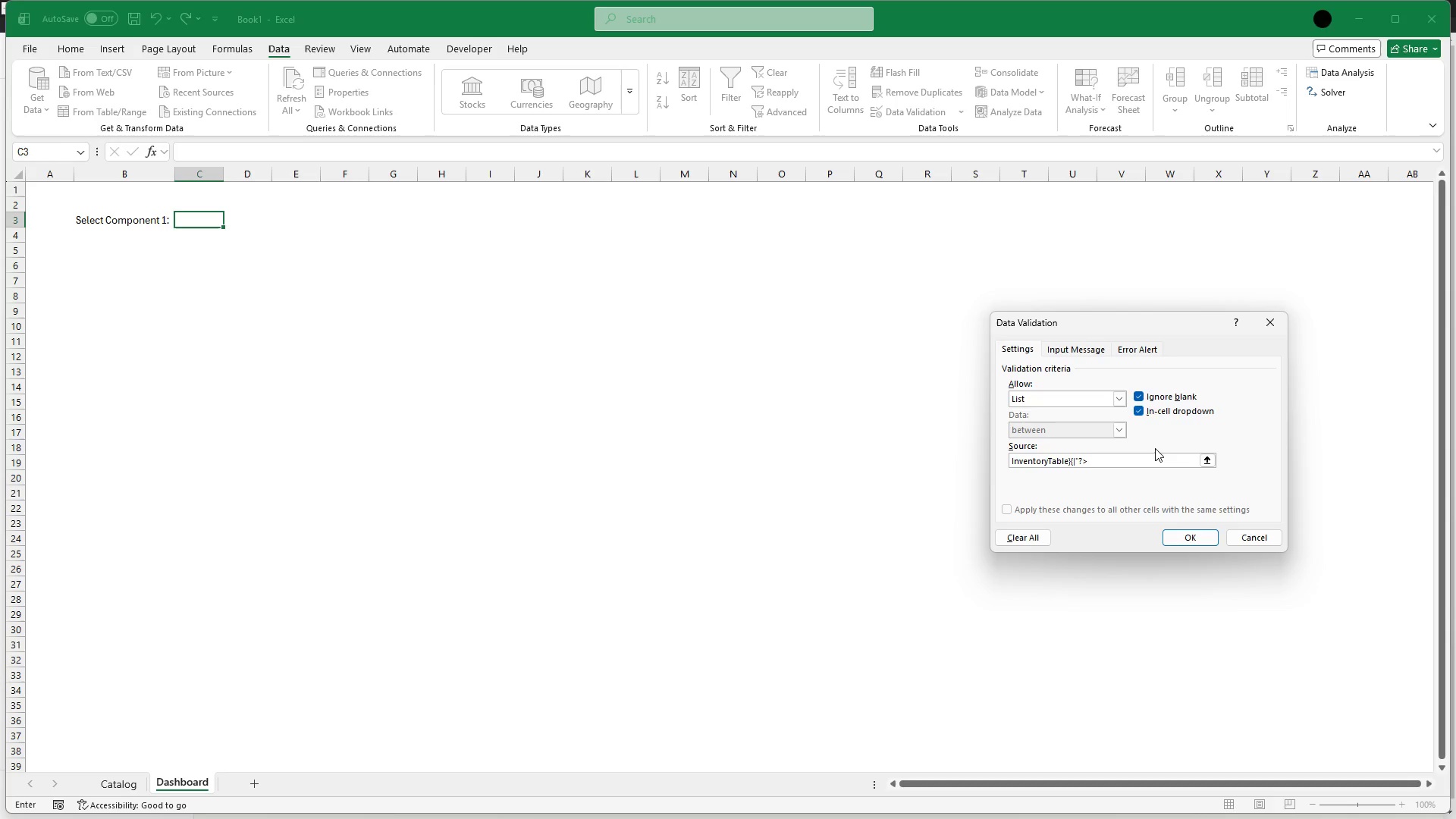 
key(Shift+Backslash)
 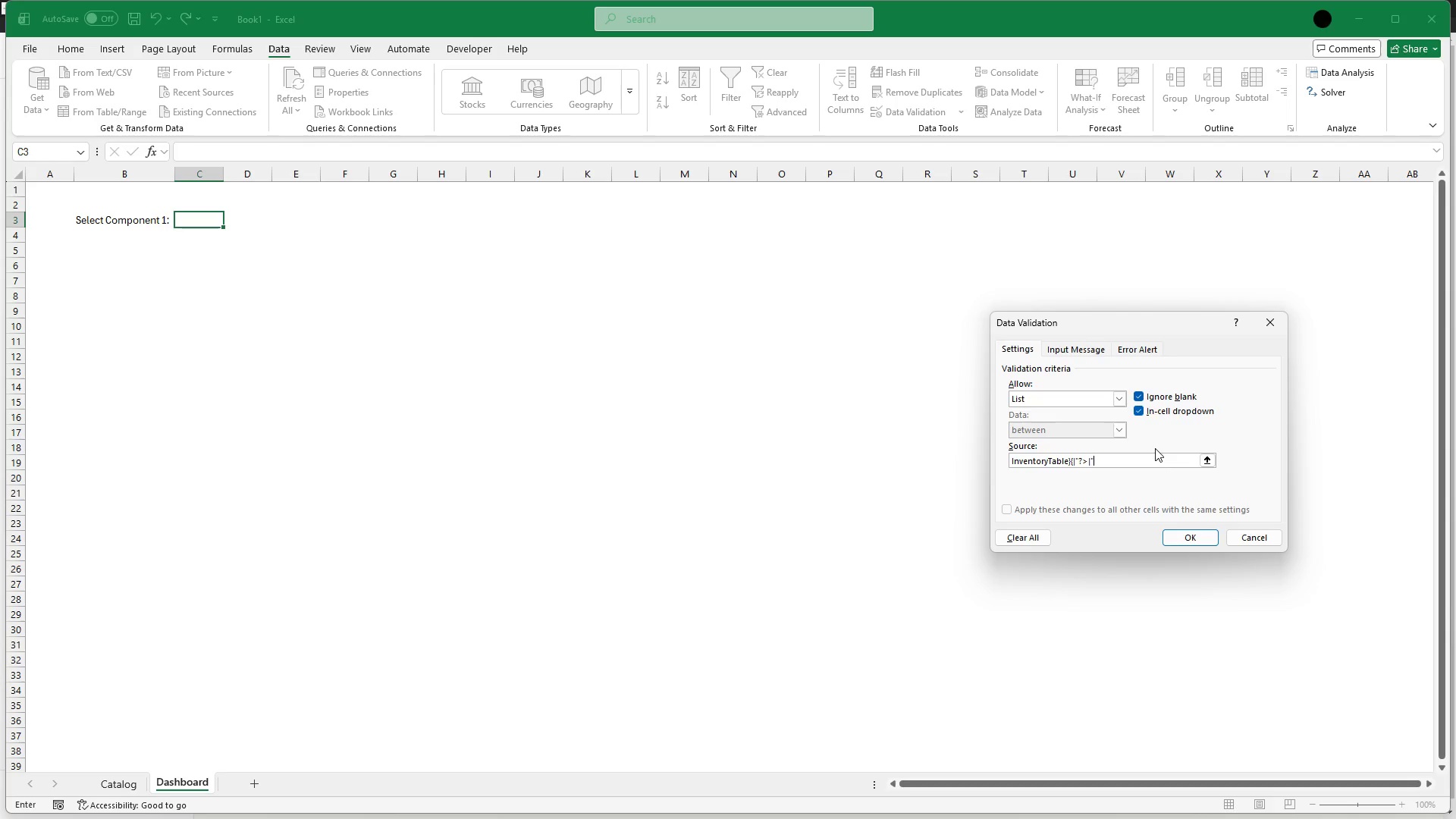 
key(Shift+Quote)
 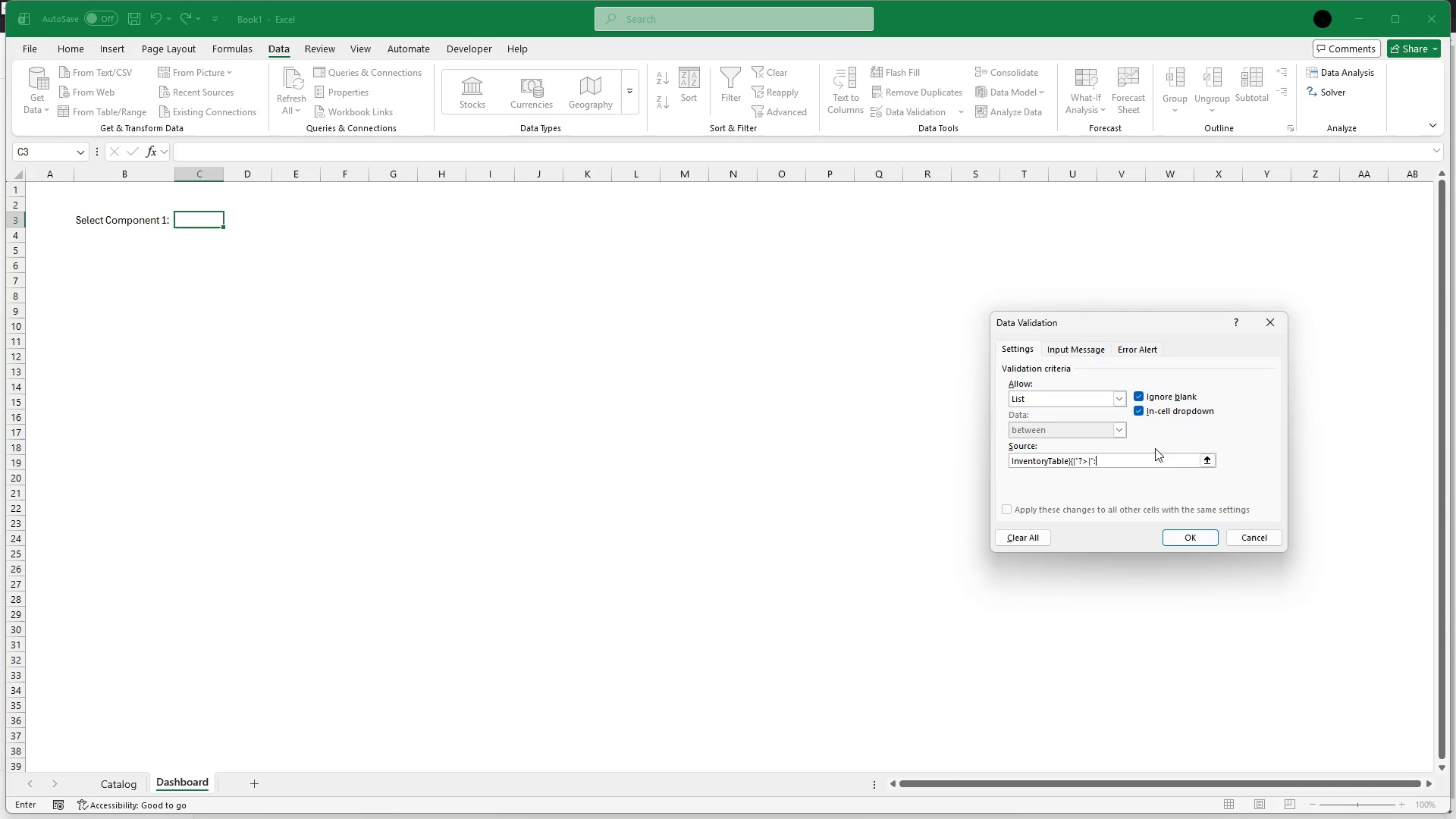 
key(Shift+Semicolon)
 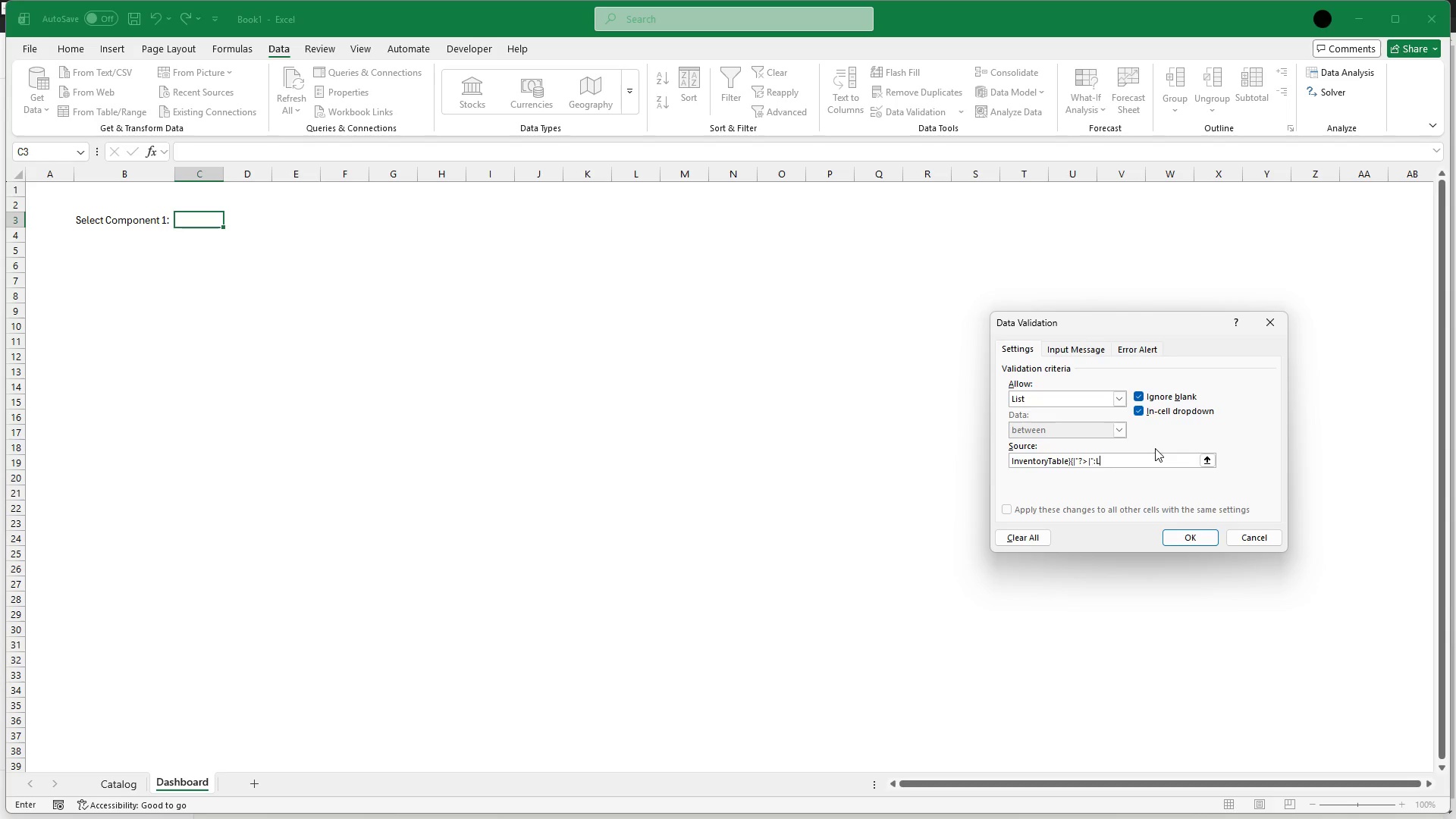 
key(Shift+L)
 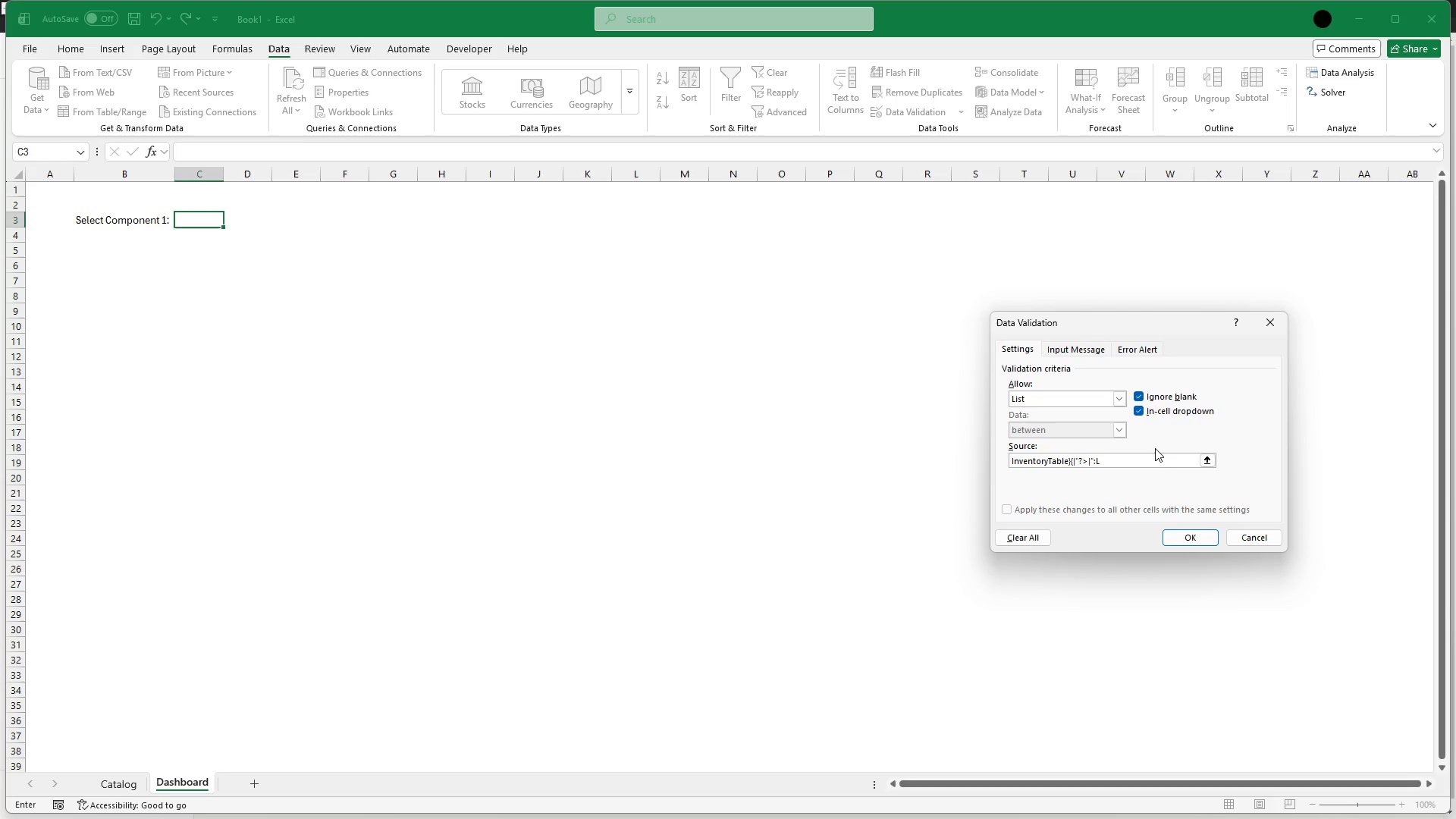 
key(Shift+BracketRight)
 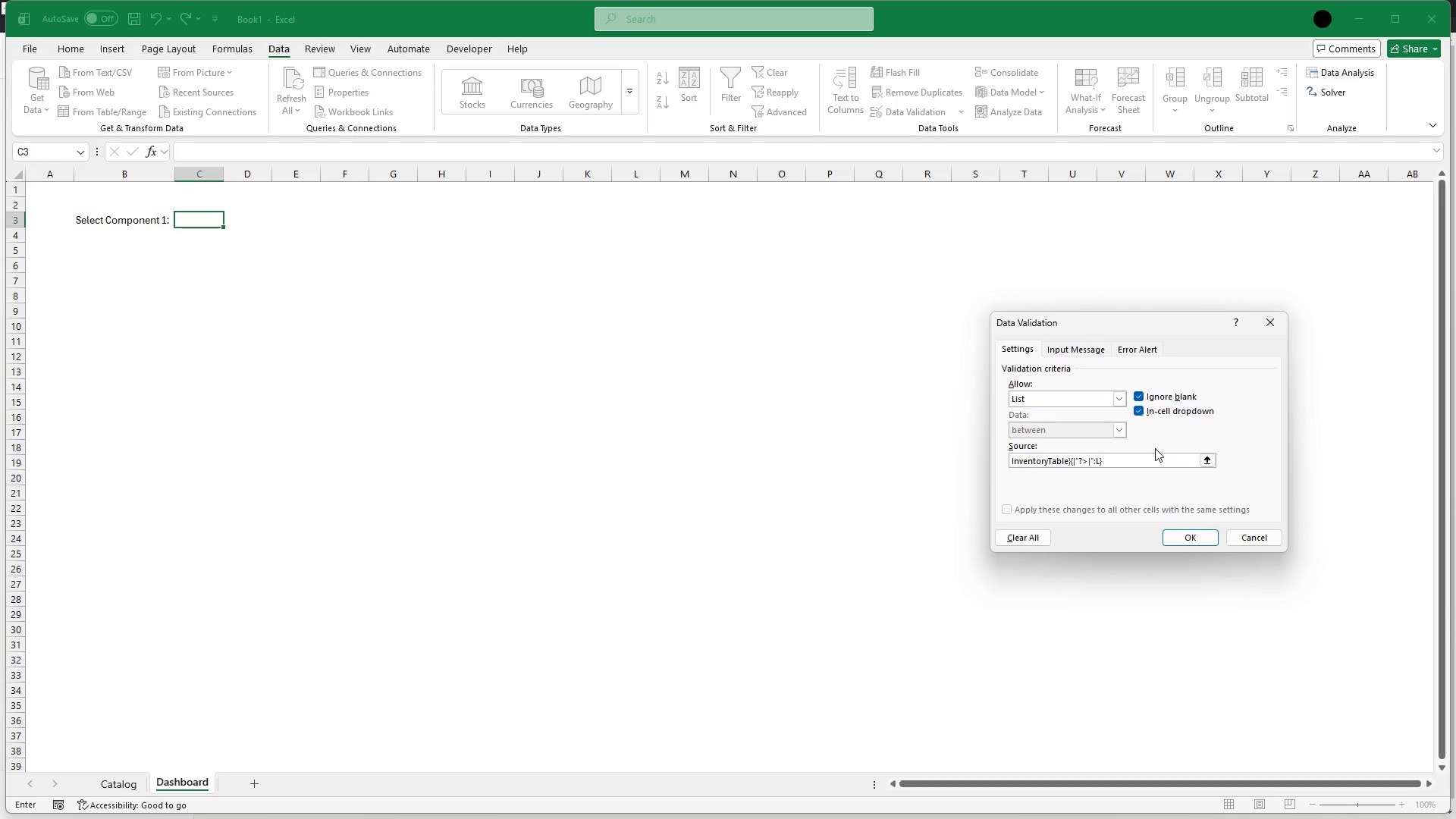 
key(Shift+BracketLeft)
 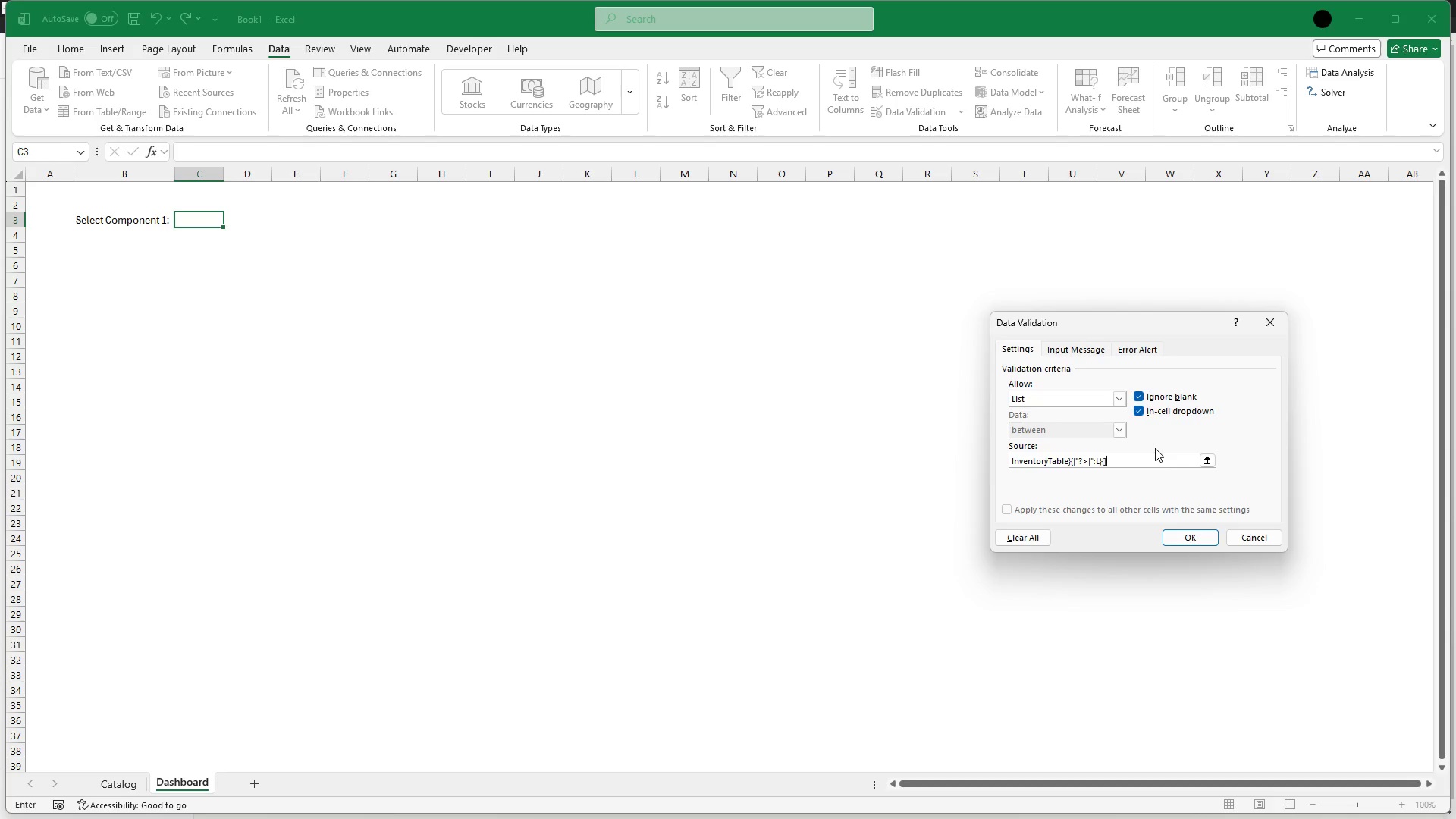 
key(BracketRight)
 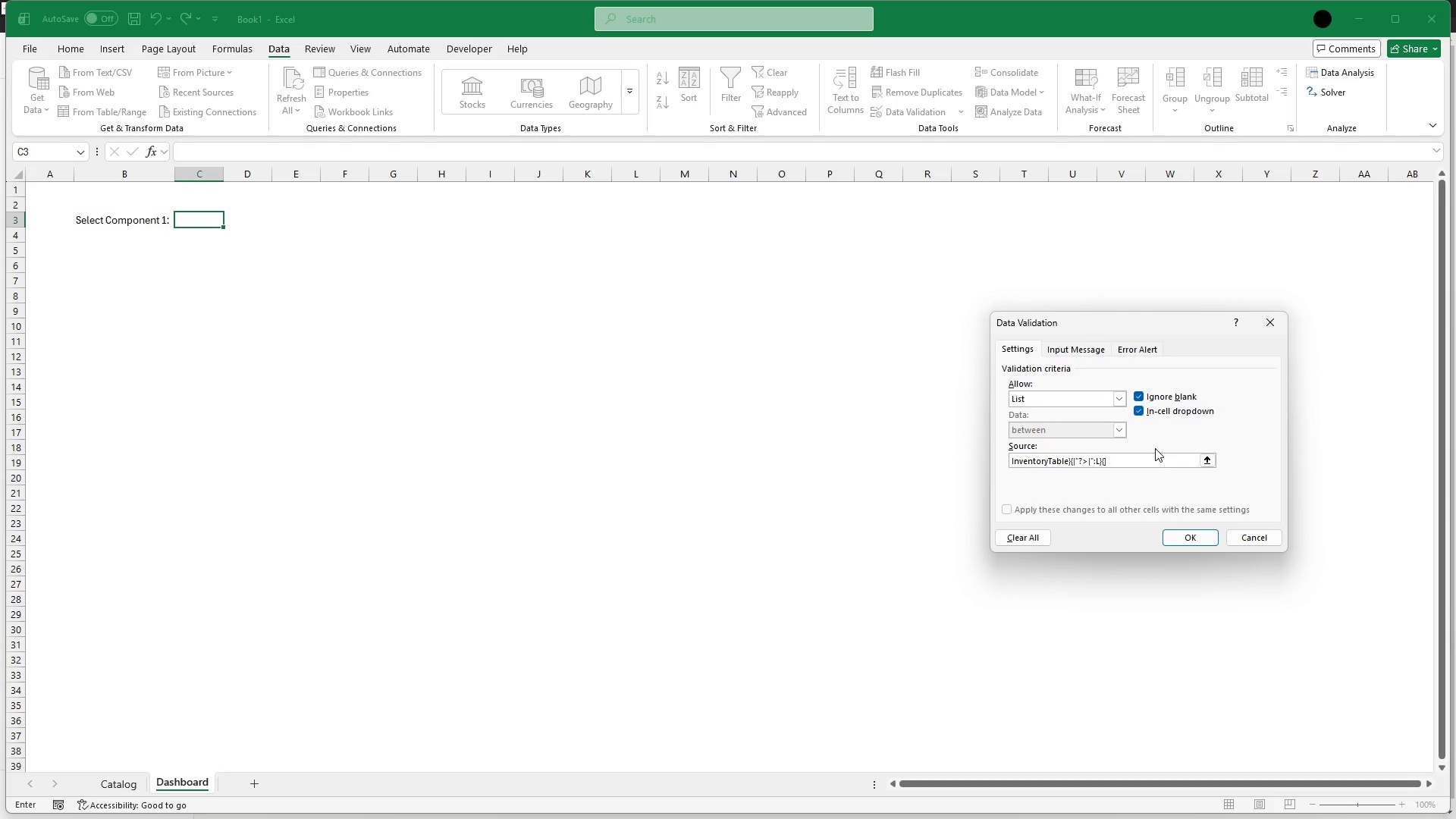 
key(ArrowLeft)
 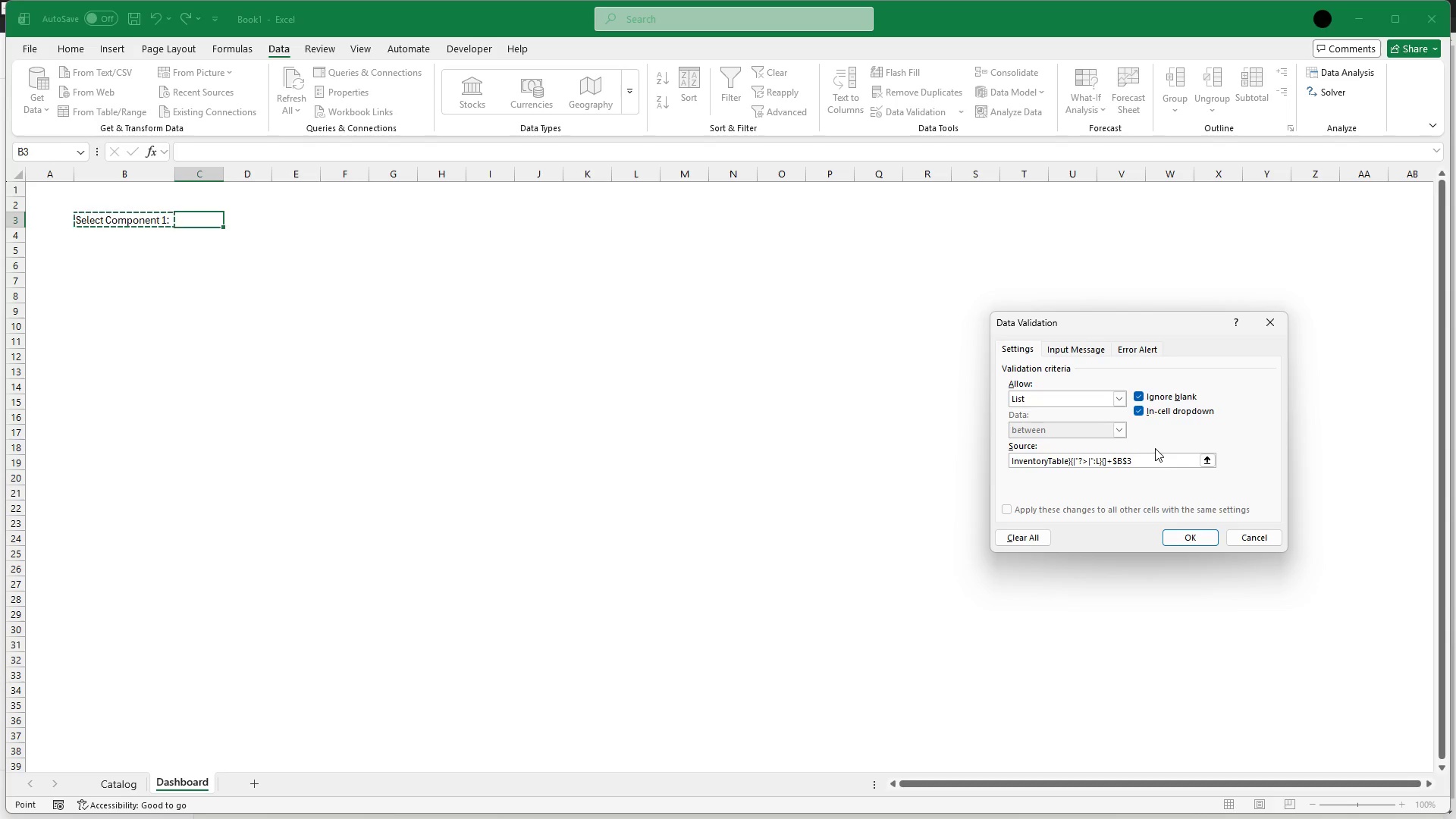 
key(Backspace)
 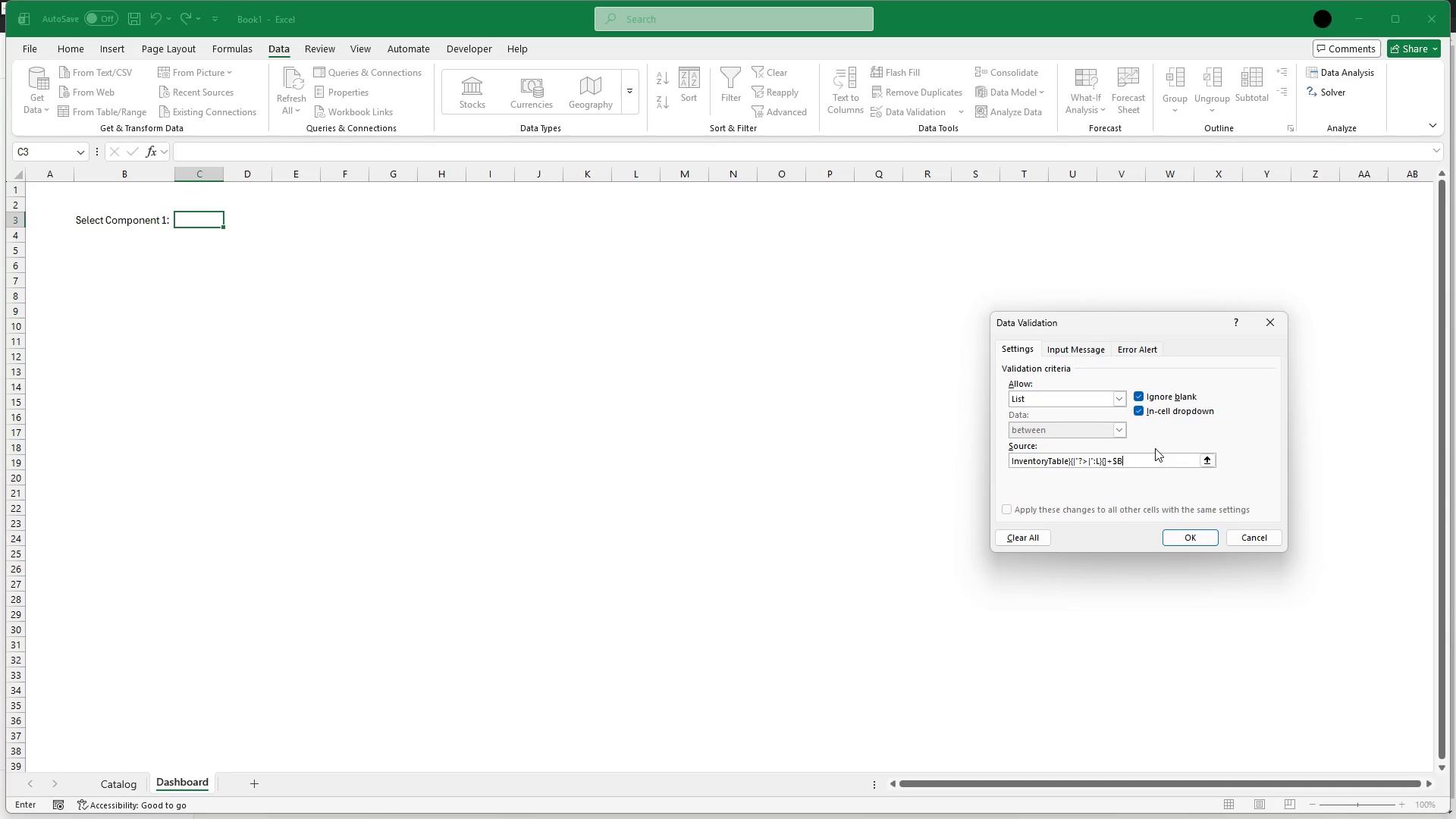 
key(Backspace)
 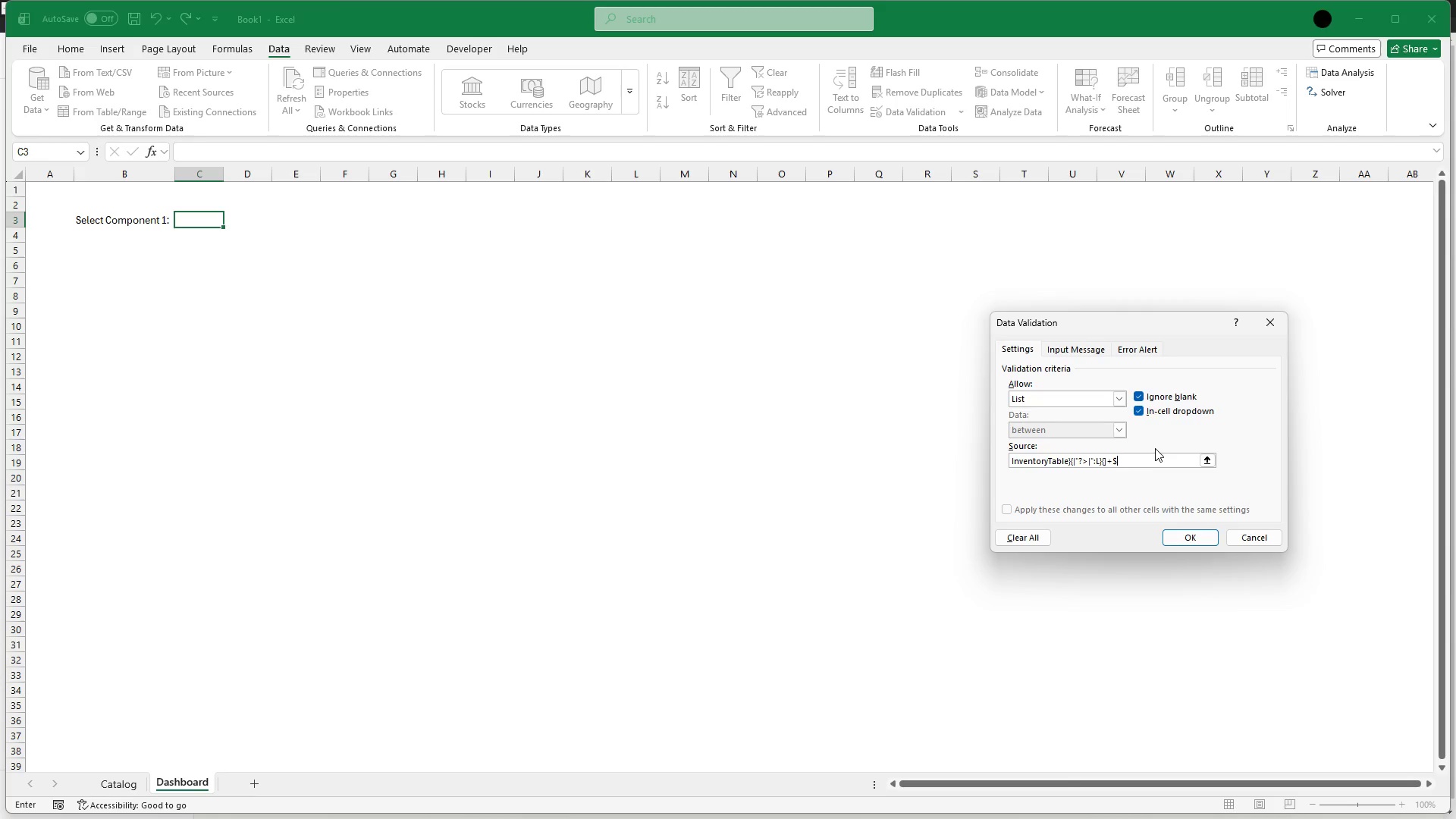 
hold_key(key=Backspace, duration=0.78)
 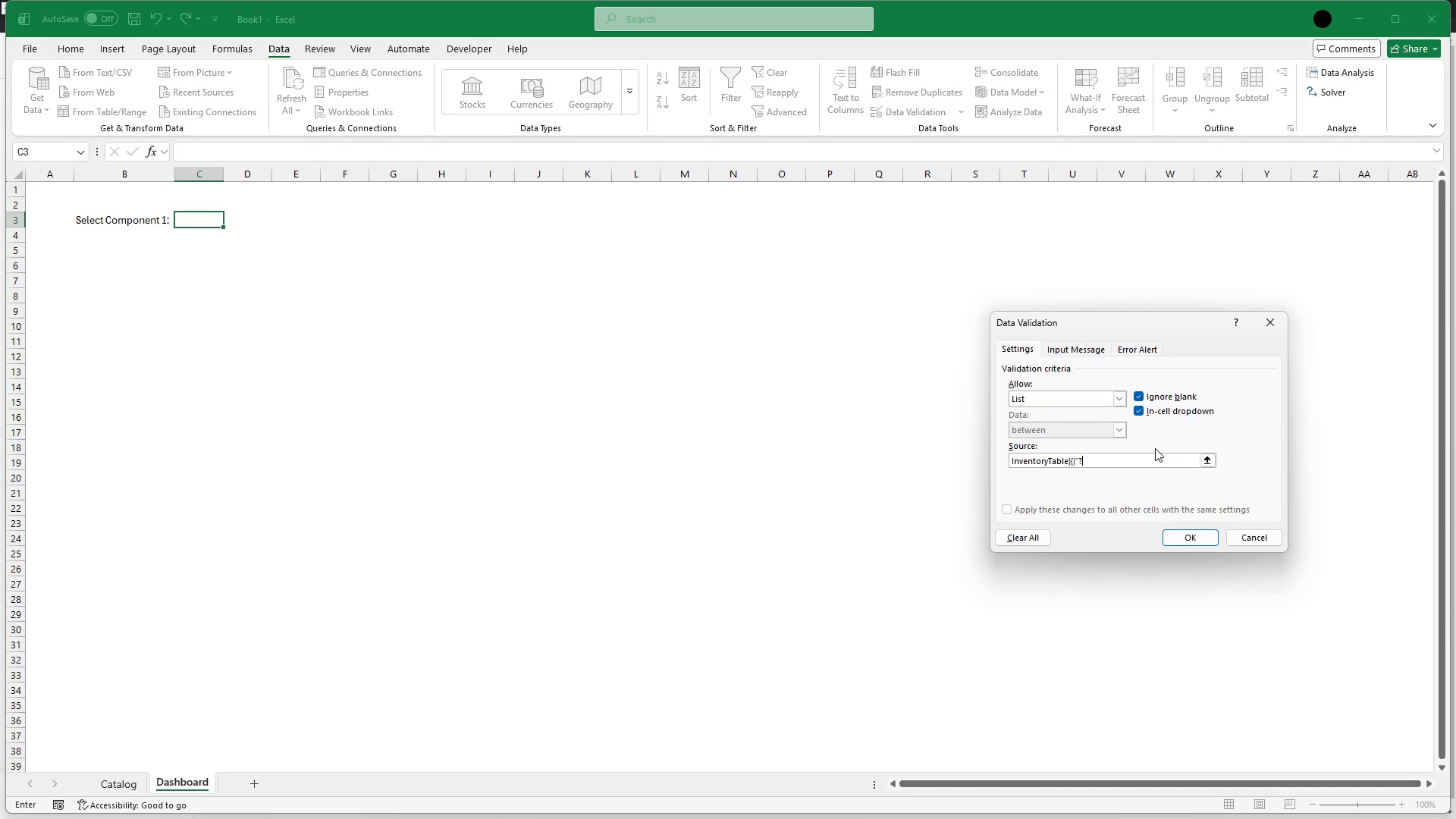 
key(Backspace)
 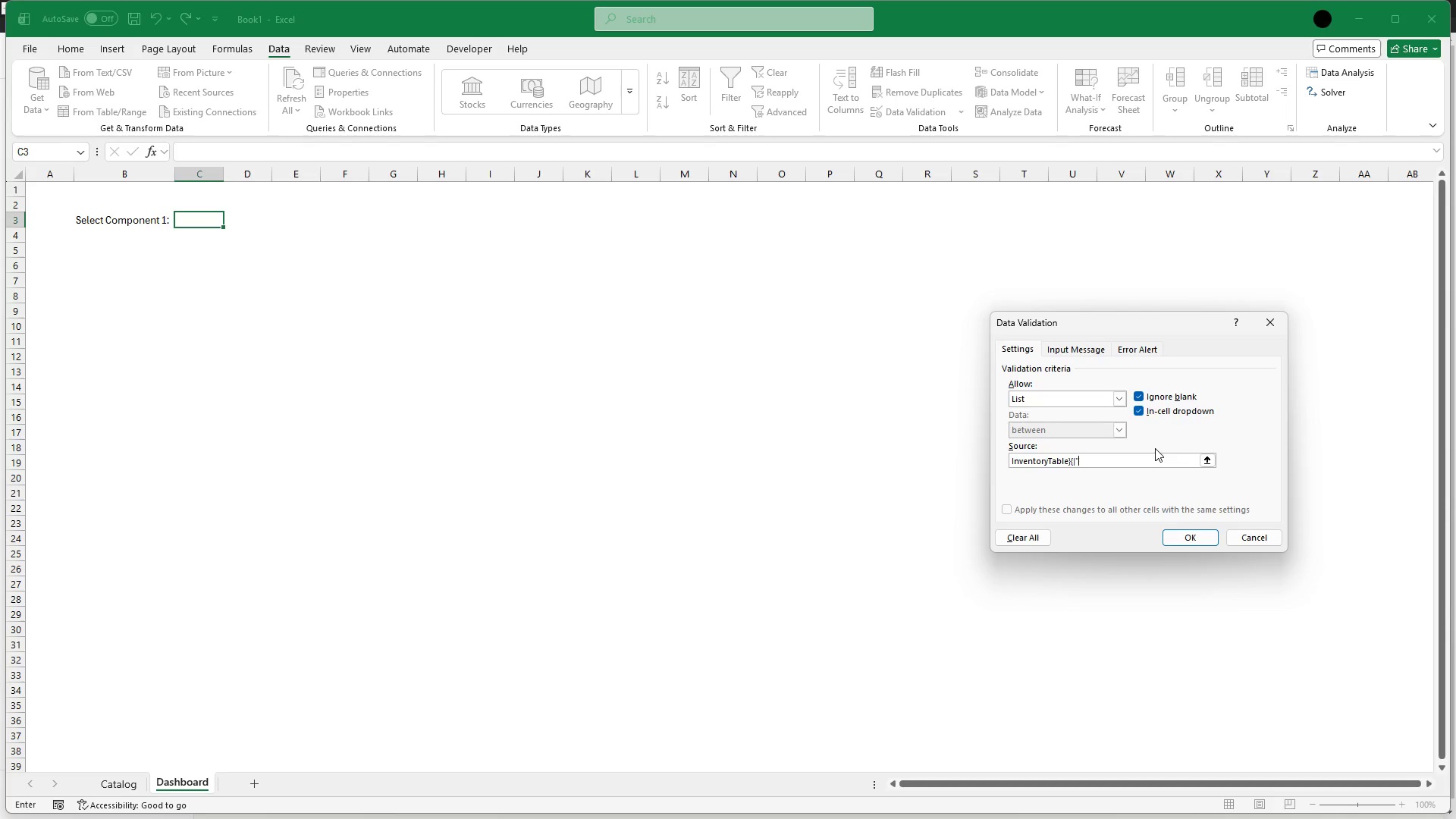 
key(Backspace)
 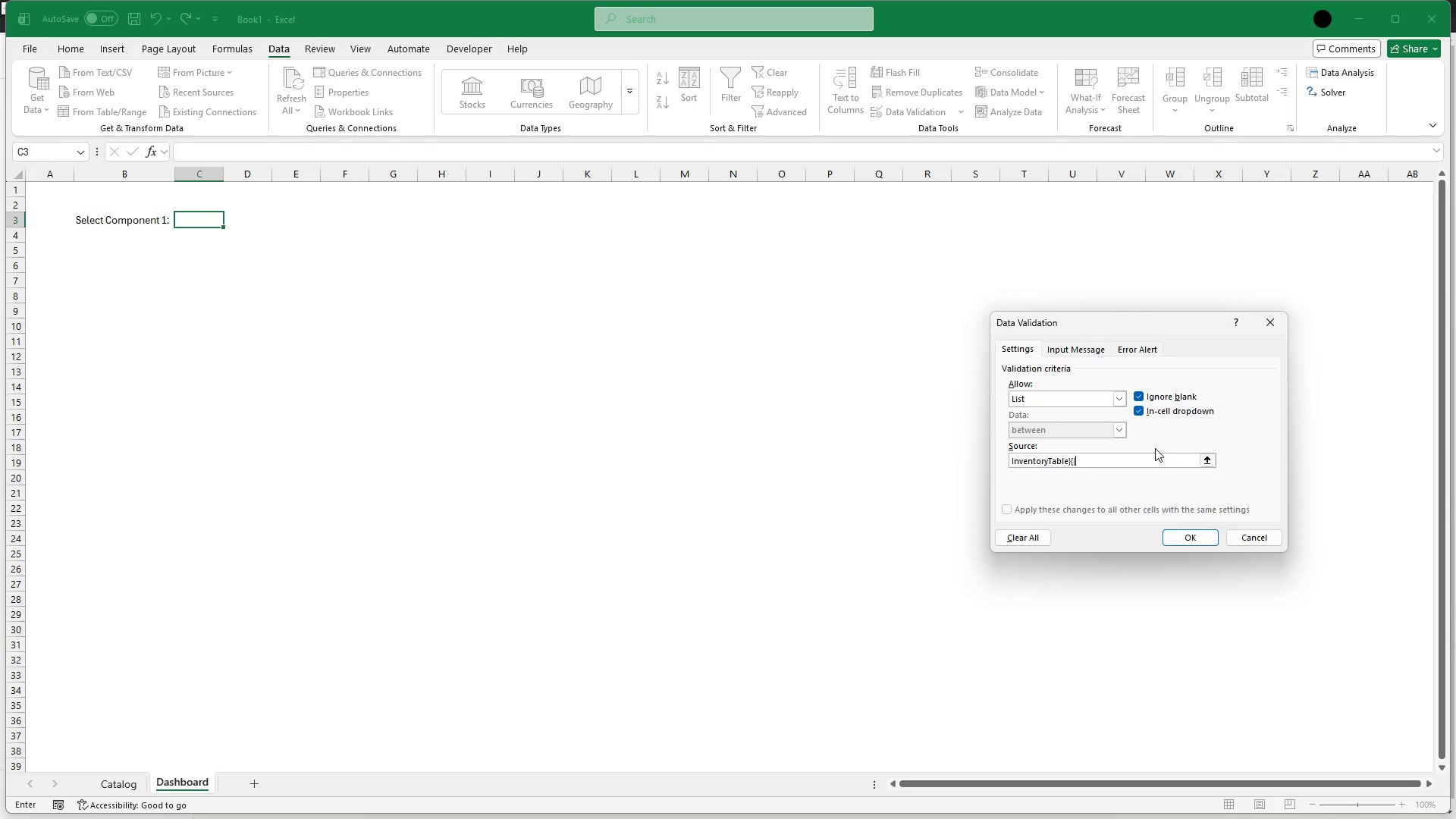 
key(Backspace)
 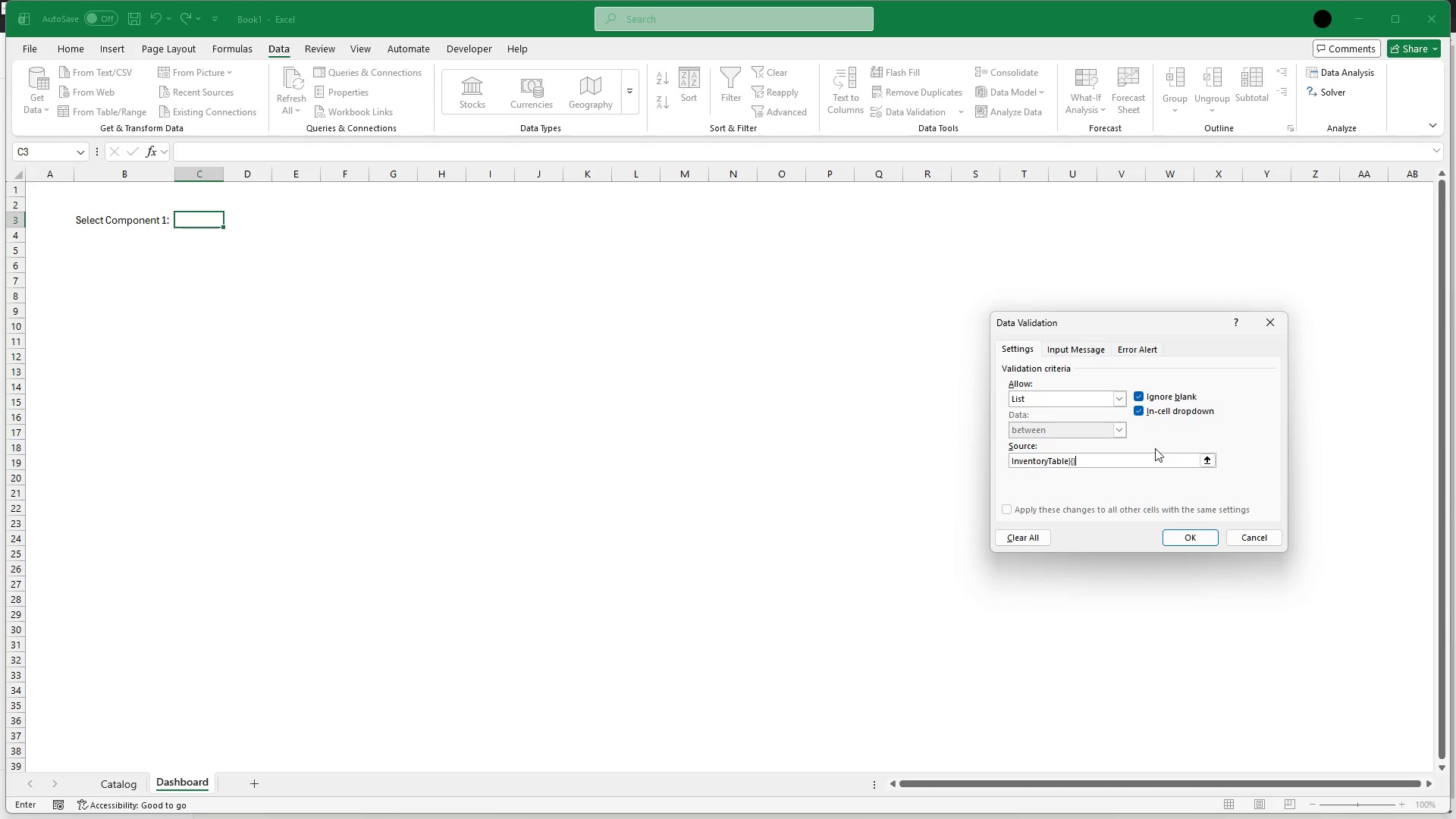 
key(Backspace)
 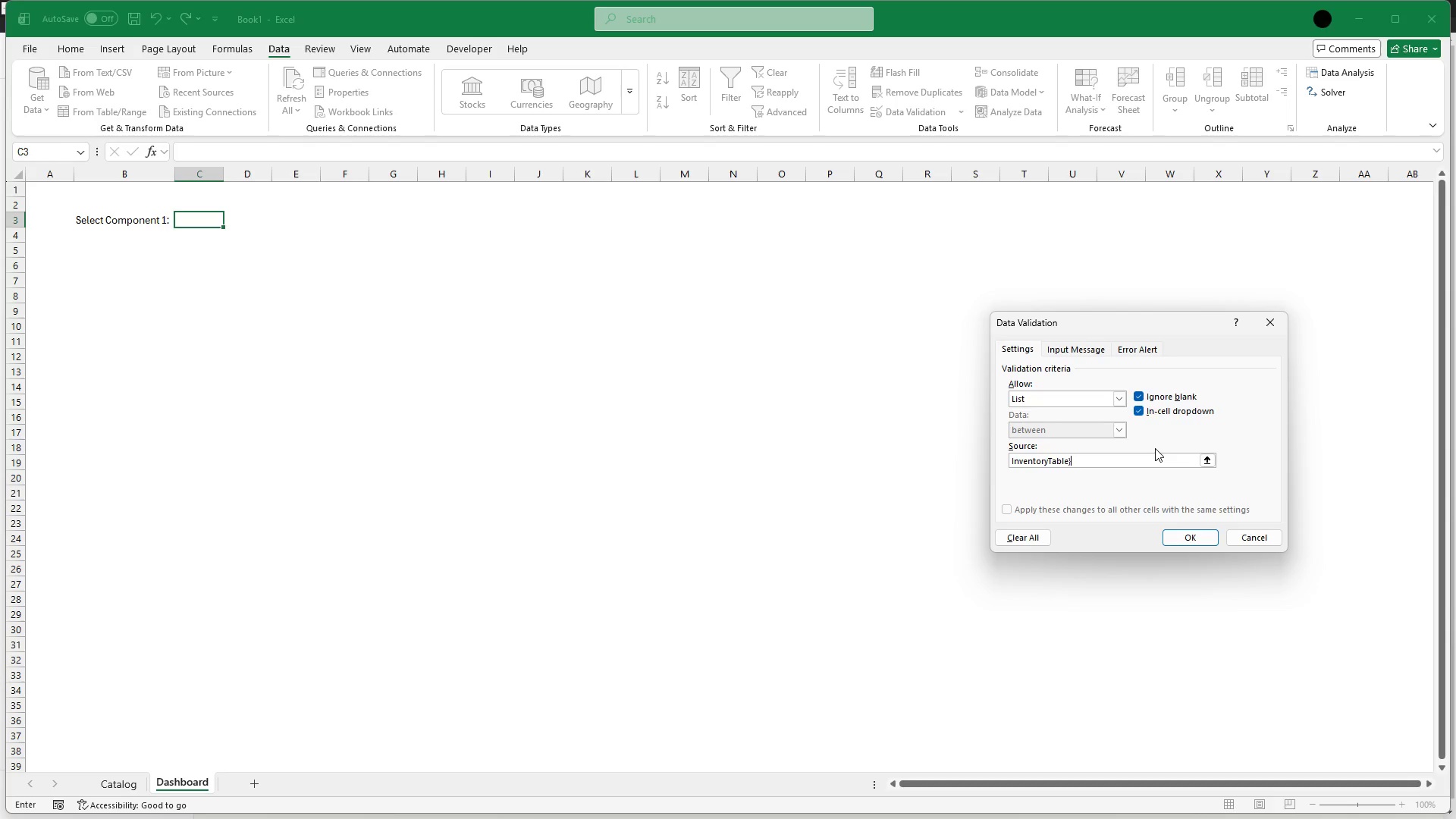 
key(Backspace)
 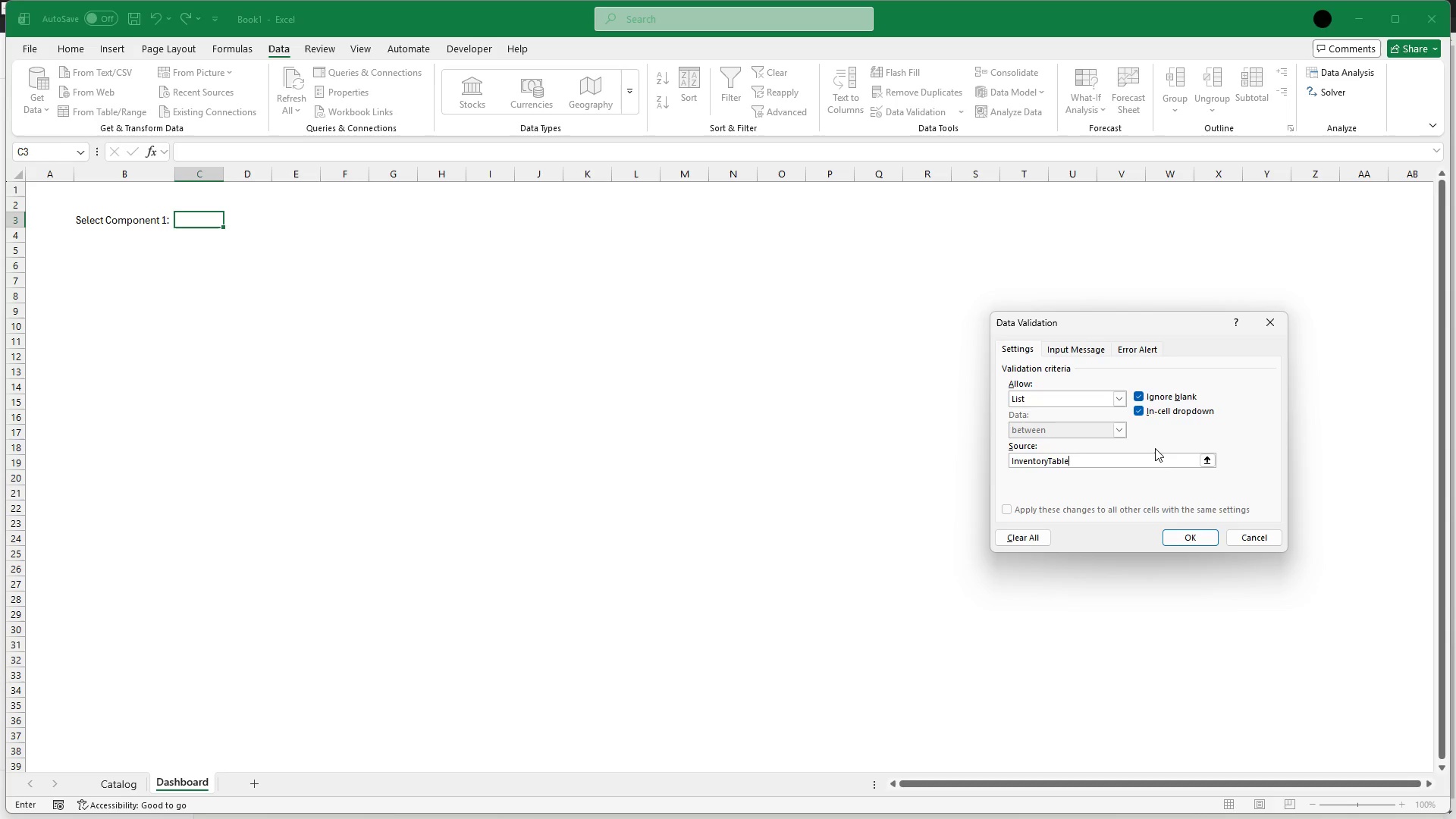 
key(Backspace)
 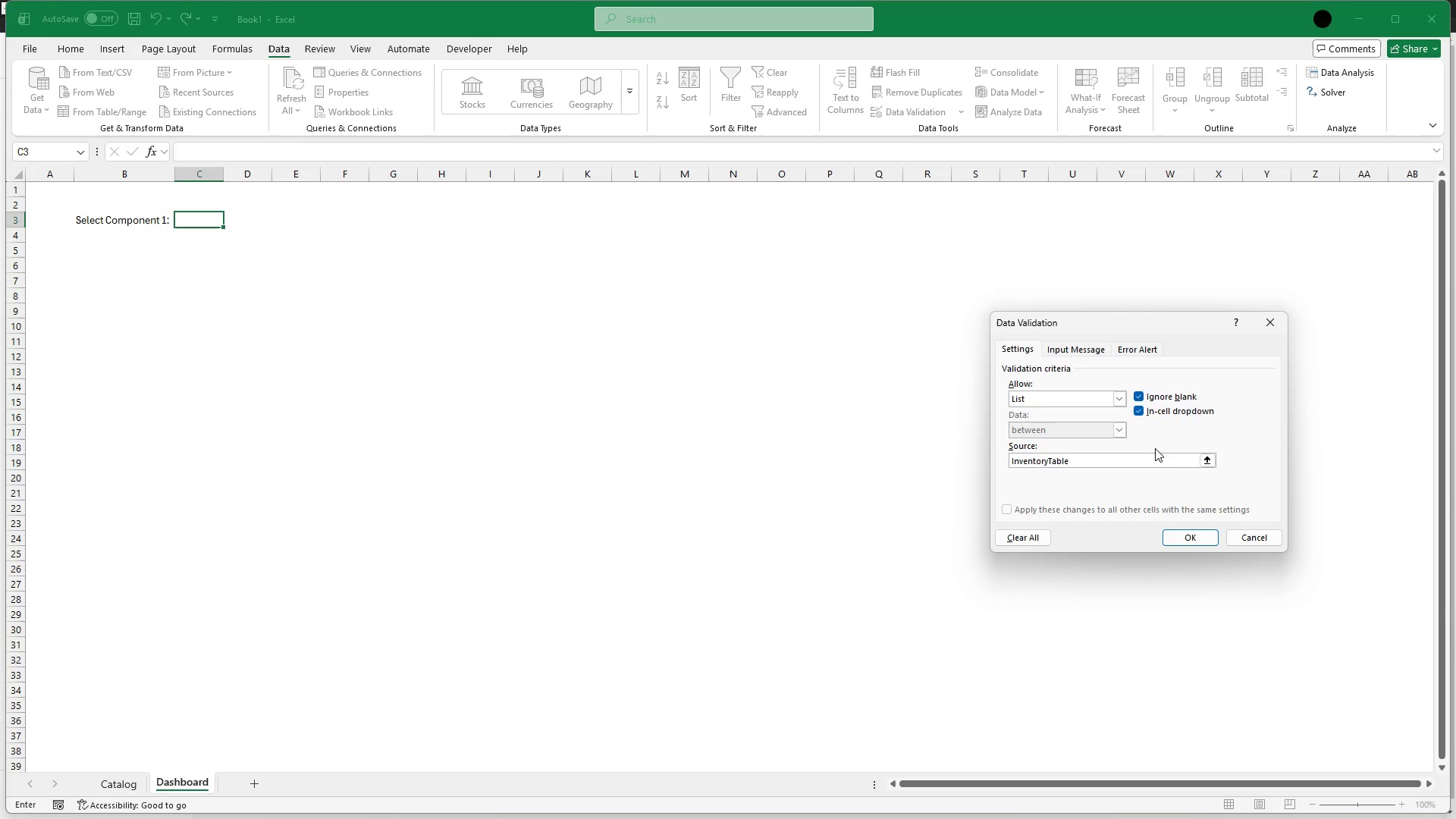 
key(BracketLeft)
 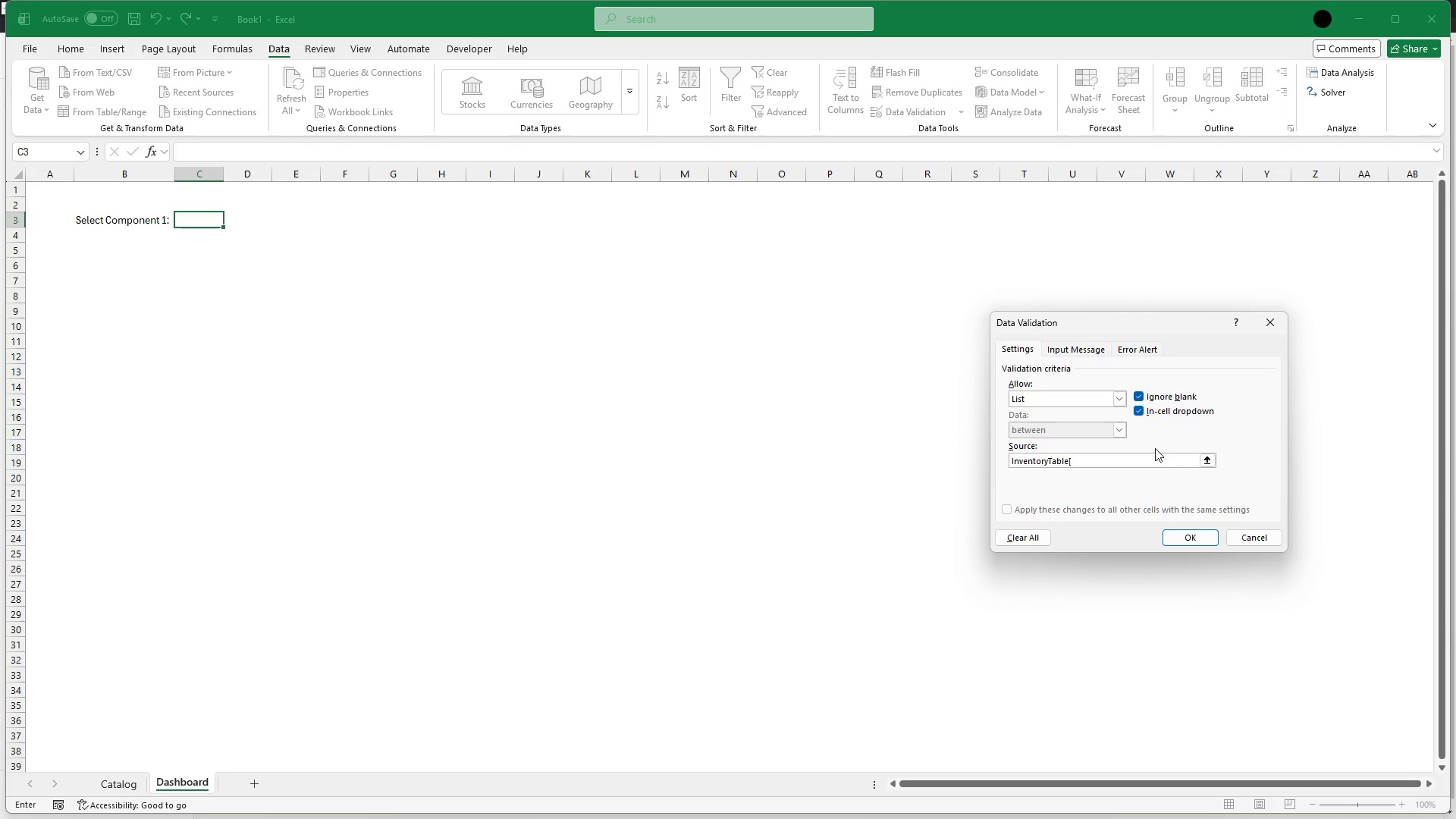 
type(ITEM name])
 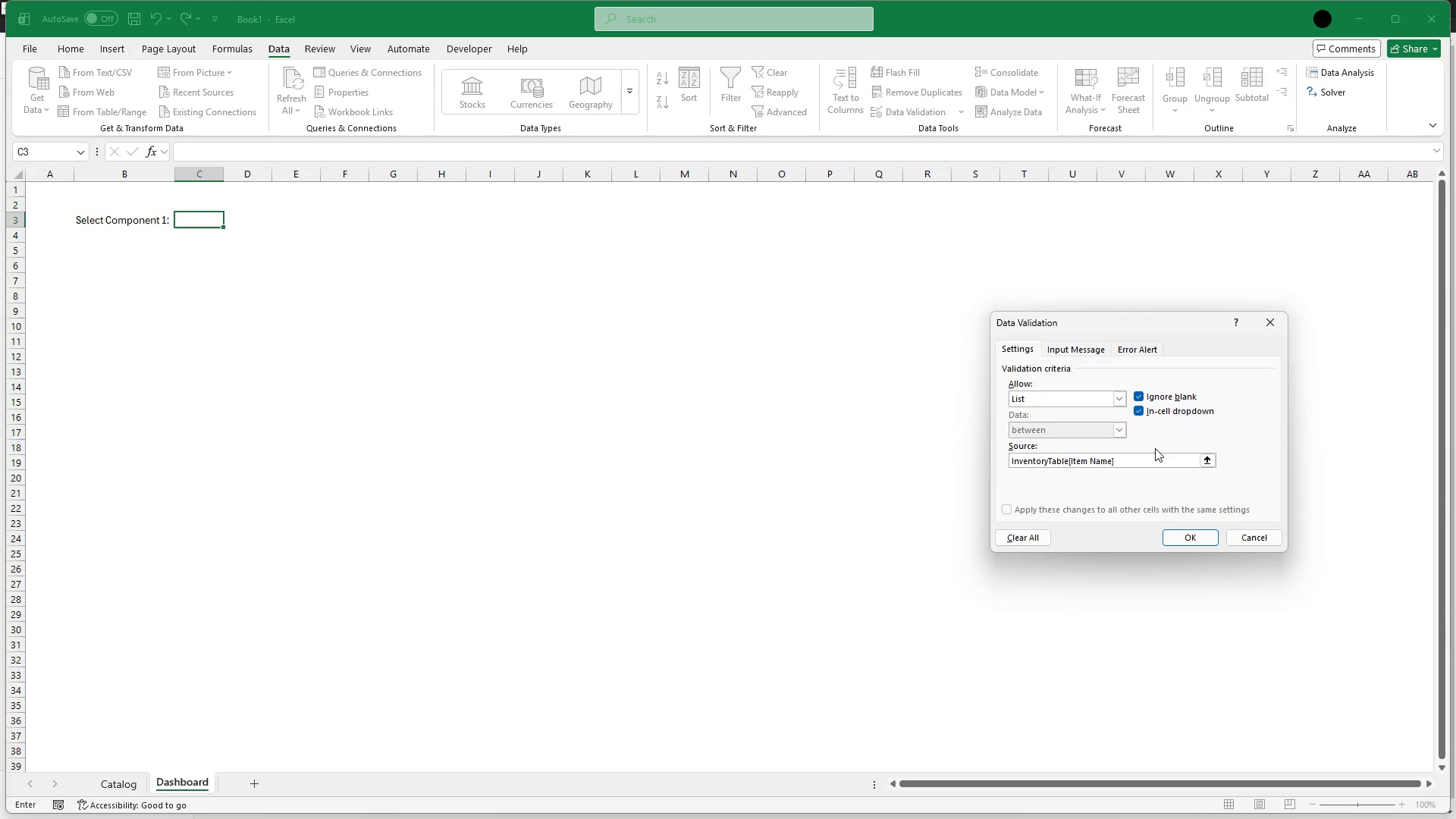 
wait(10.69)
 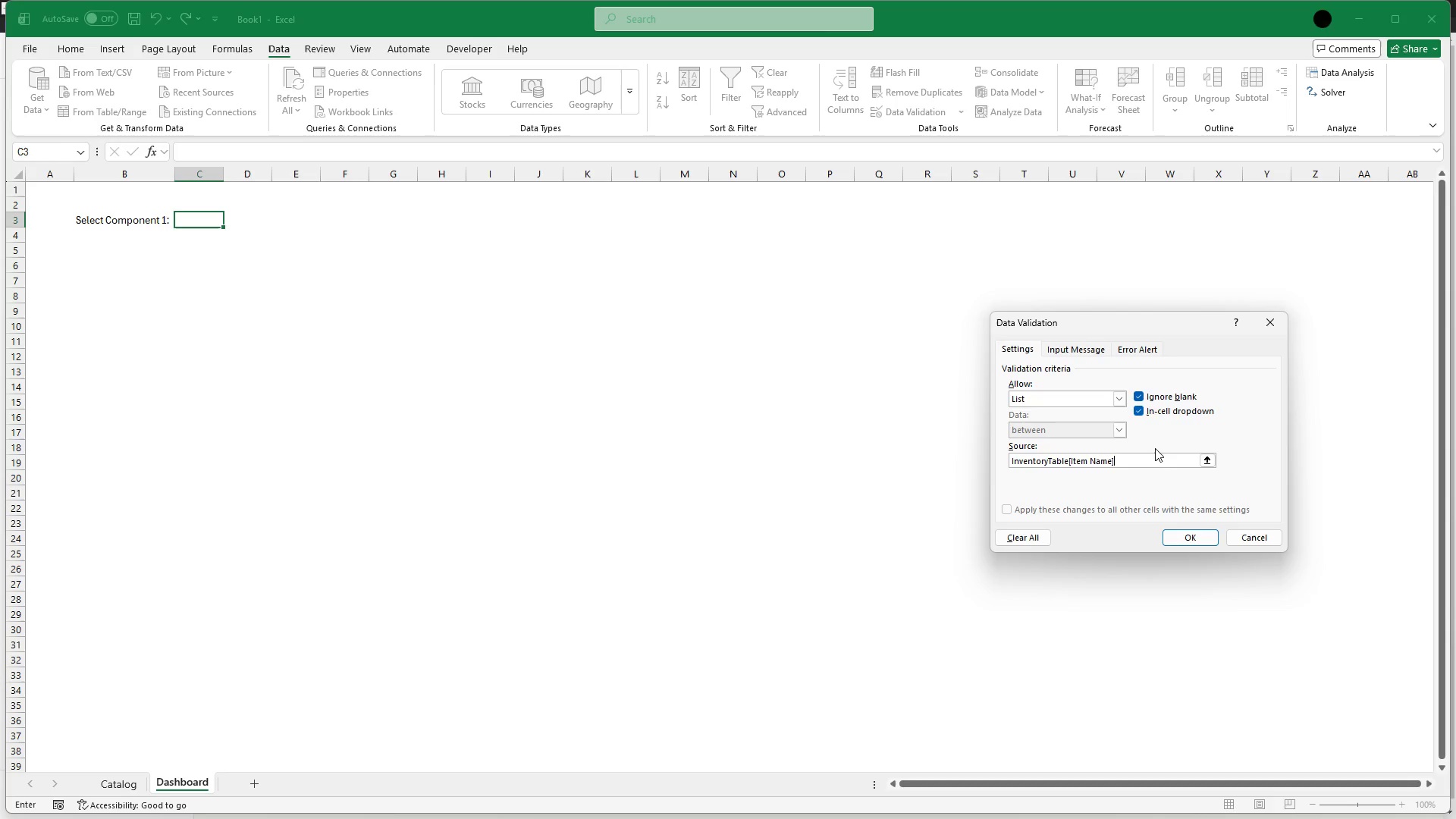 
left_click([1191, 534])
 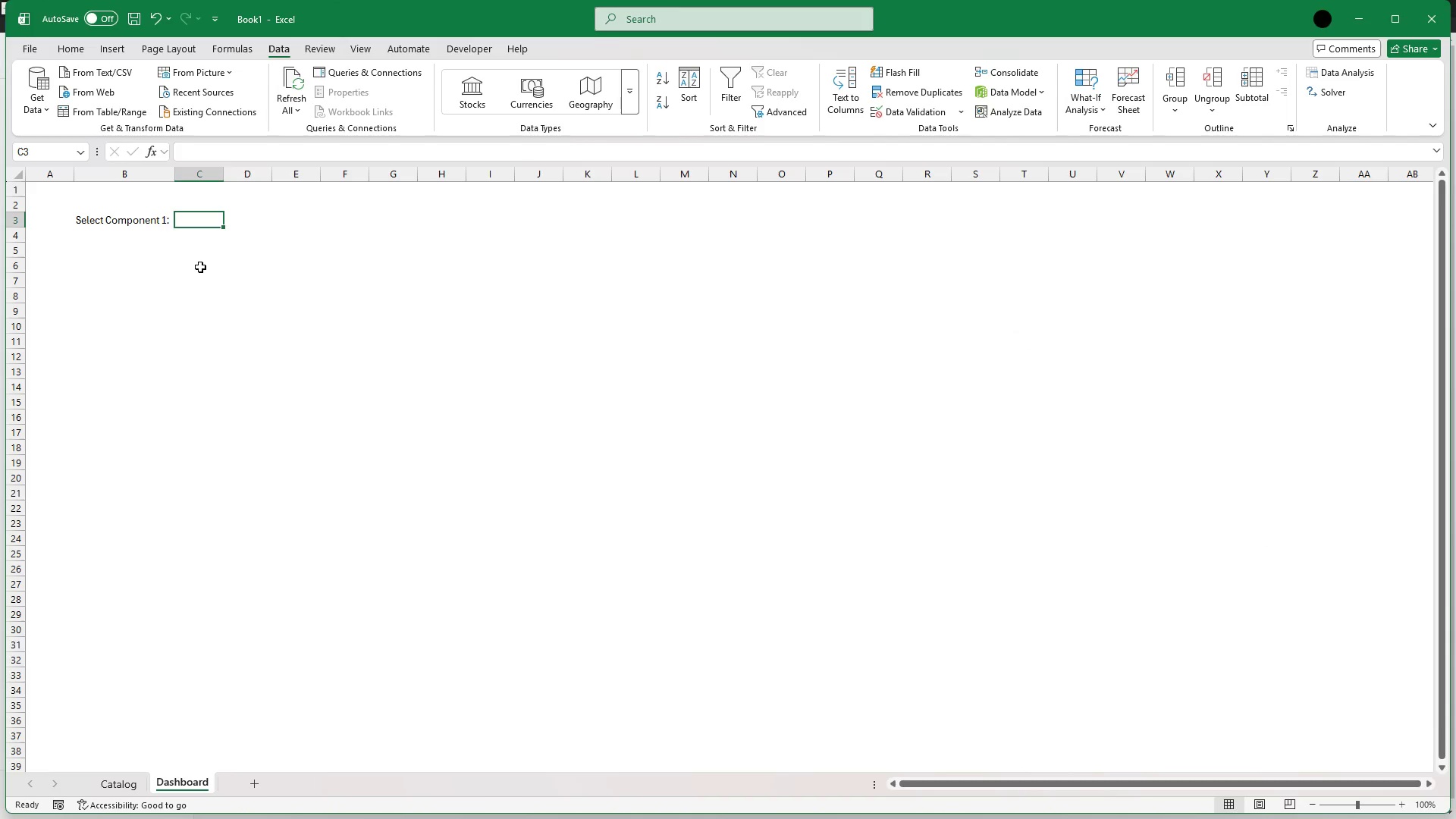 
left_click([197, 240])
 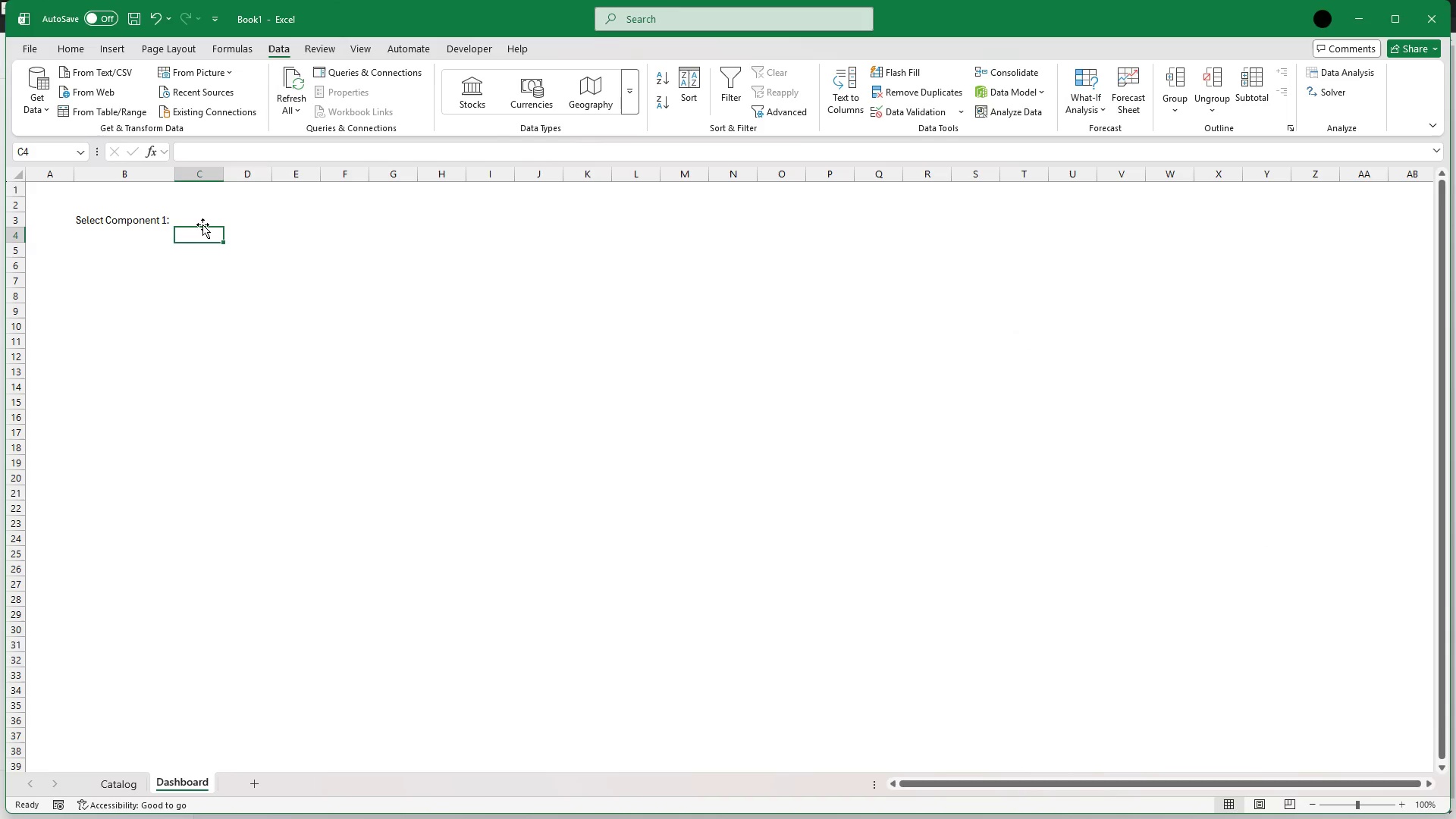 
left_click([204, 221])
 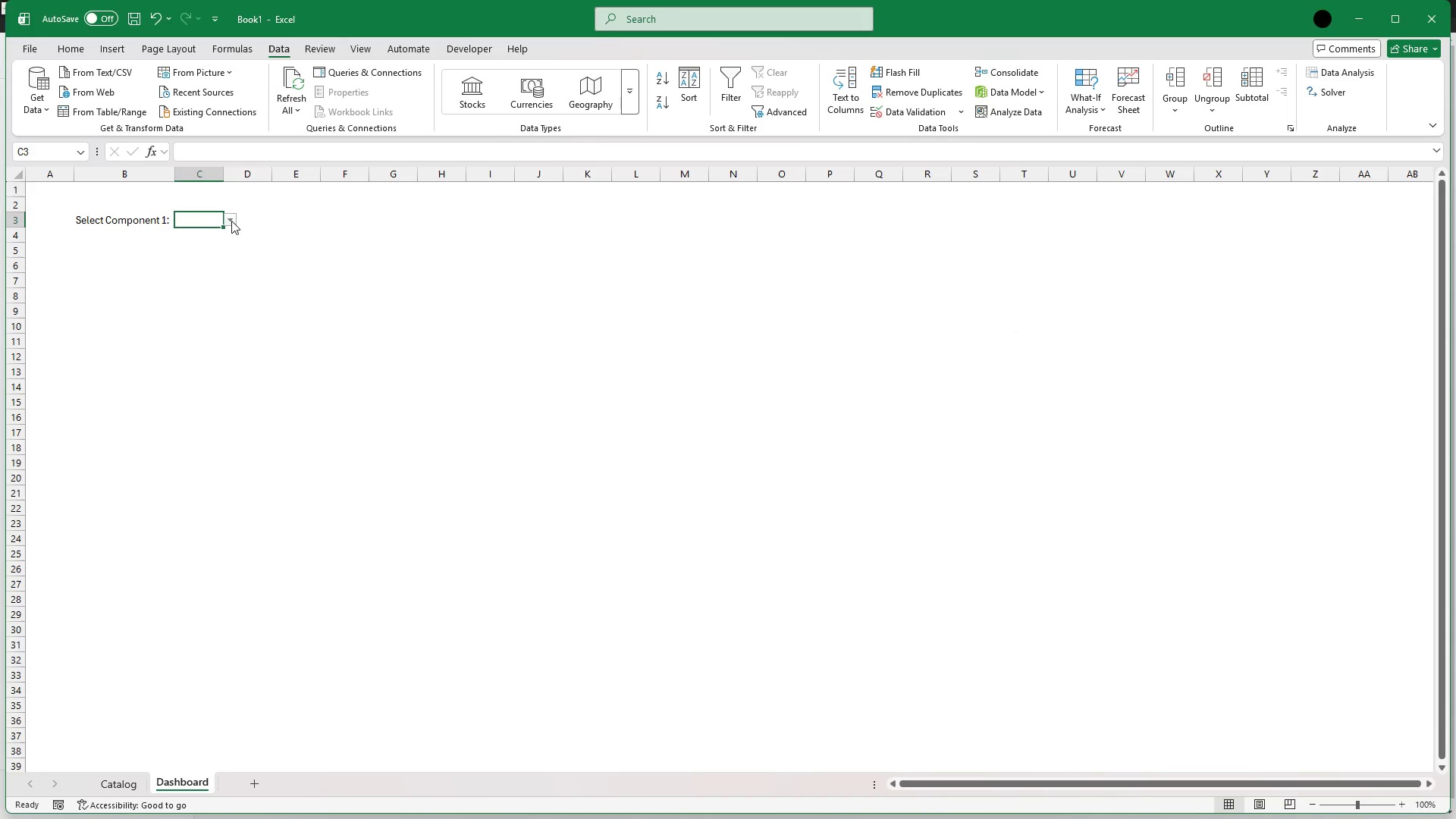 
left_click([231, 221])
 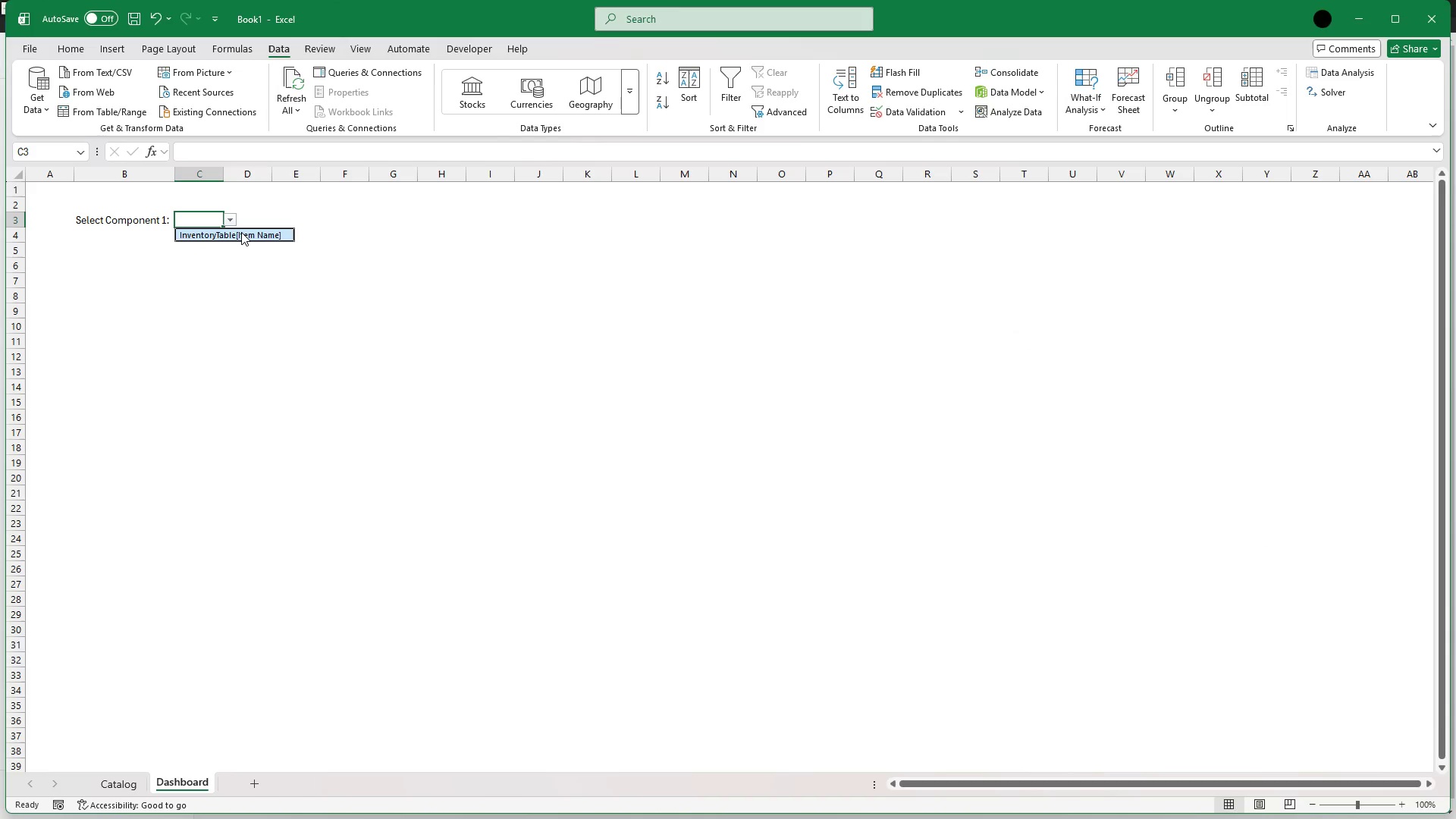 
left_click([241, 232])
 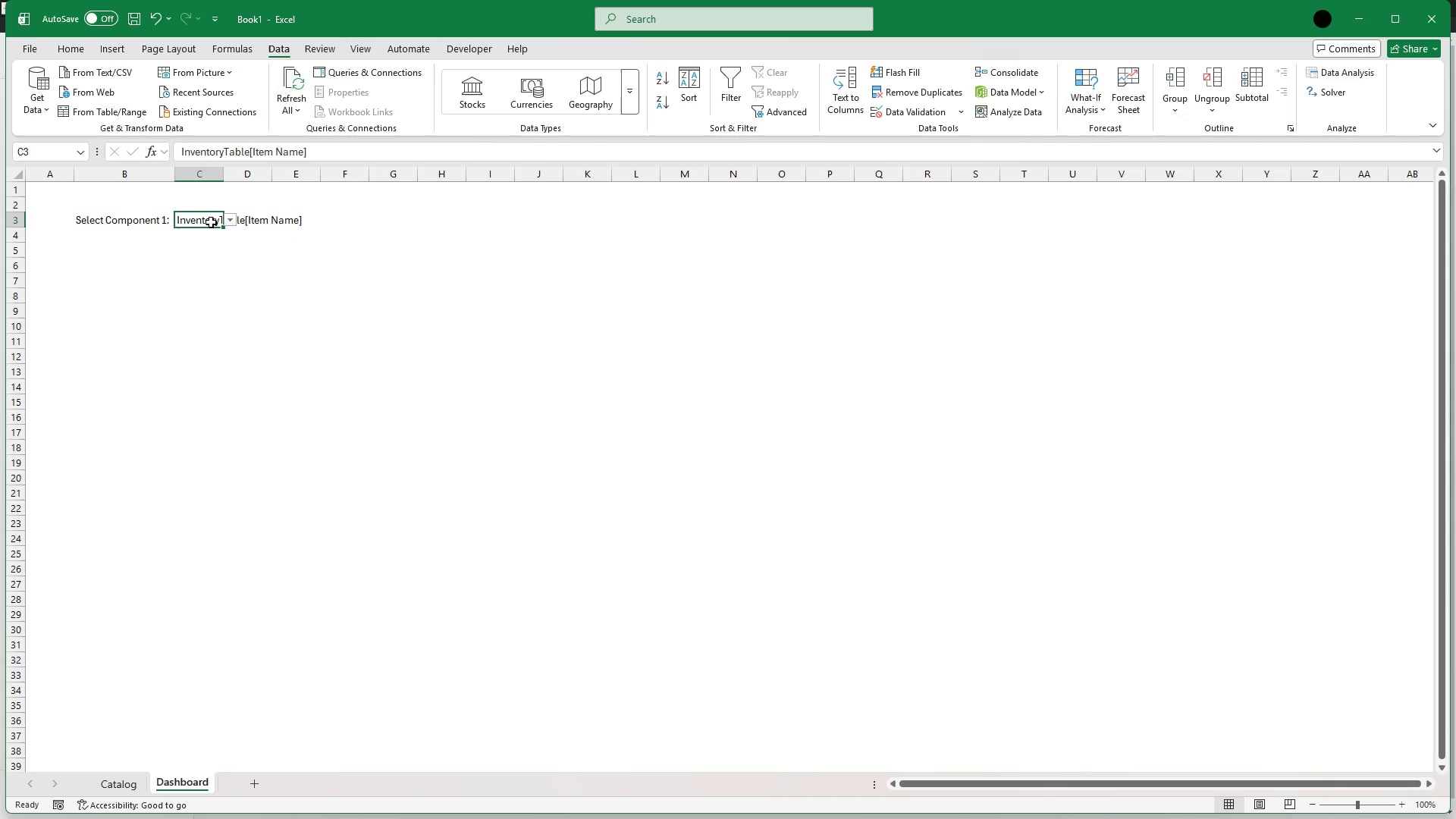 
left_click([212, 244])
 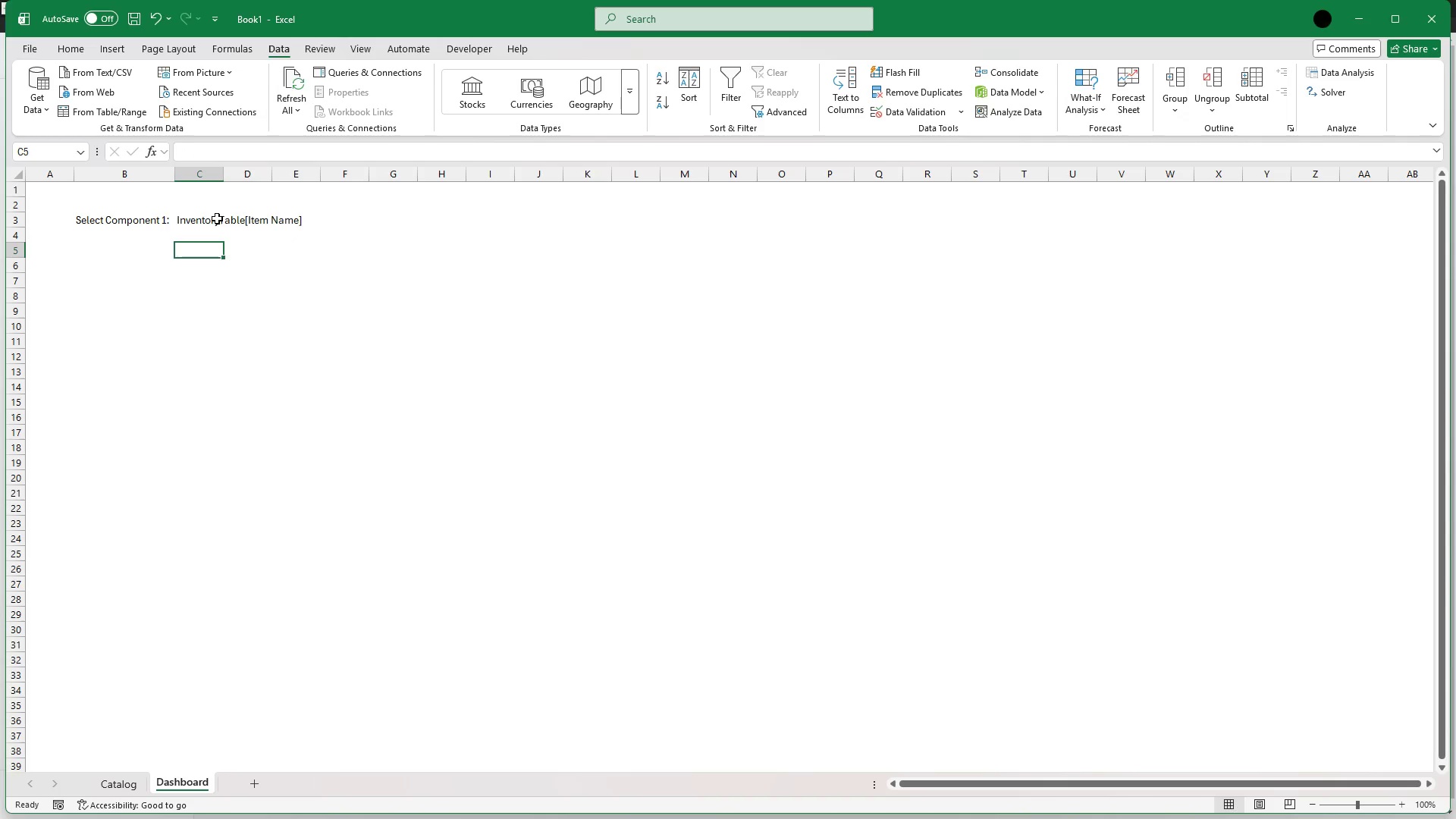 
left_click([217, 218])
 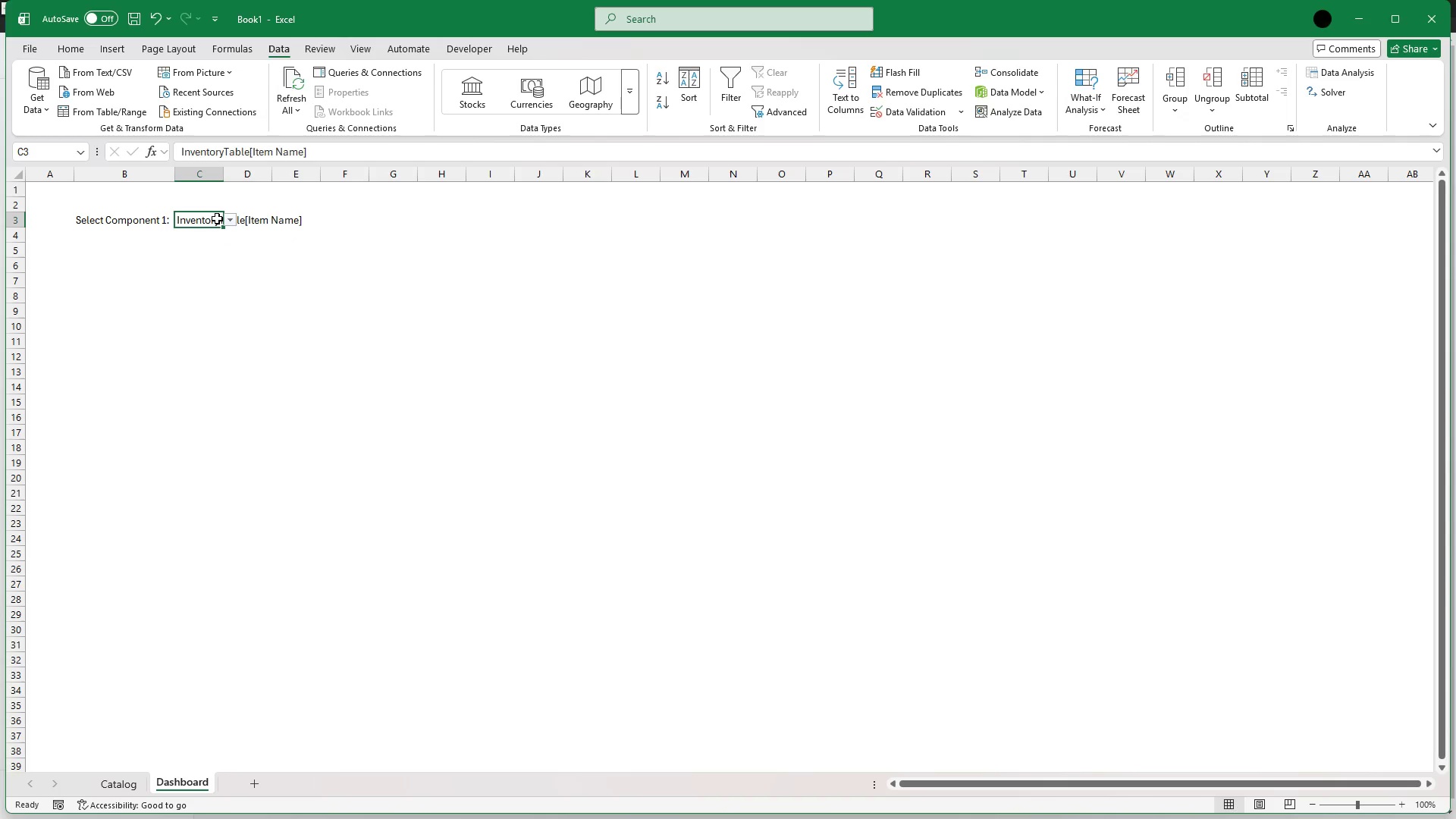 
wait(8.7)
 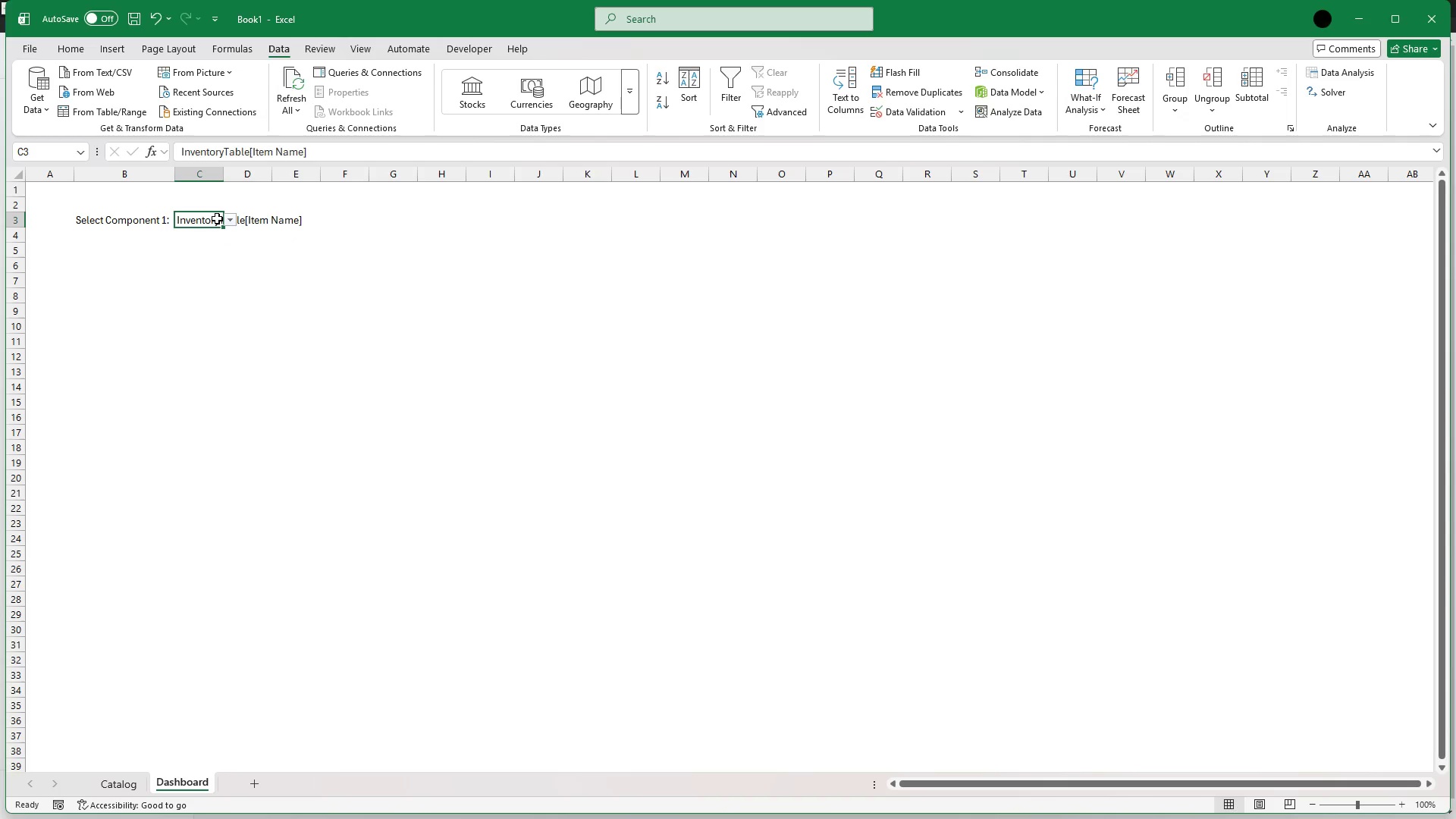 
left_click([231, 221])
 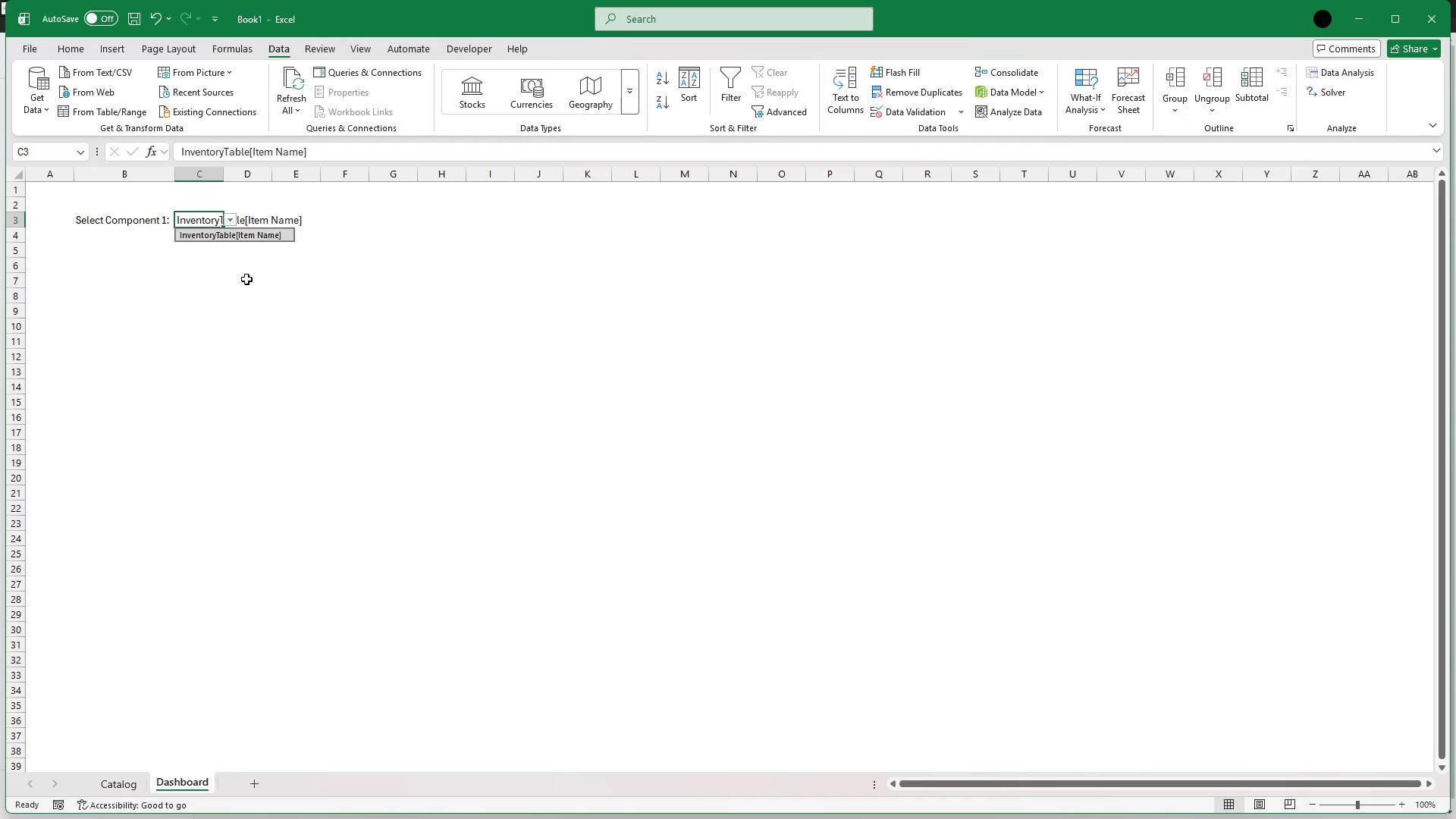 
left_click([246, 287])
 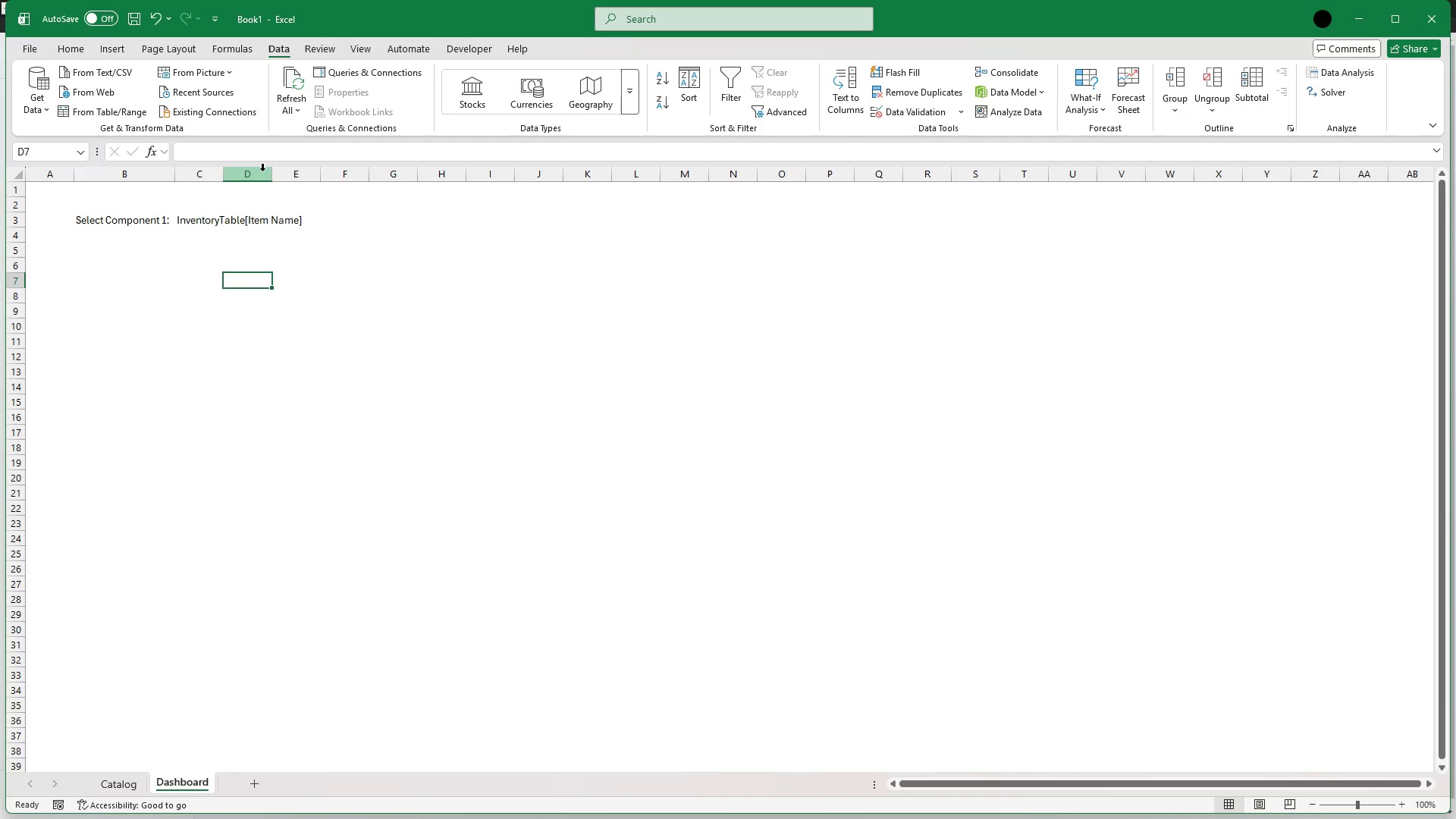 
left_click([252, 221])
 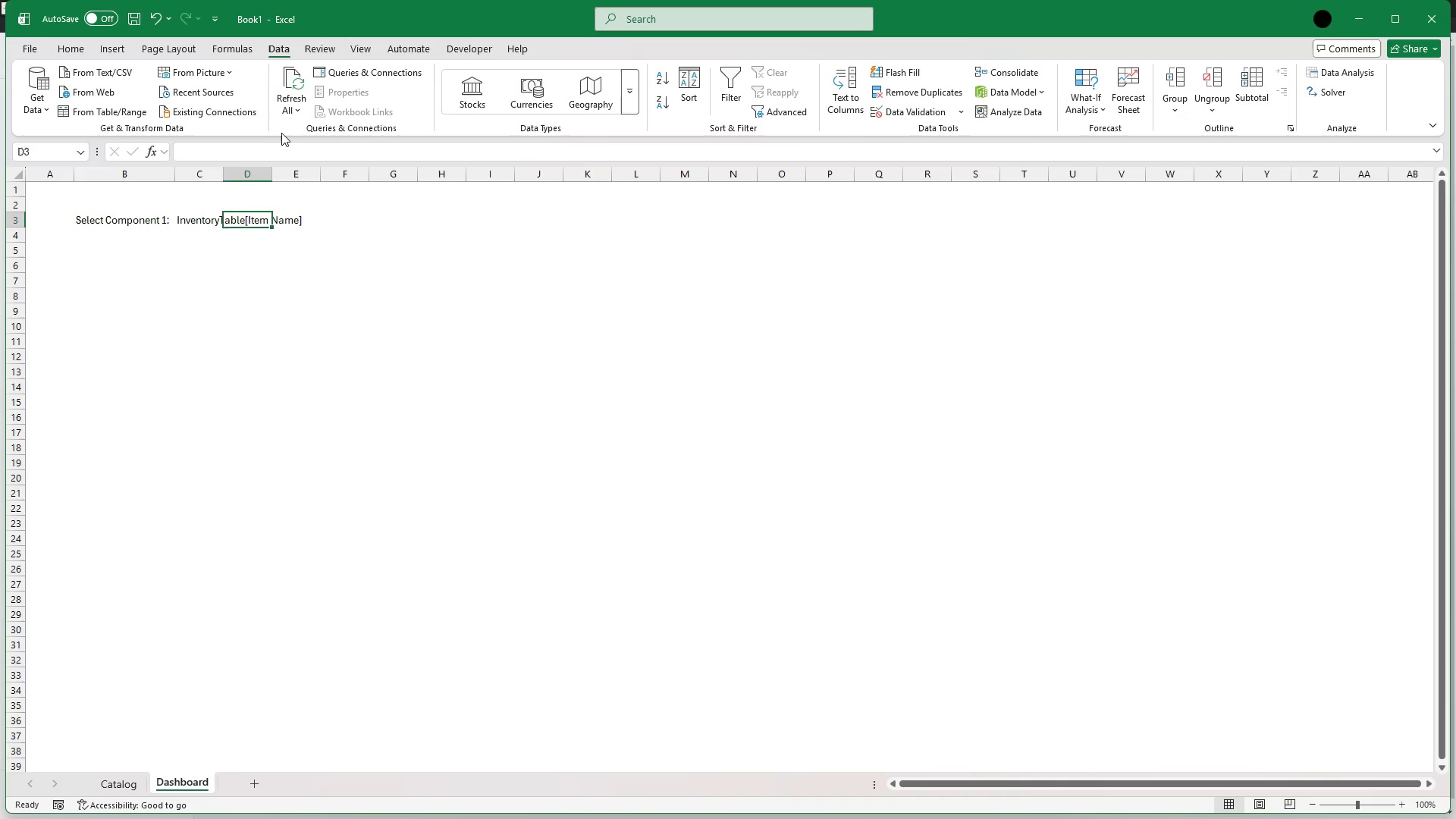 
left_click([293, 154])
 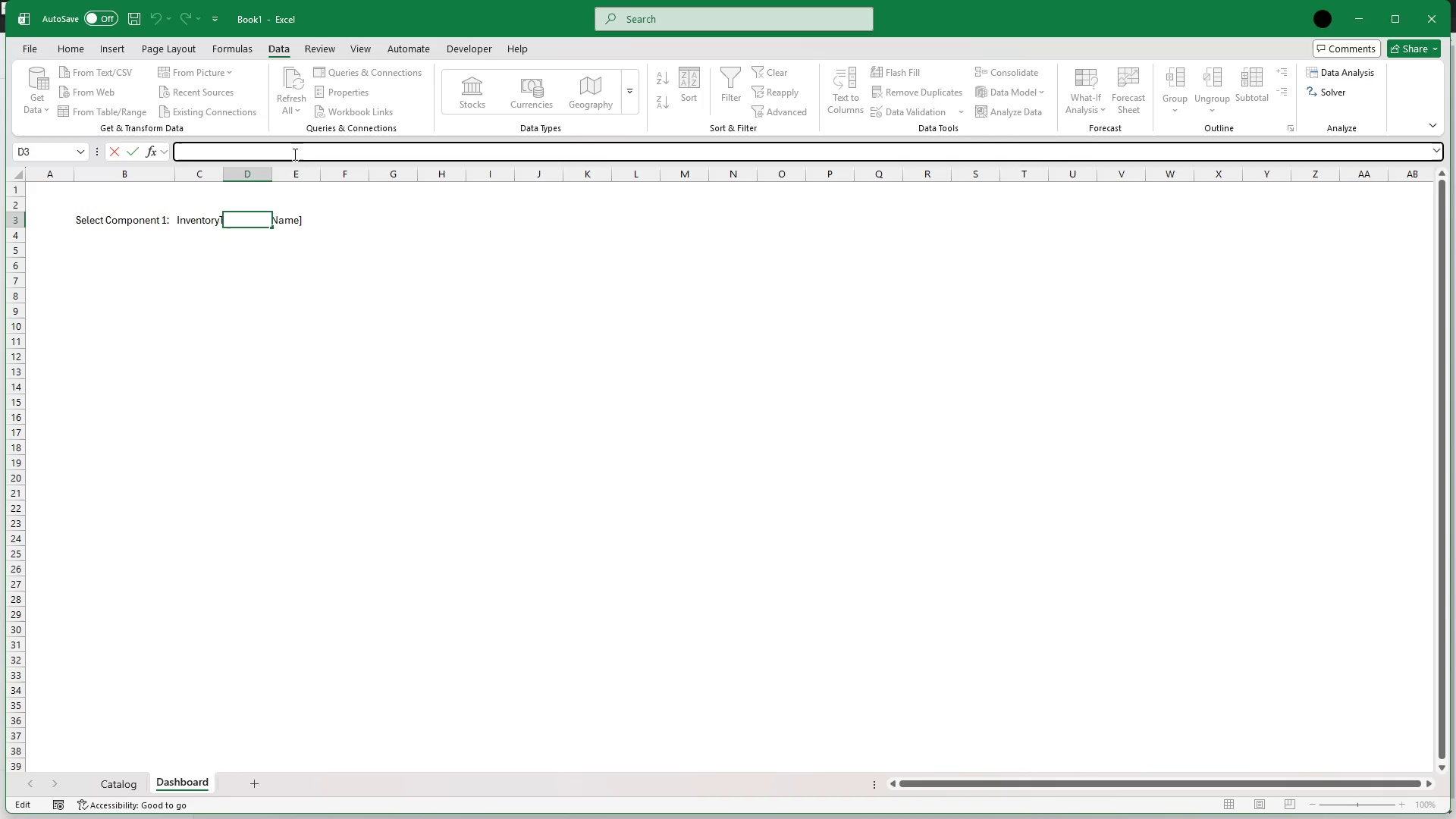 
key(CapsLock)
 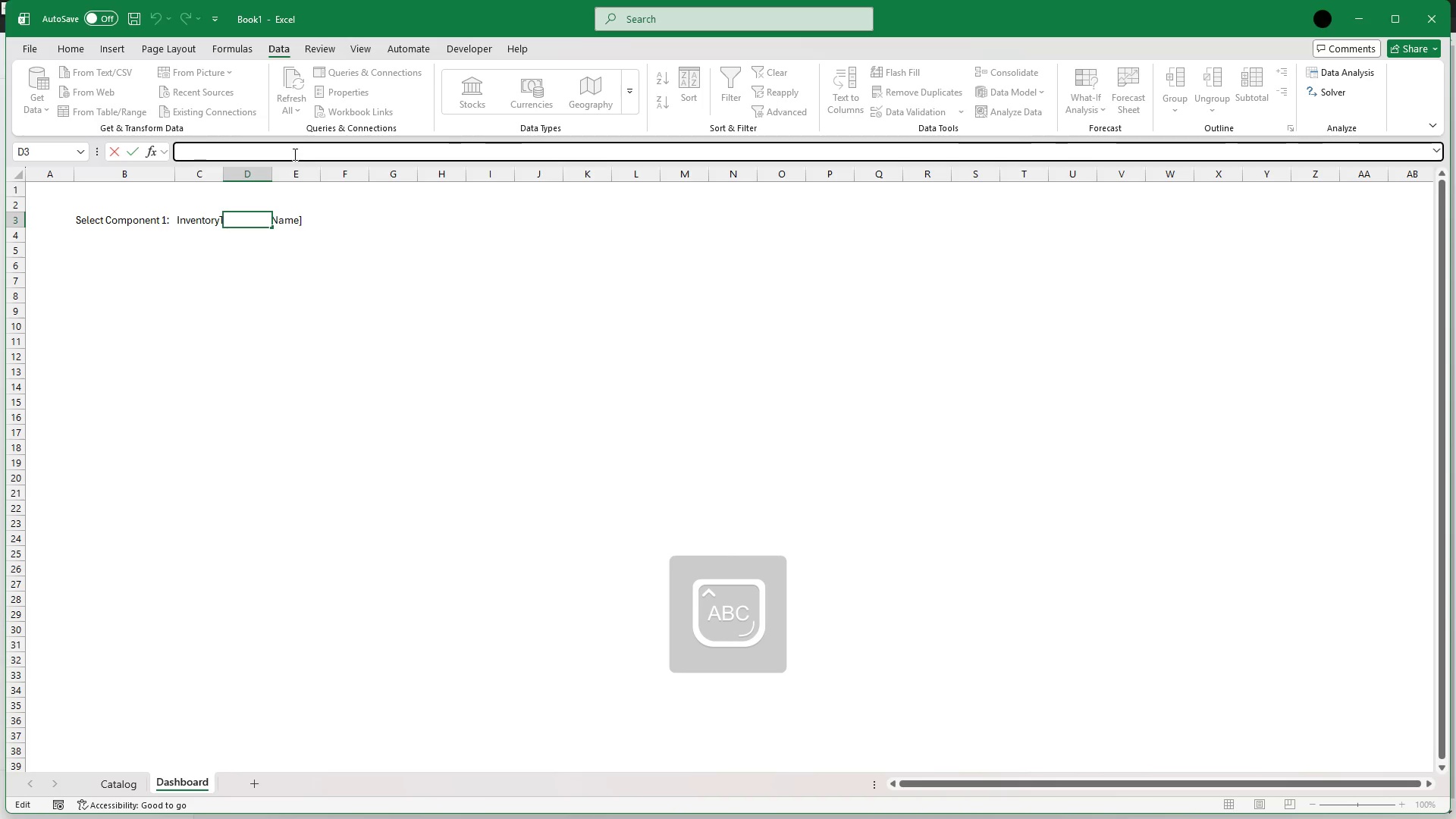 
type(XLOOKUP=)
 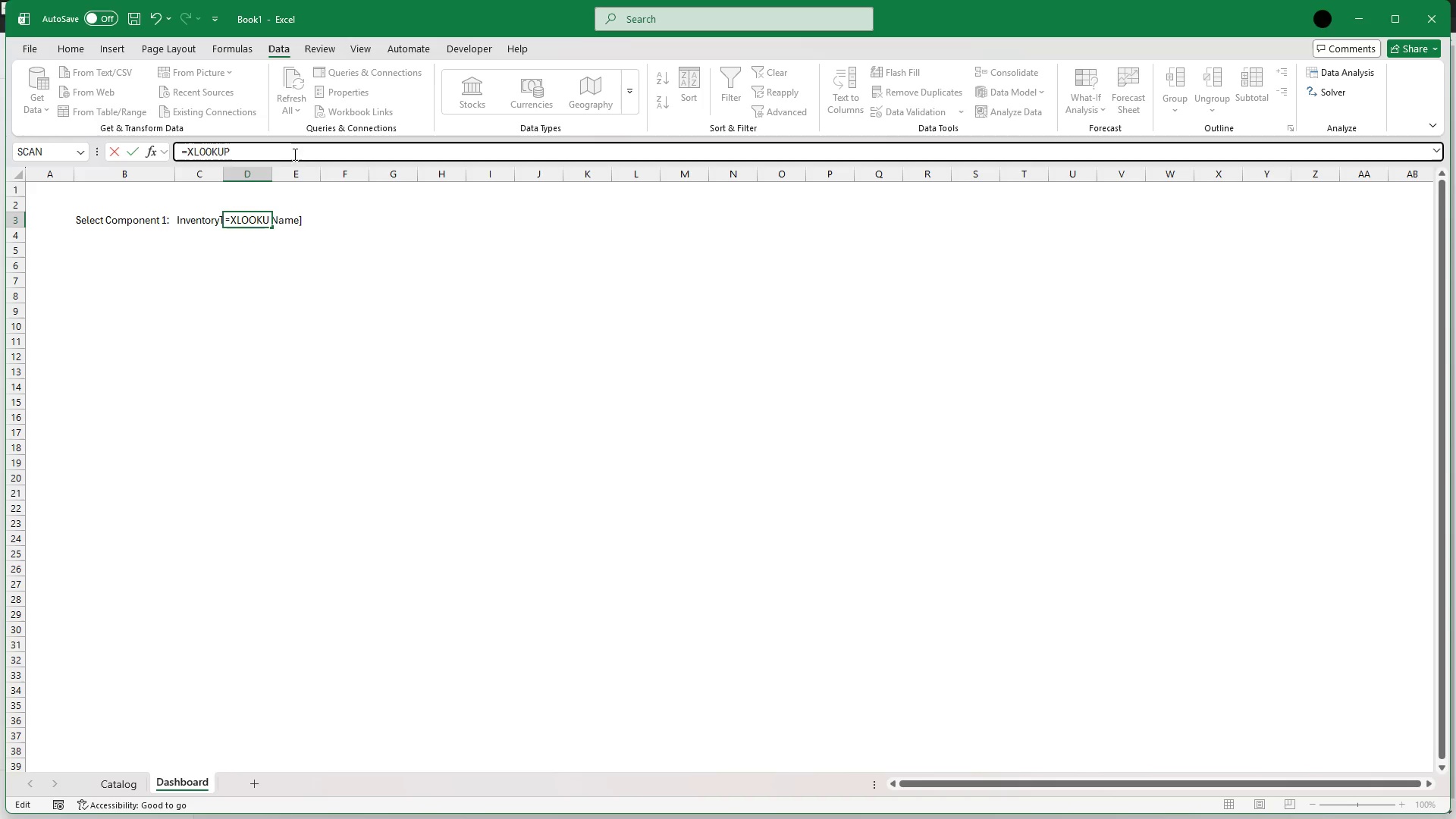 
hold_key(key=ArrowLeft, duration=0.77)
 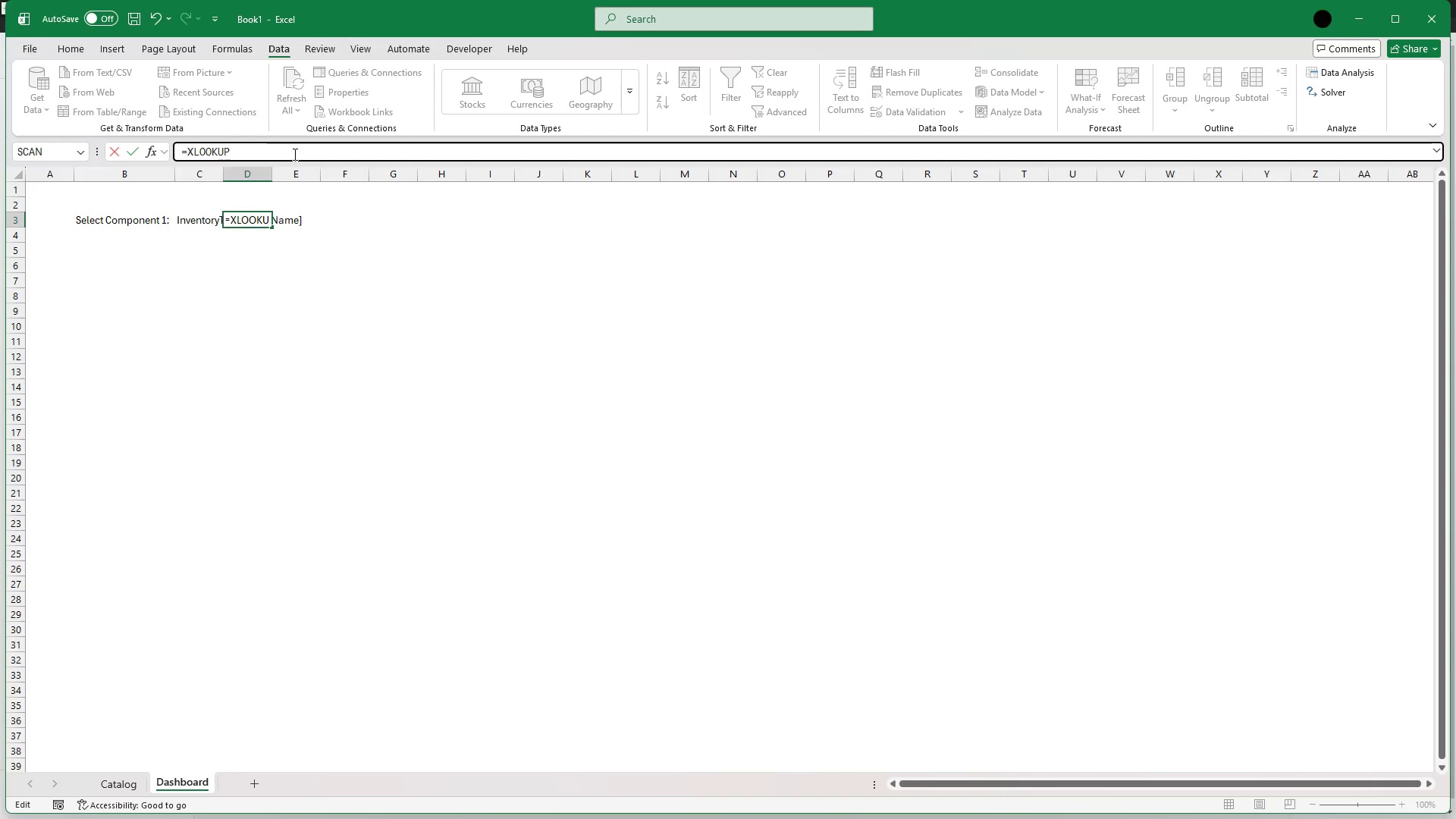 
left_click([241, 151])
 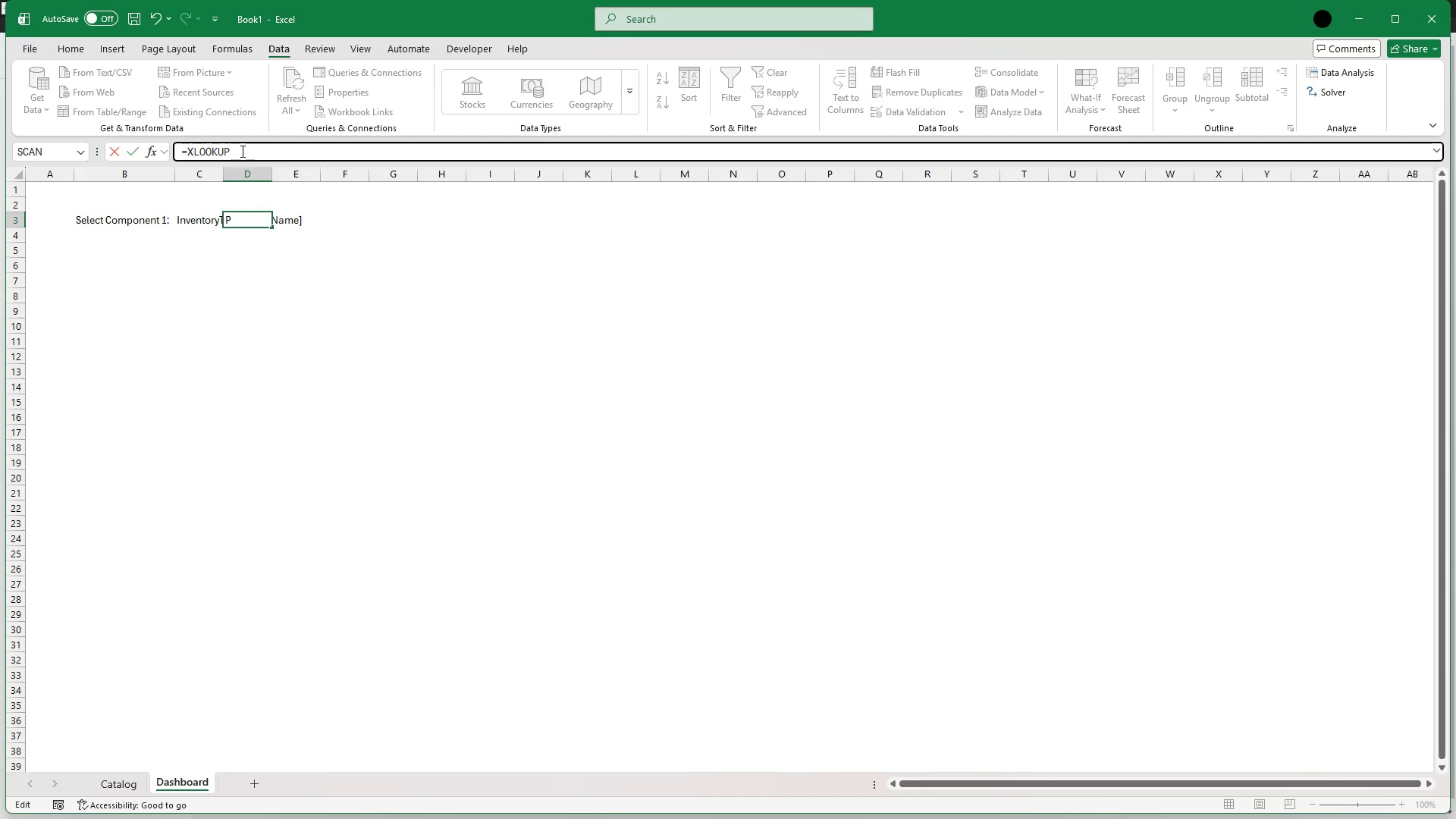 
wait(5.59)
 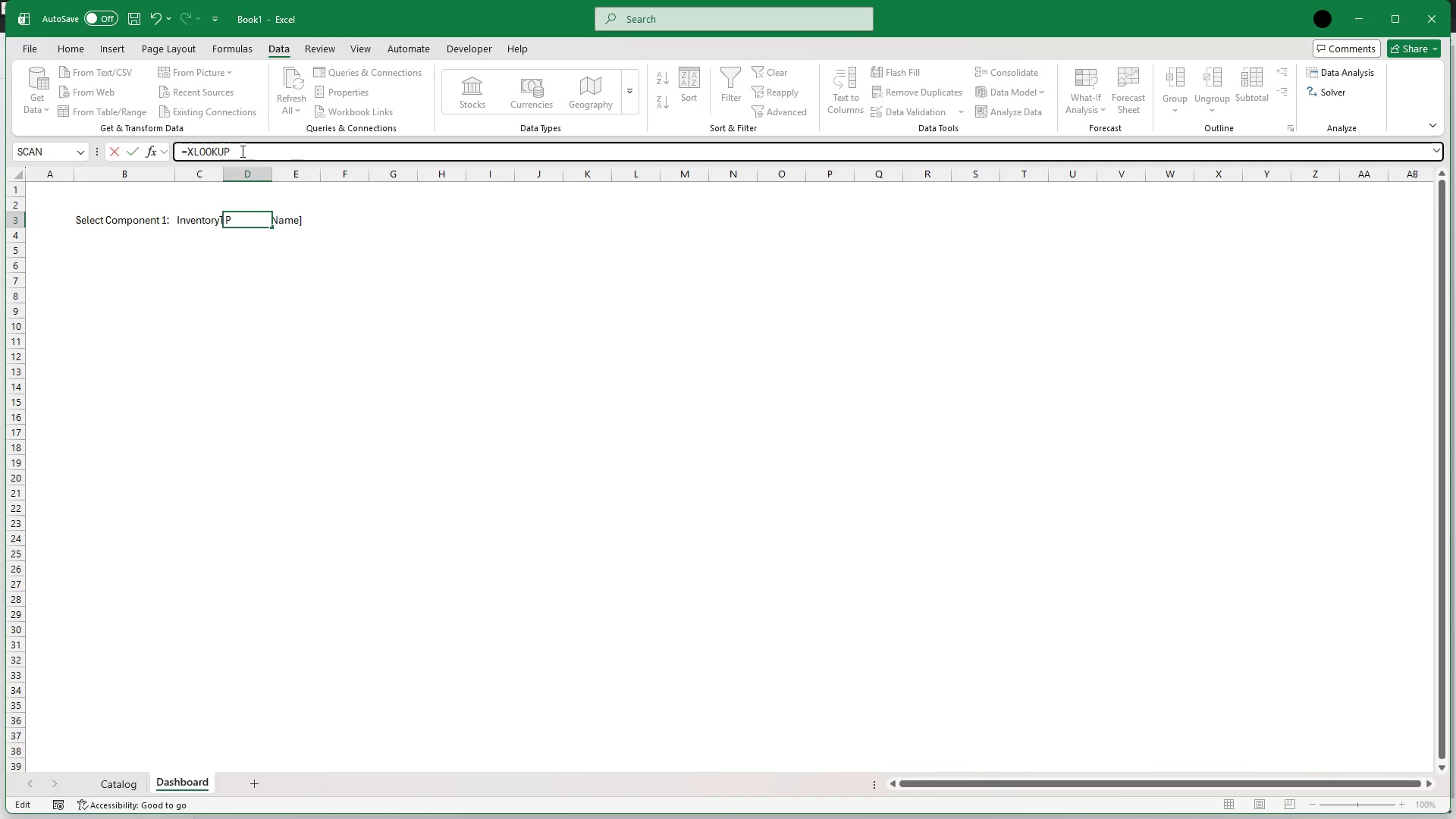 
type((C3)
 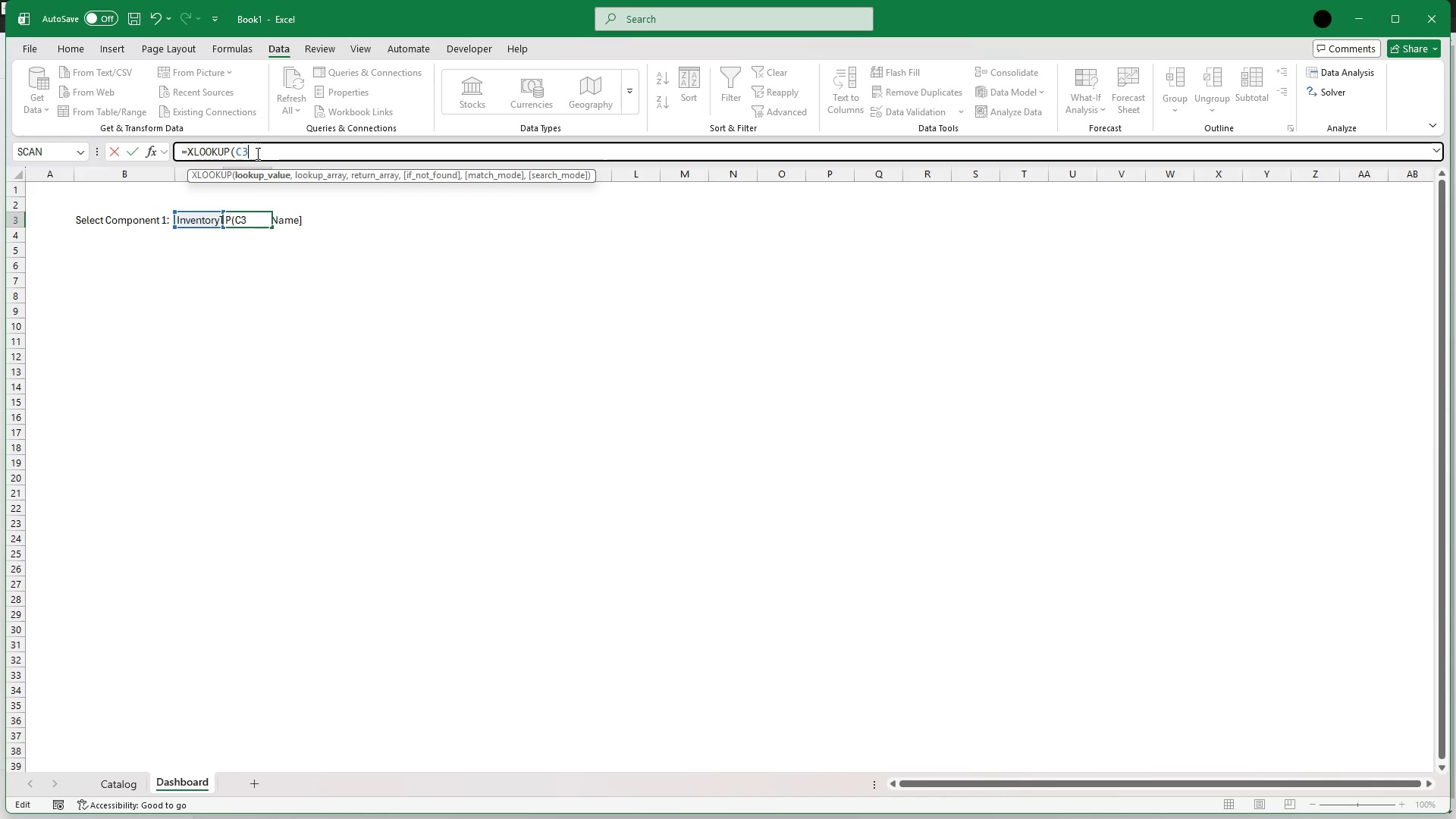 
key(Comma)
 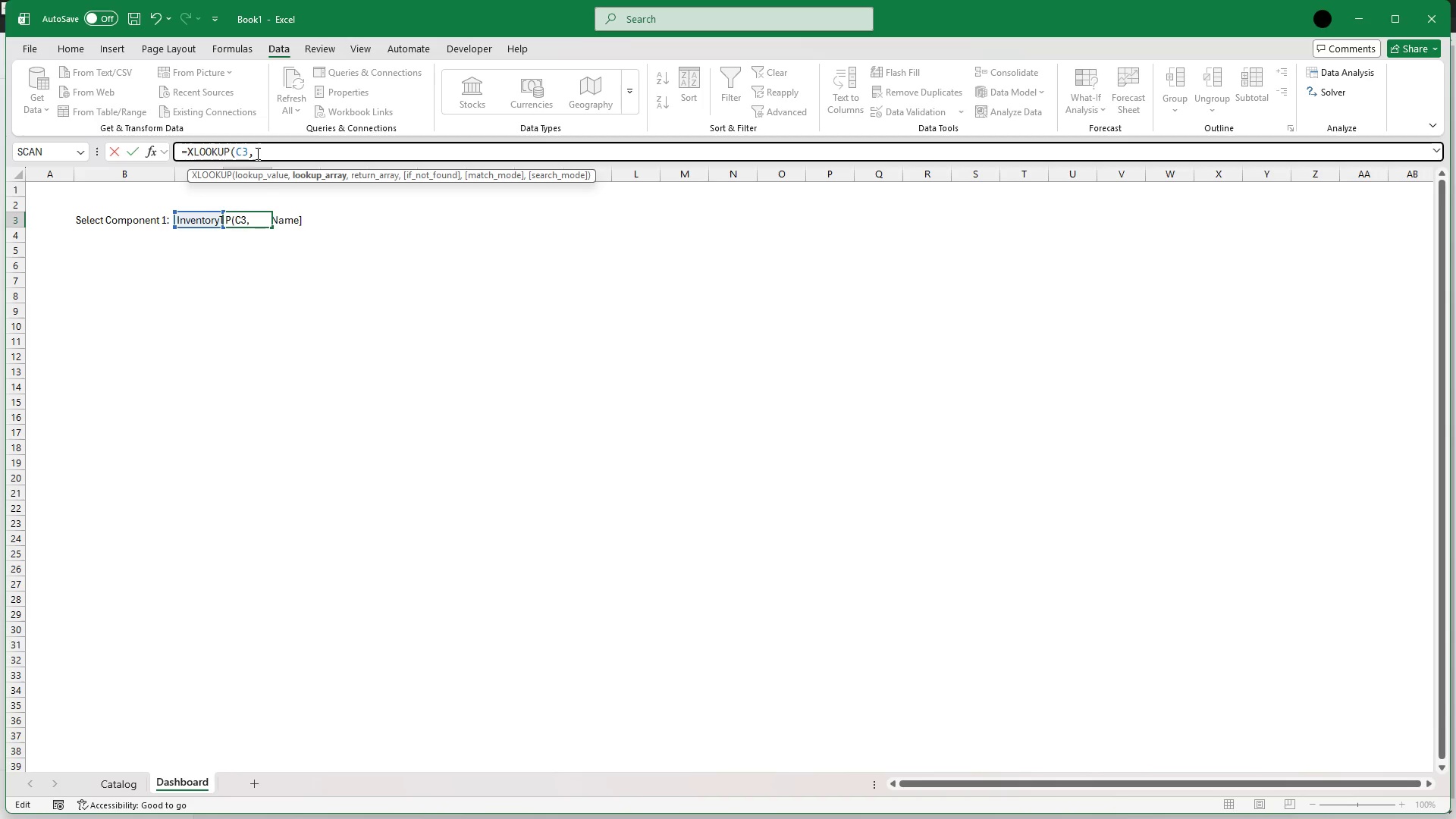 
key(I)
 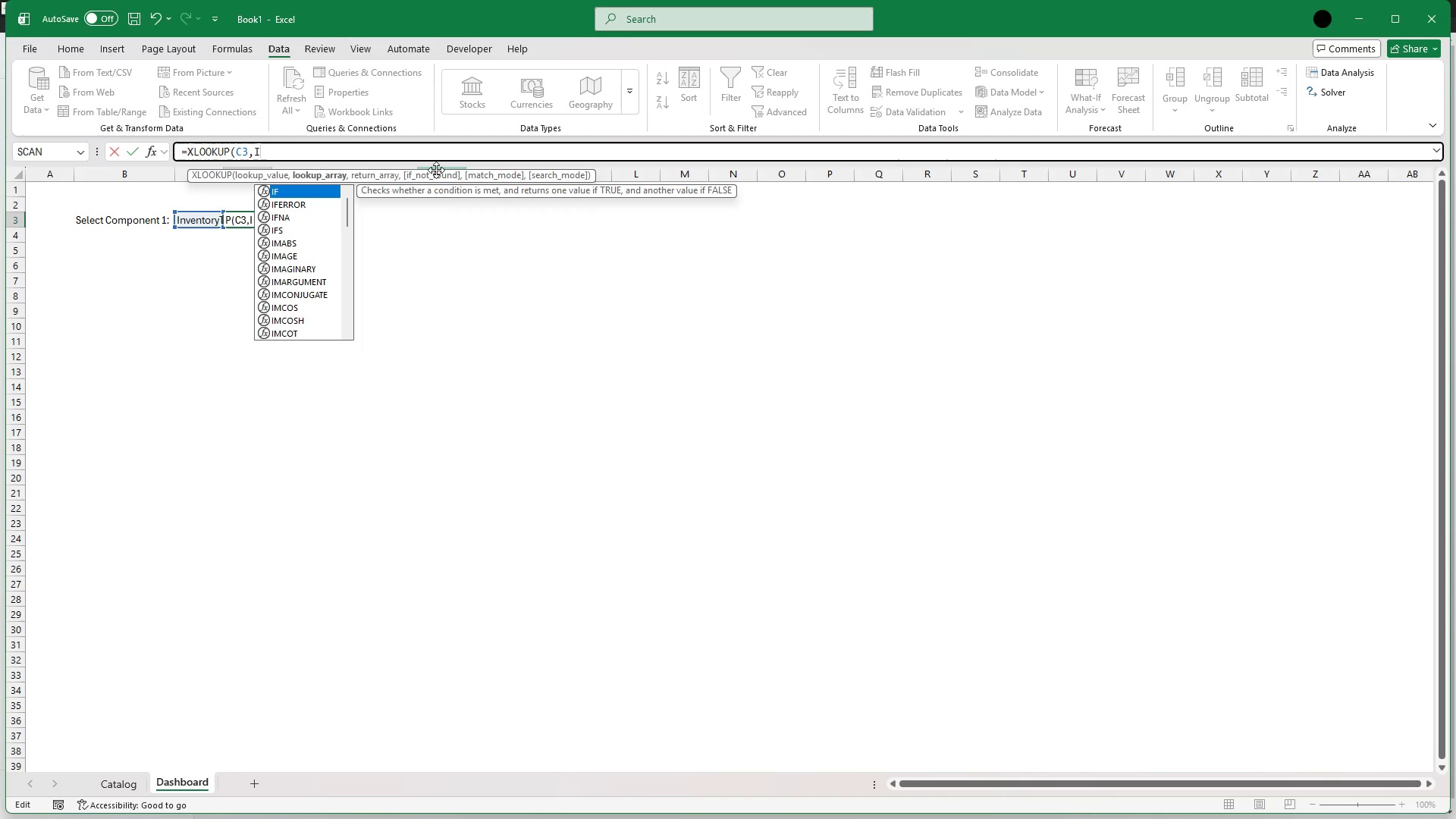 
type(nventory)
 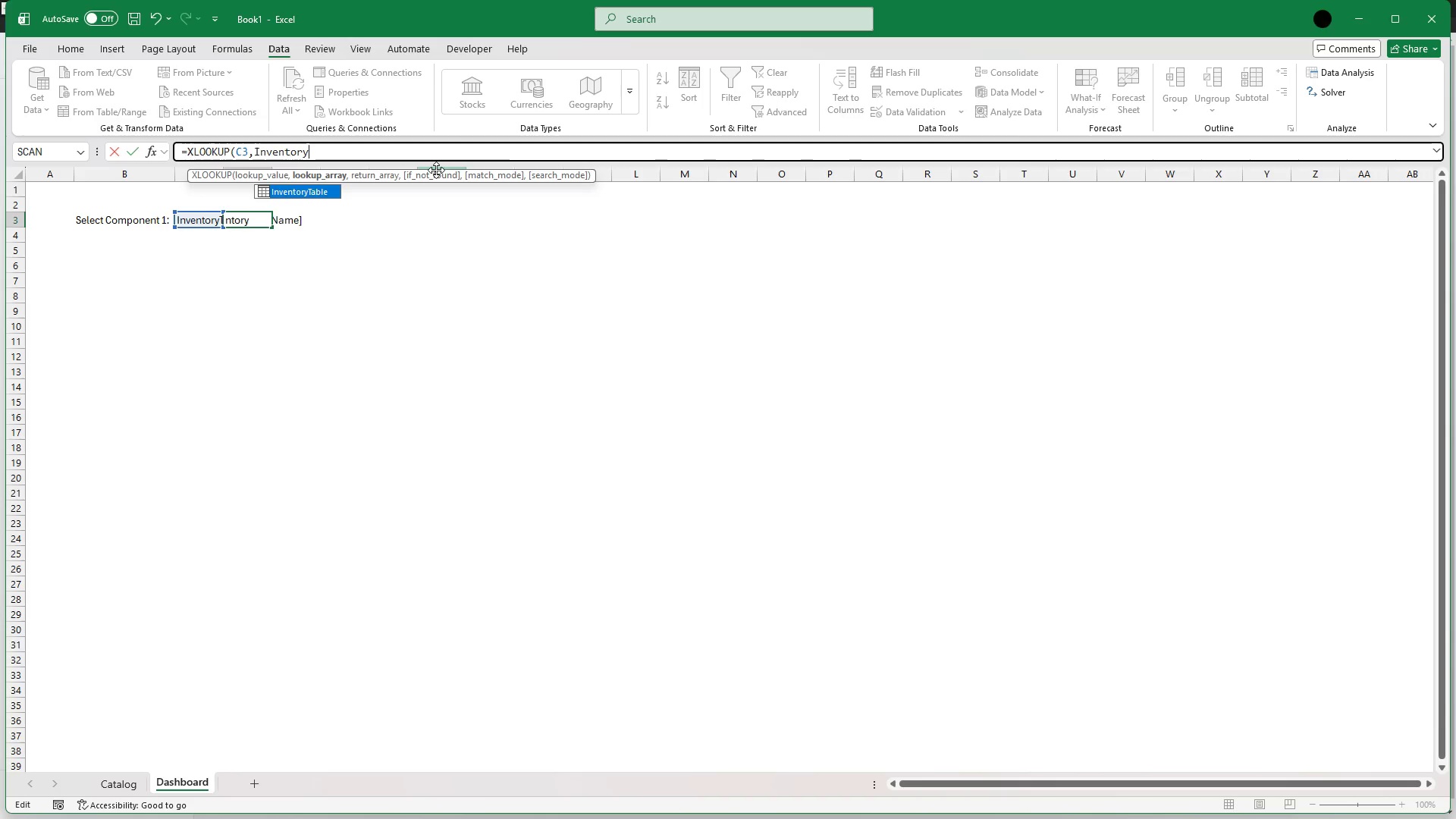 
type(Table)
 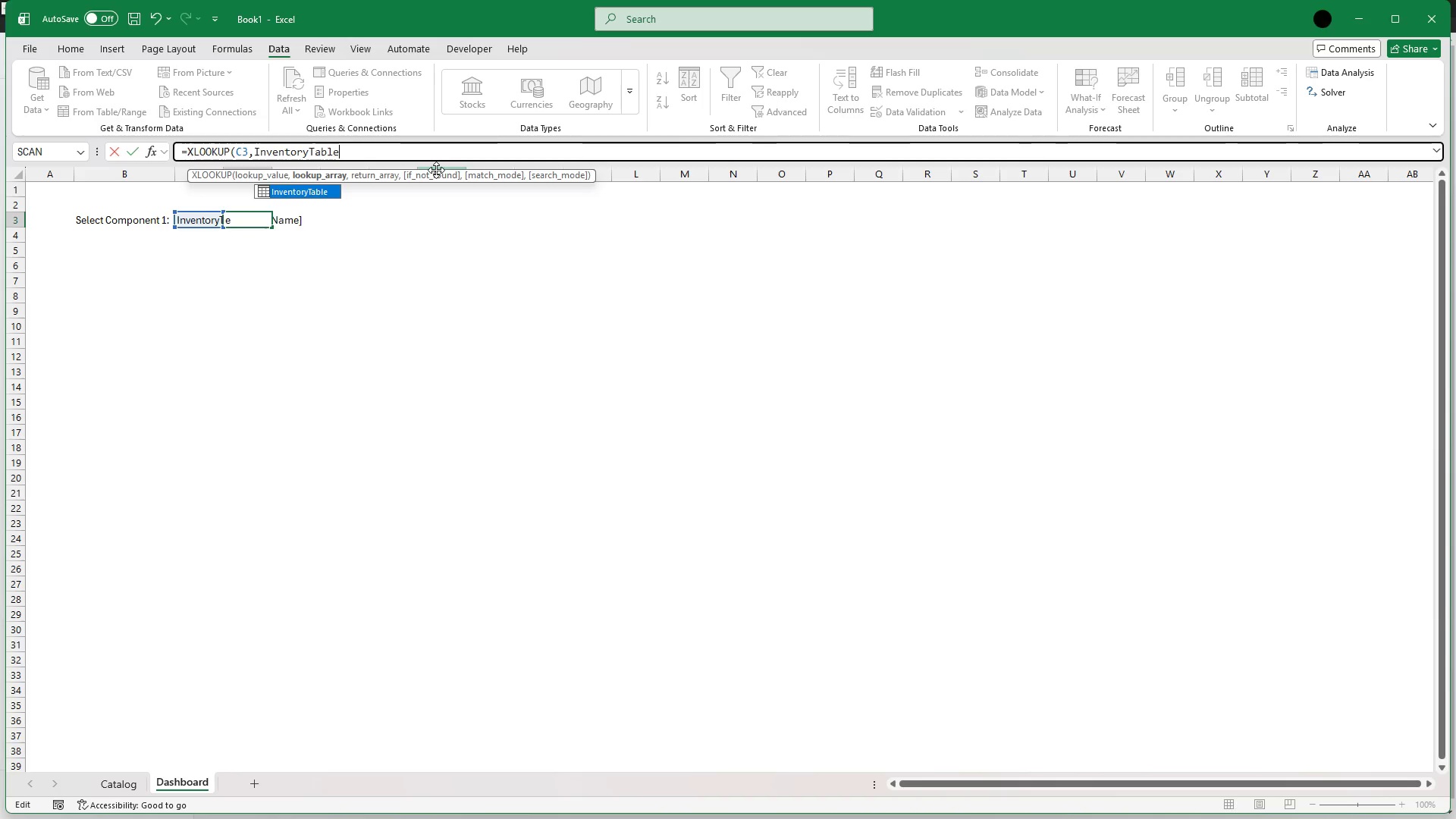 
key(BracketLeft)
 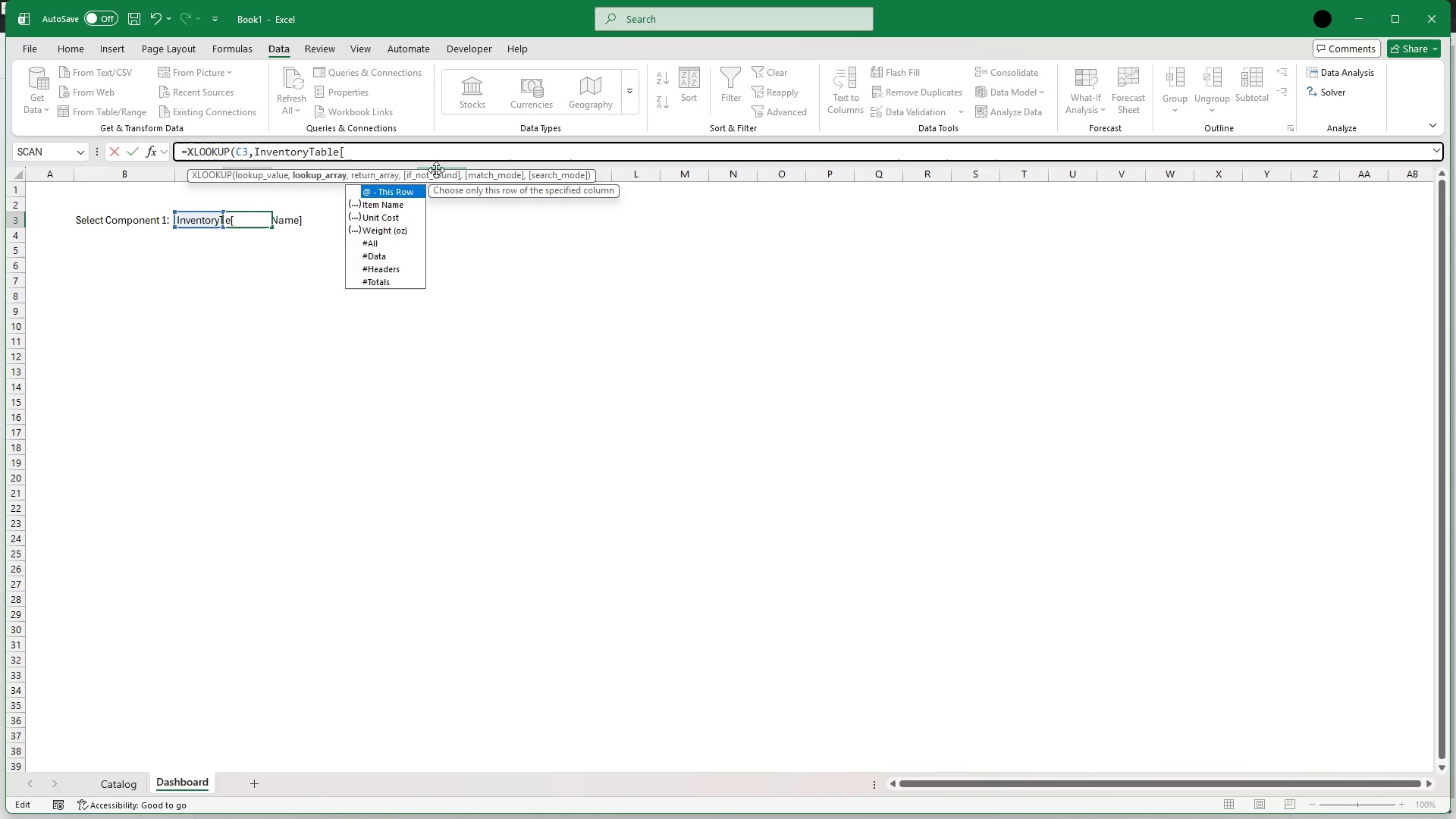 
wait(6.14)
 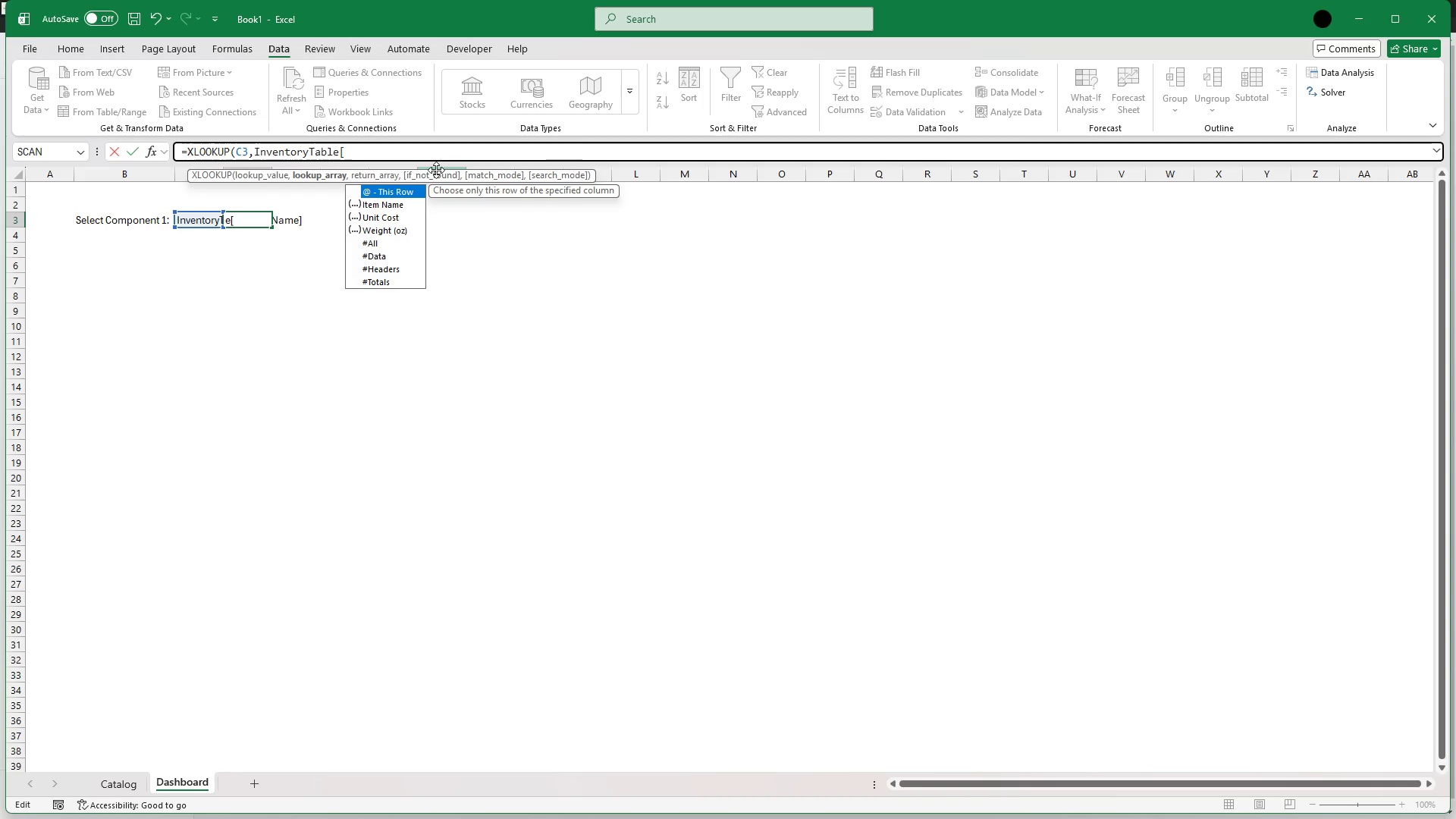 
type(Item Name],)
 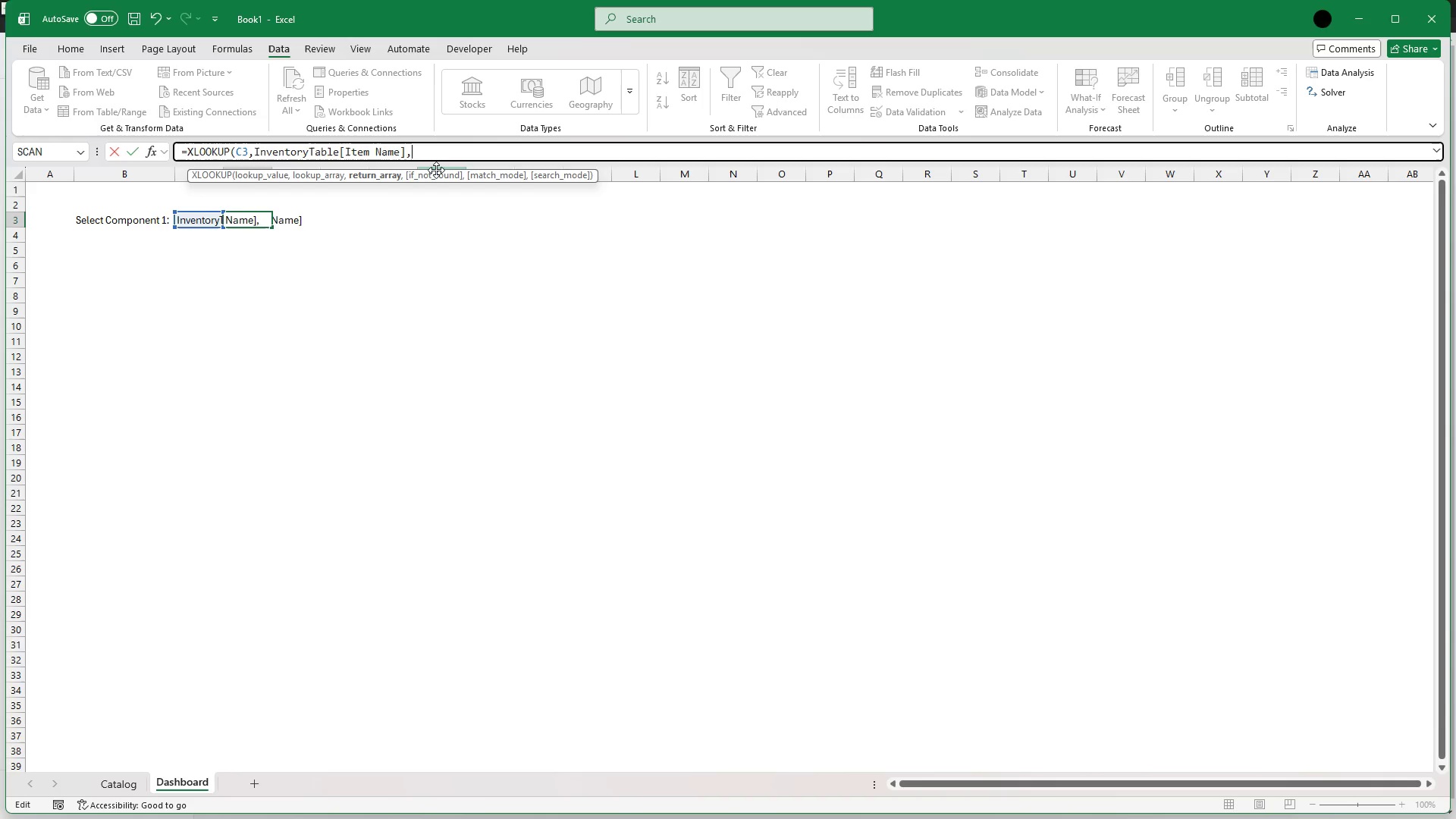 
type(Inveny)
key(Backspace)
type(toryTable)
 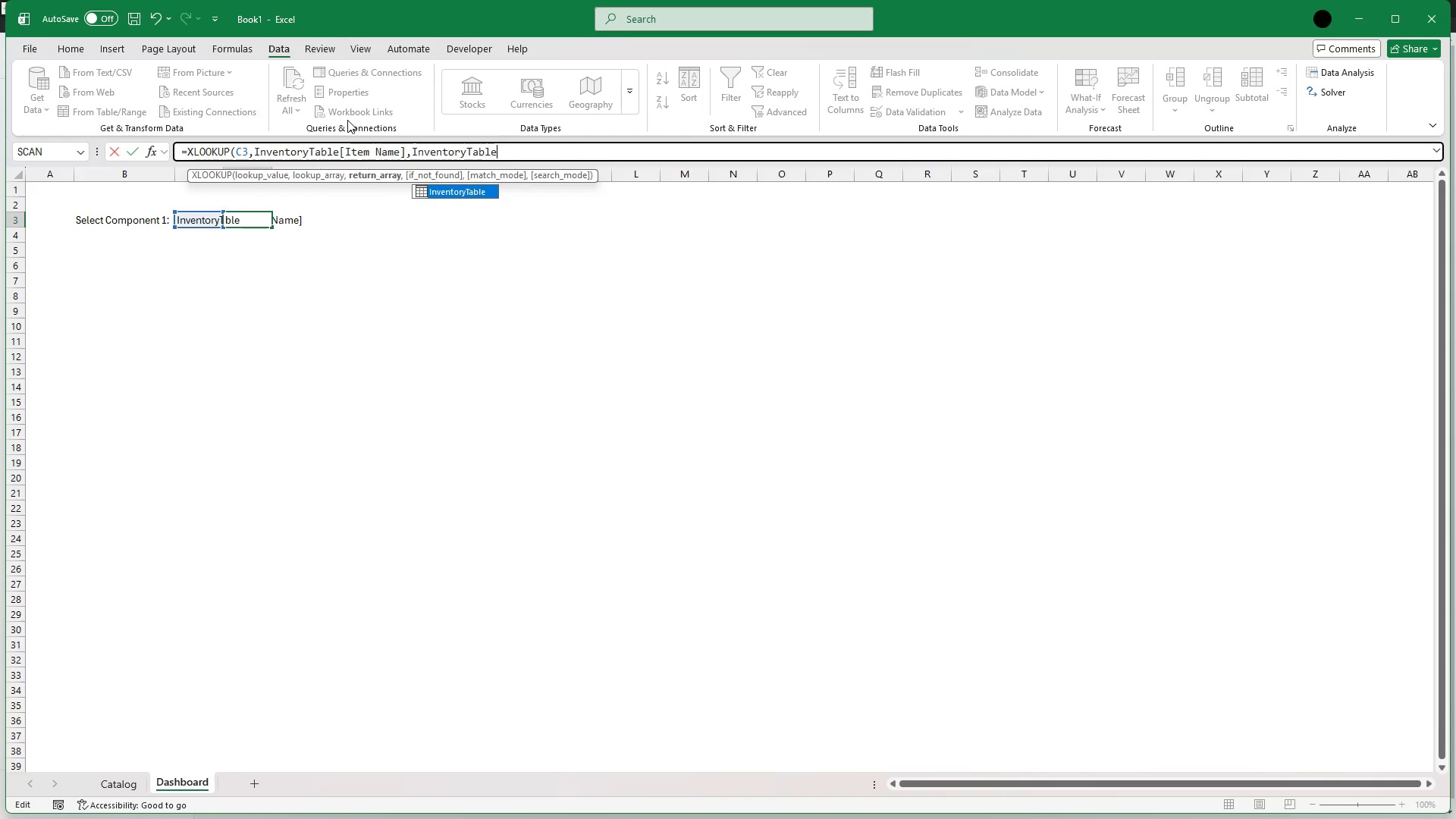 
key(BracketLeft)
 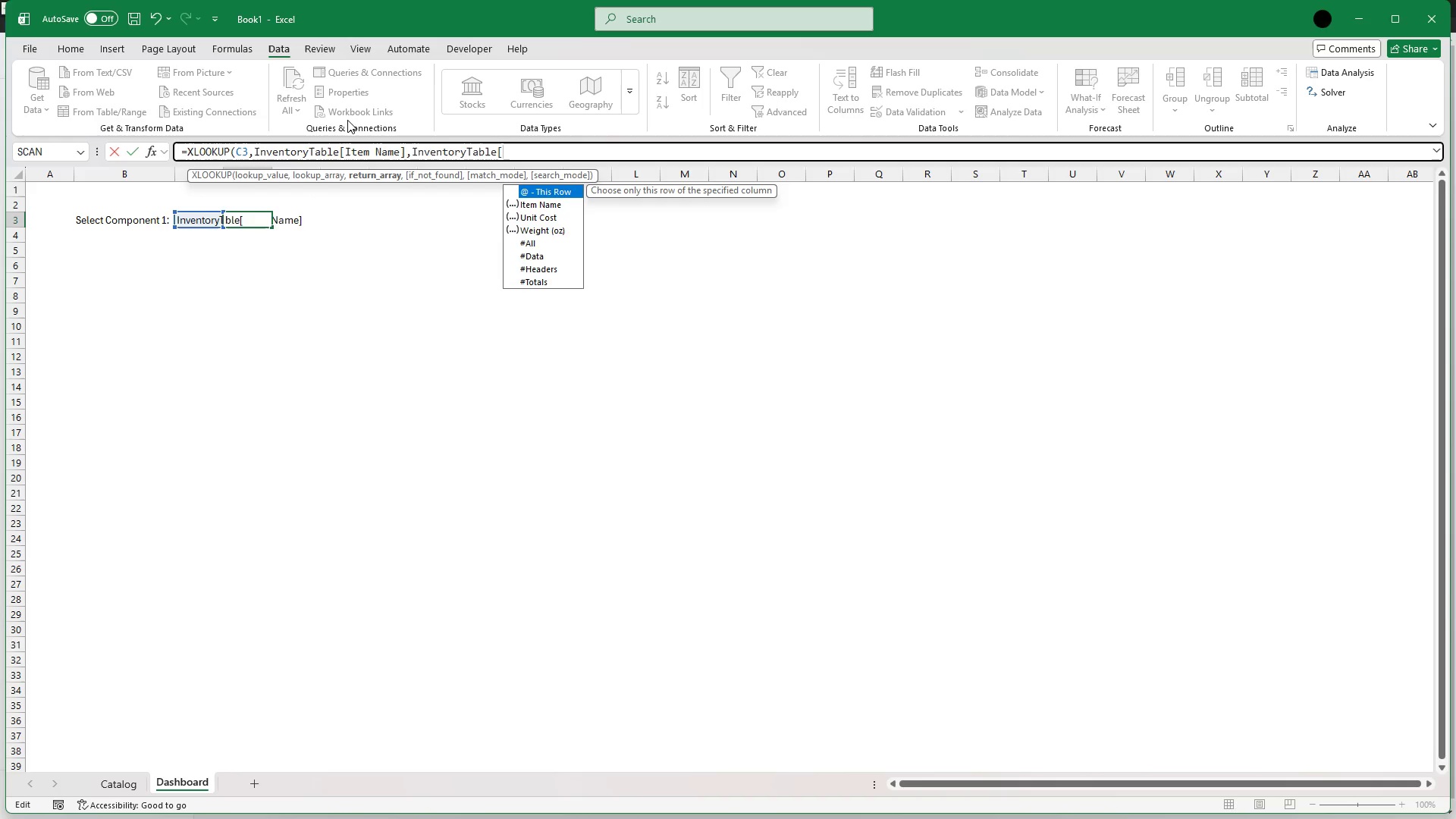 
type(Unit Cost)
 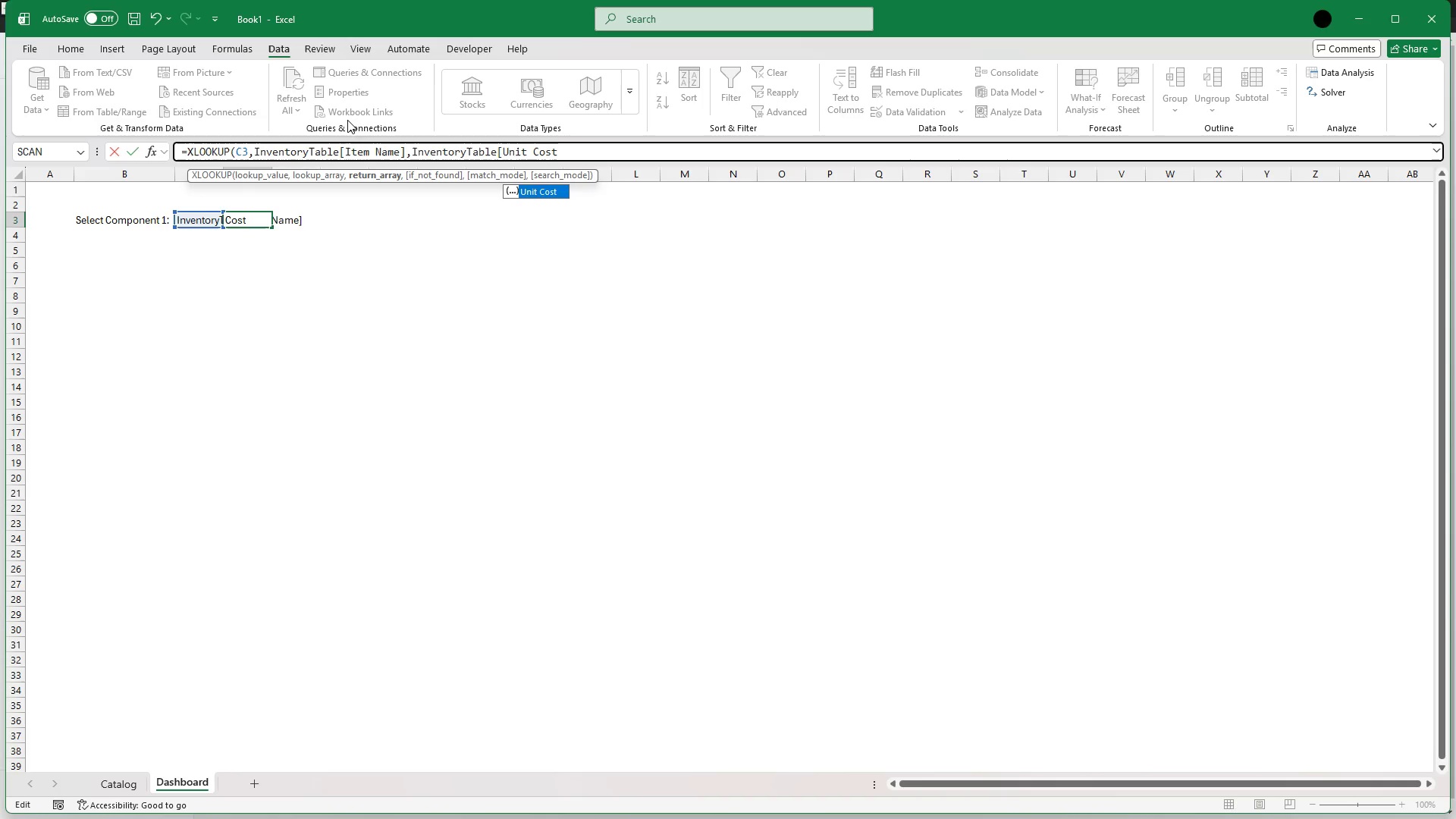 
key(BracketRight)
 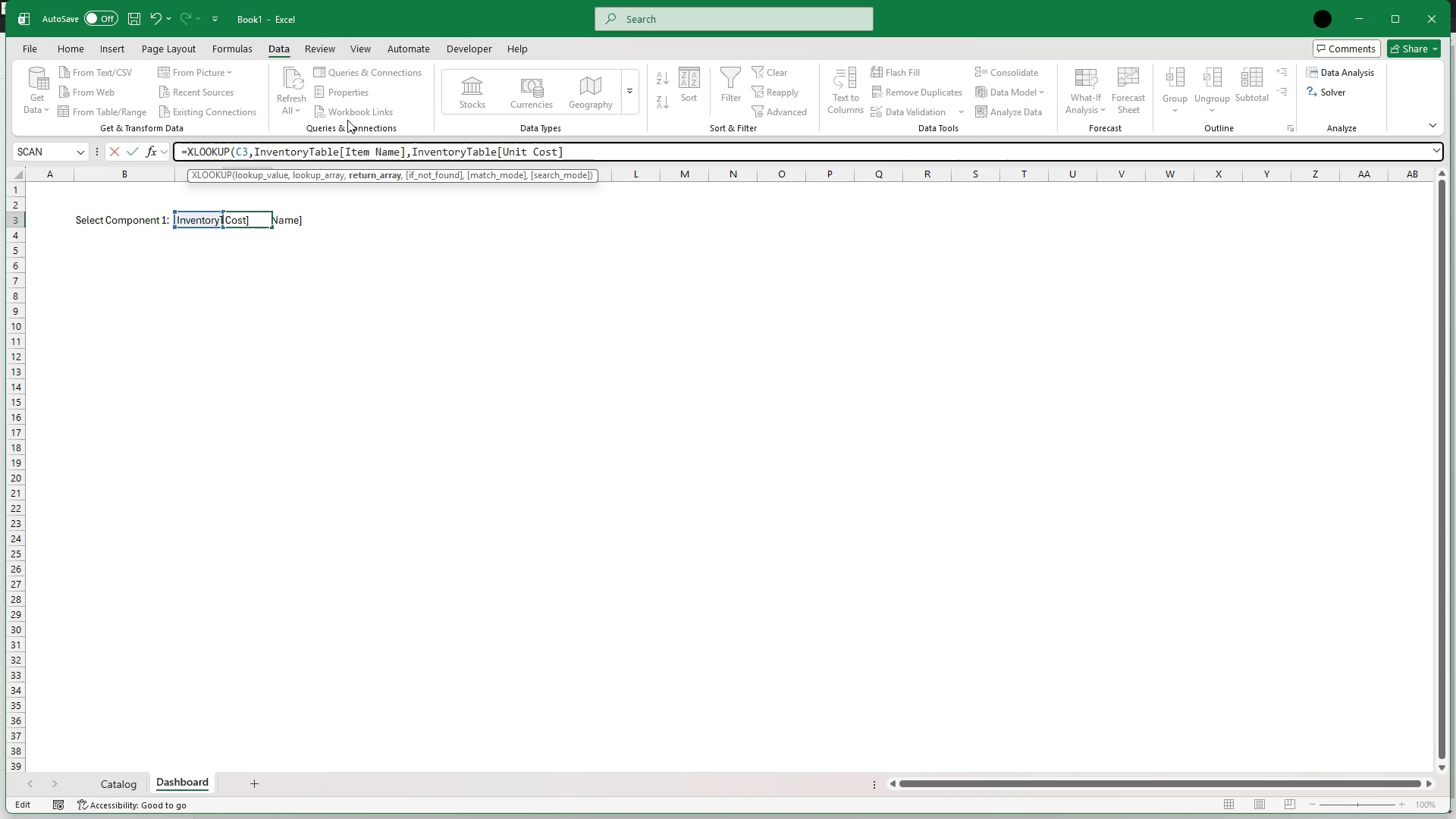 
key(Shift+0)
 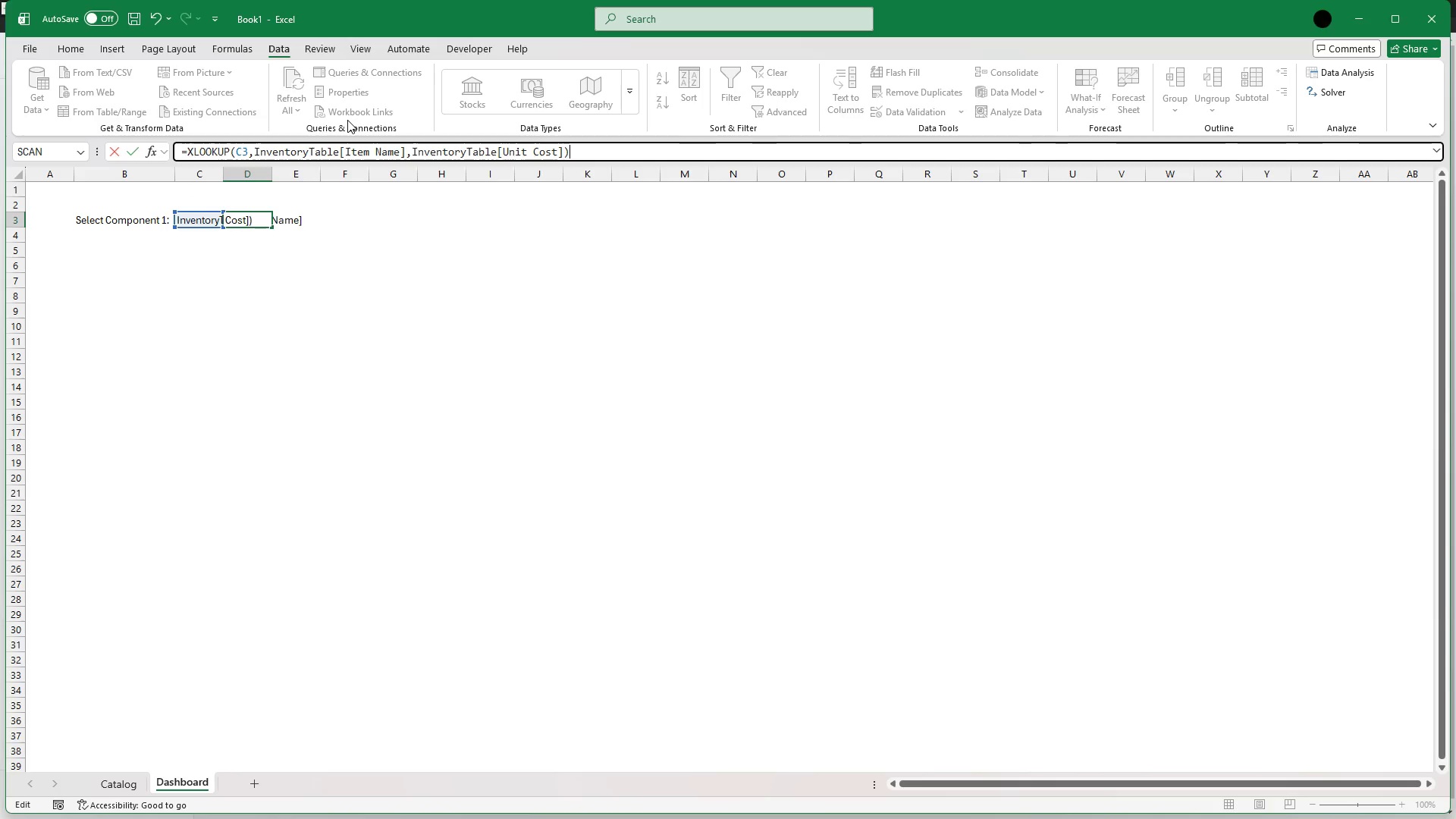 
wait(7.91)
 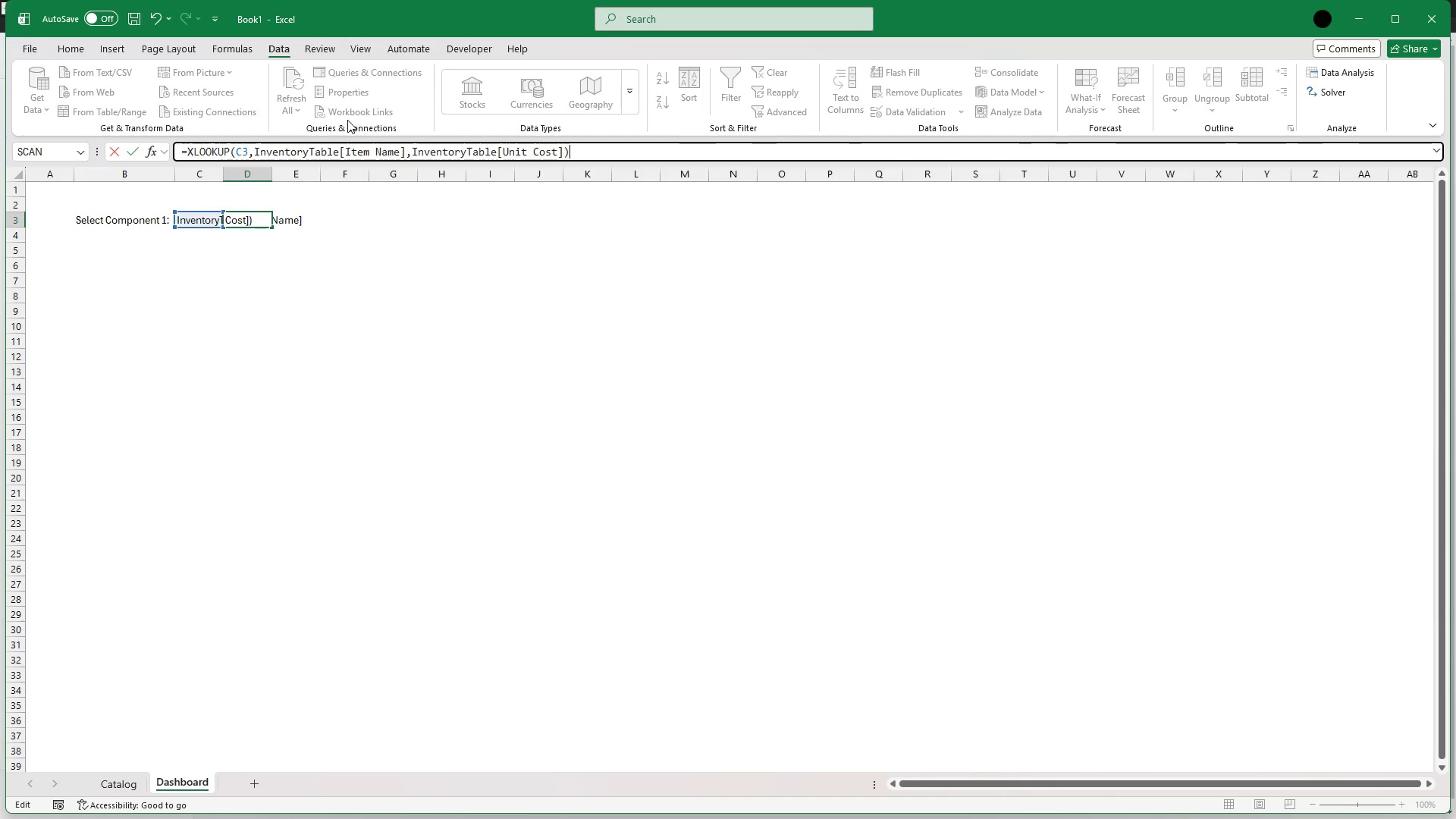 
key(Enter)
 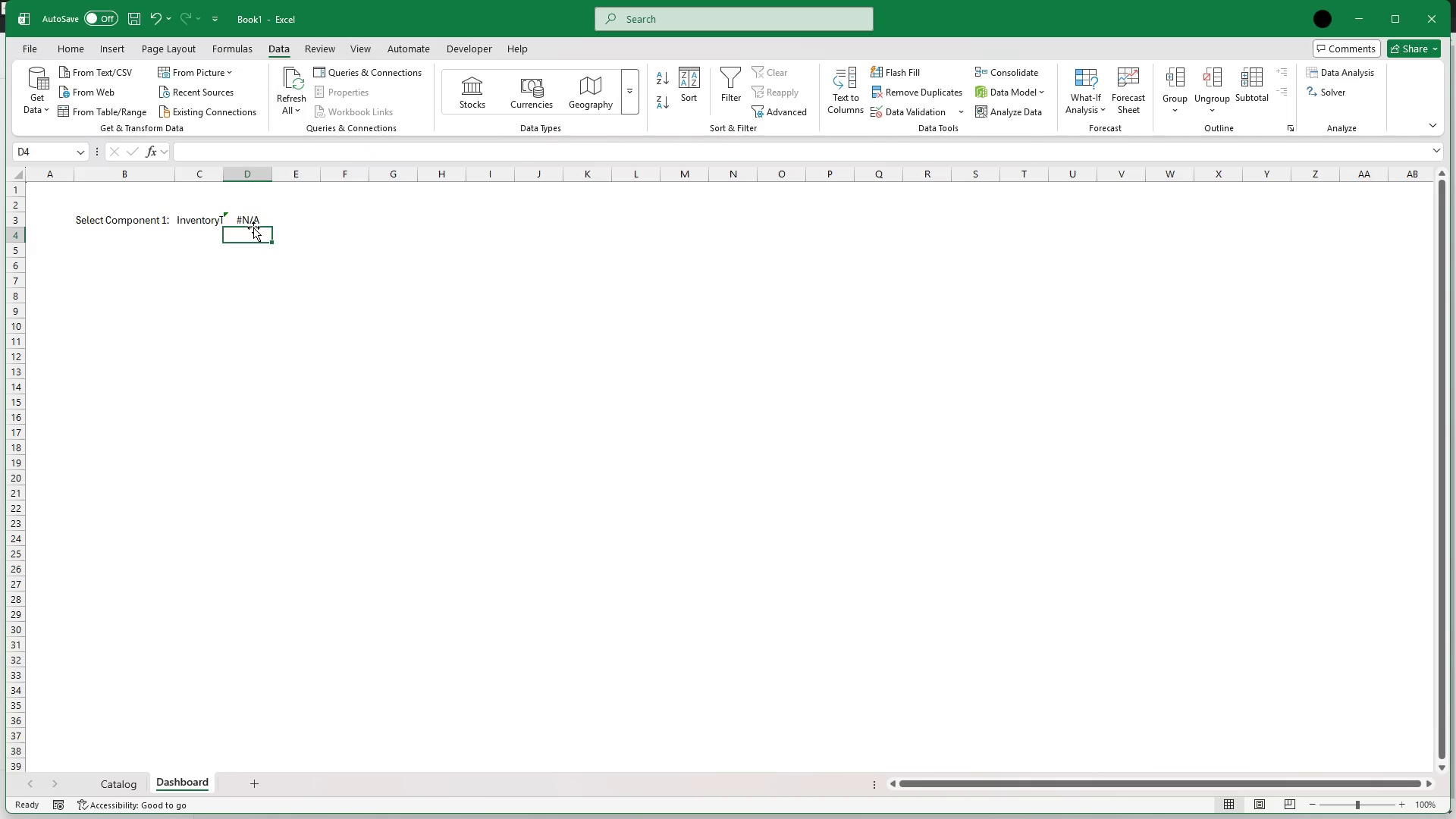 
left_click([256, 221])
 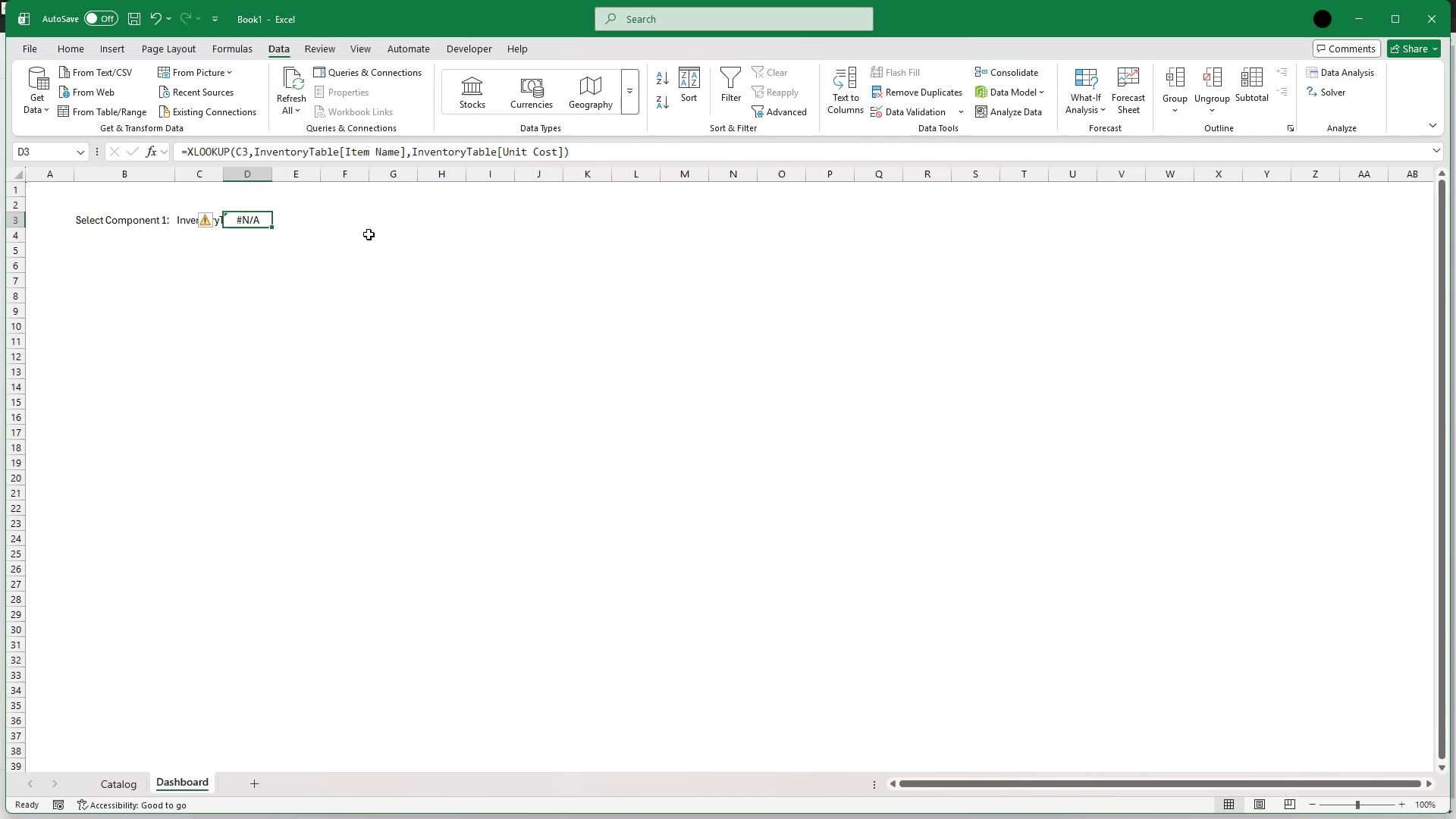 
left_click([225, 325])
 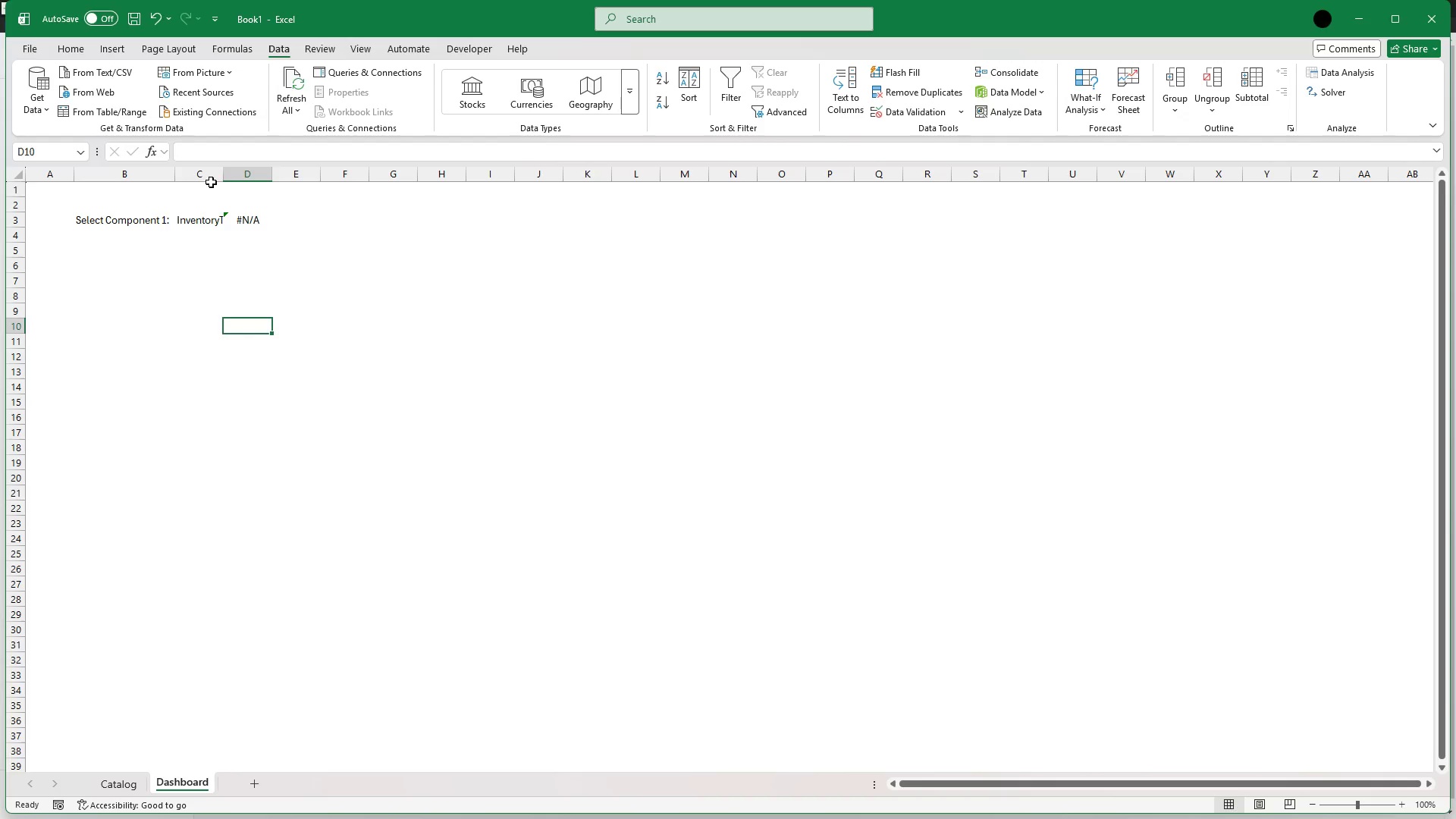 
wait(6.17)
 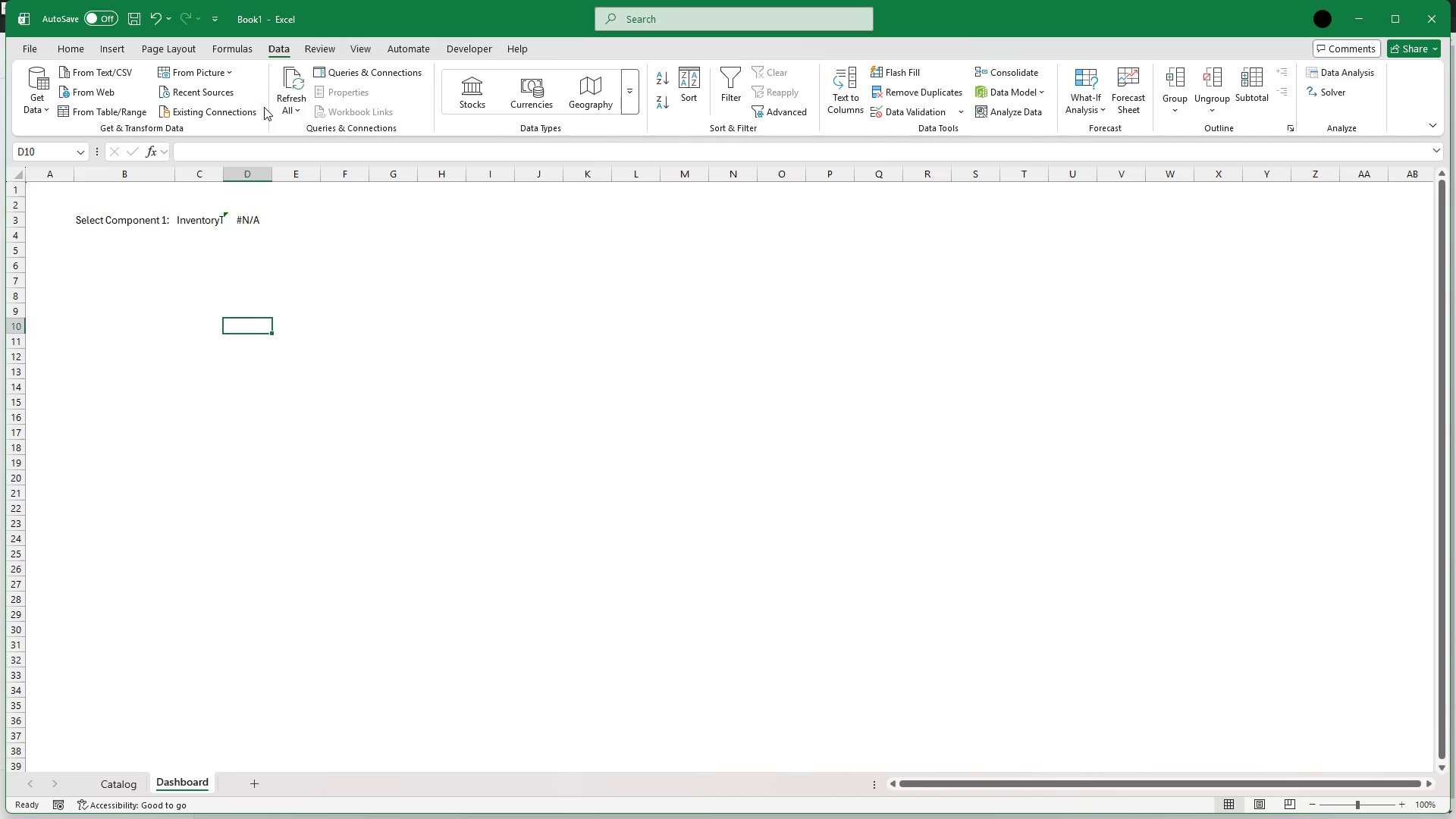 
double_click([223, 172])
 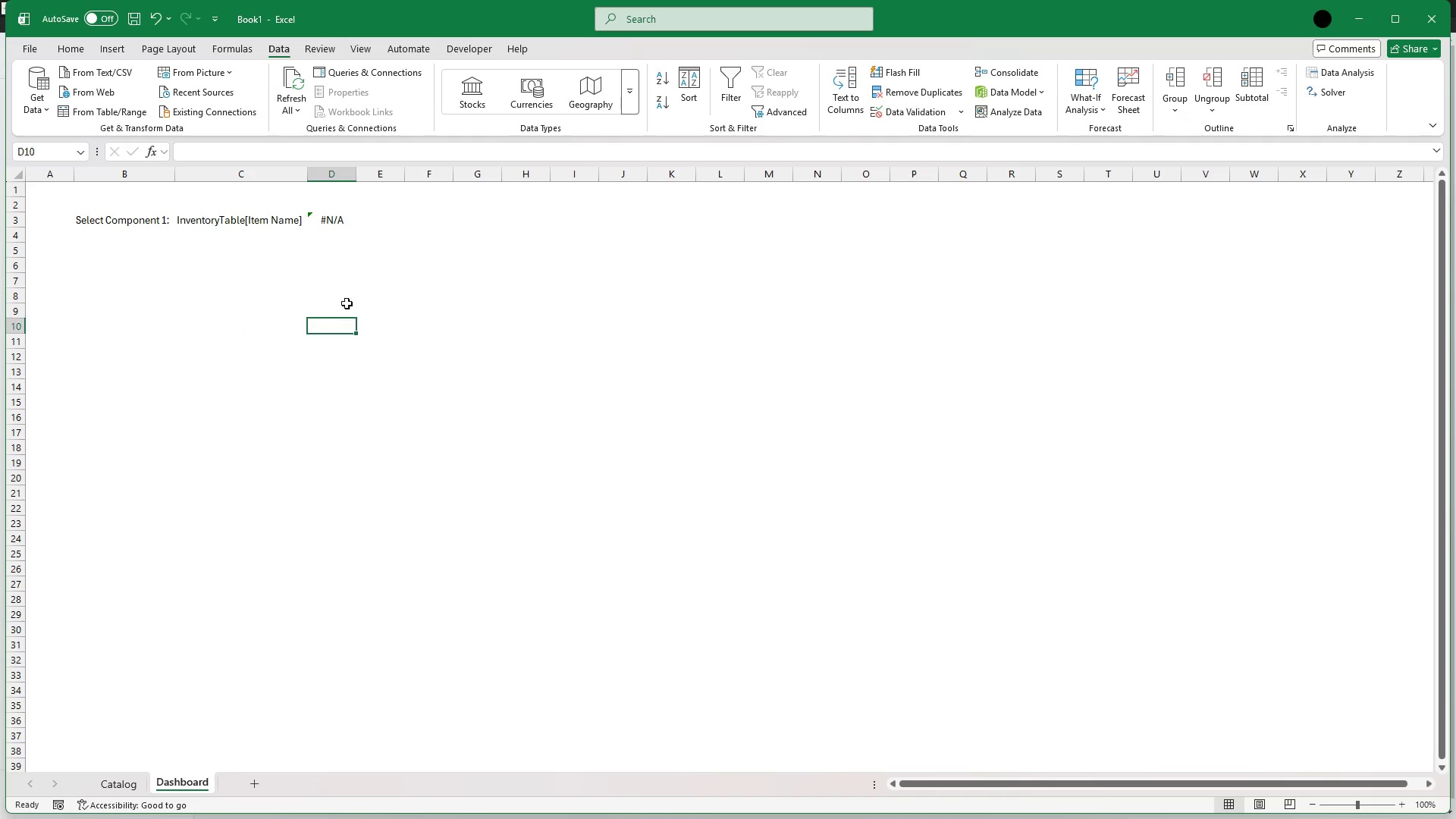 
left_click([258, 216])
 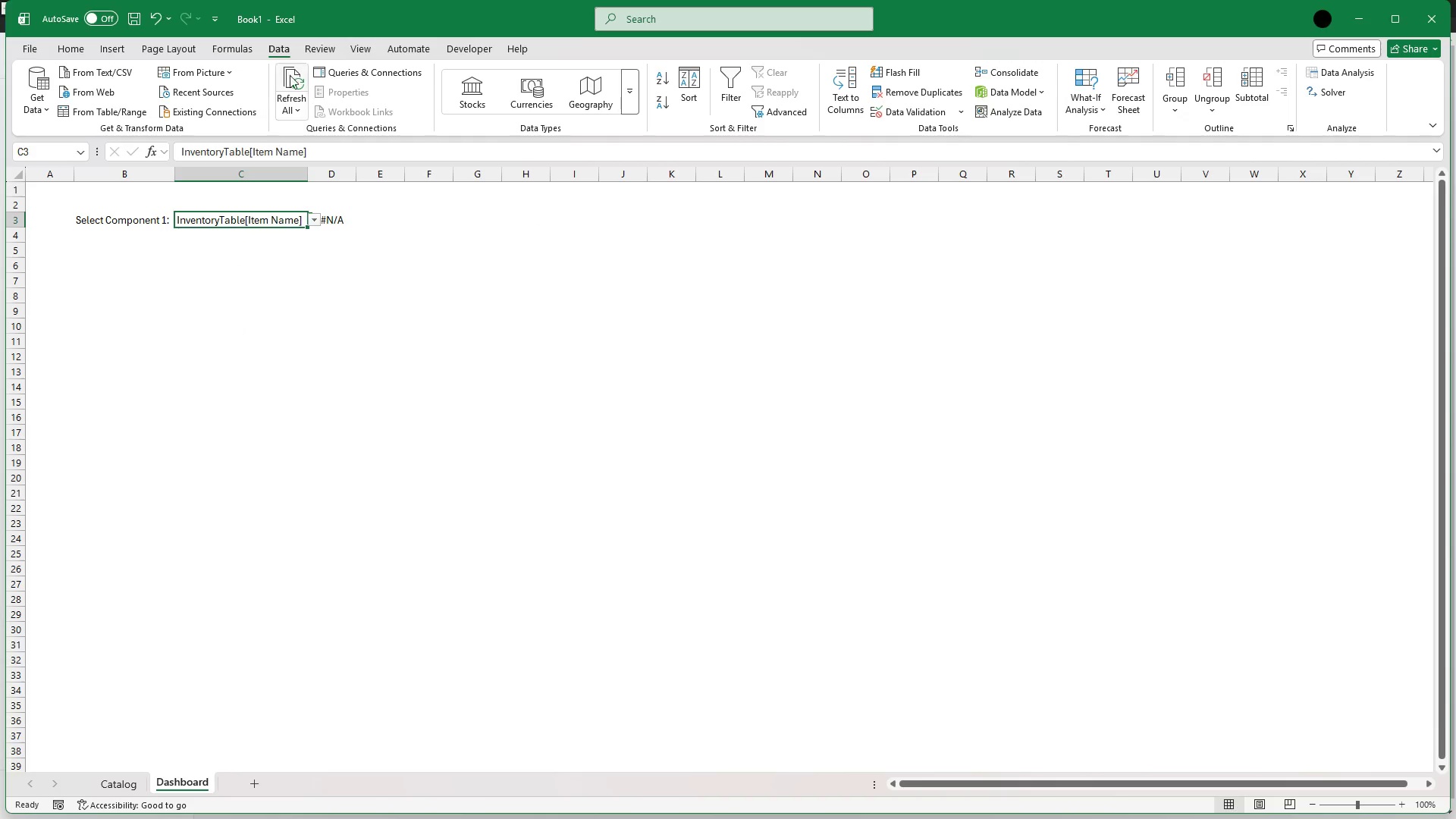 
left_click([368, 46])
 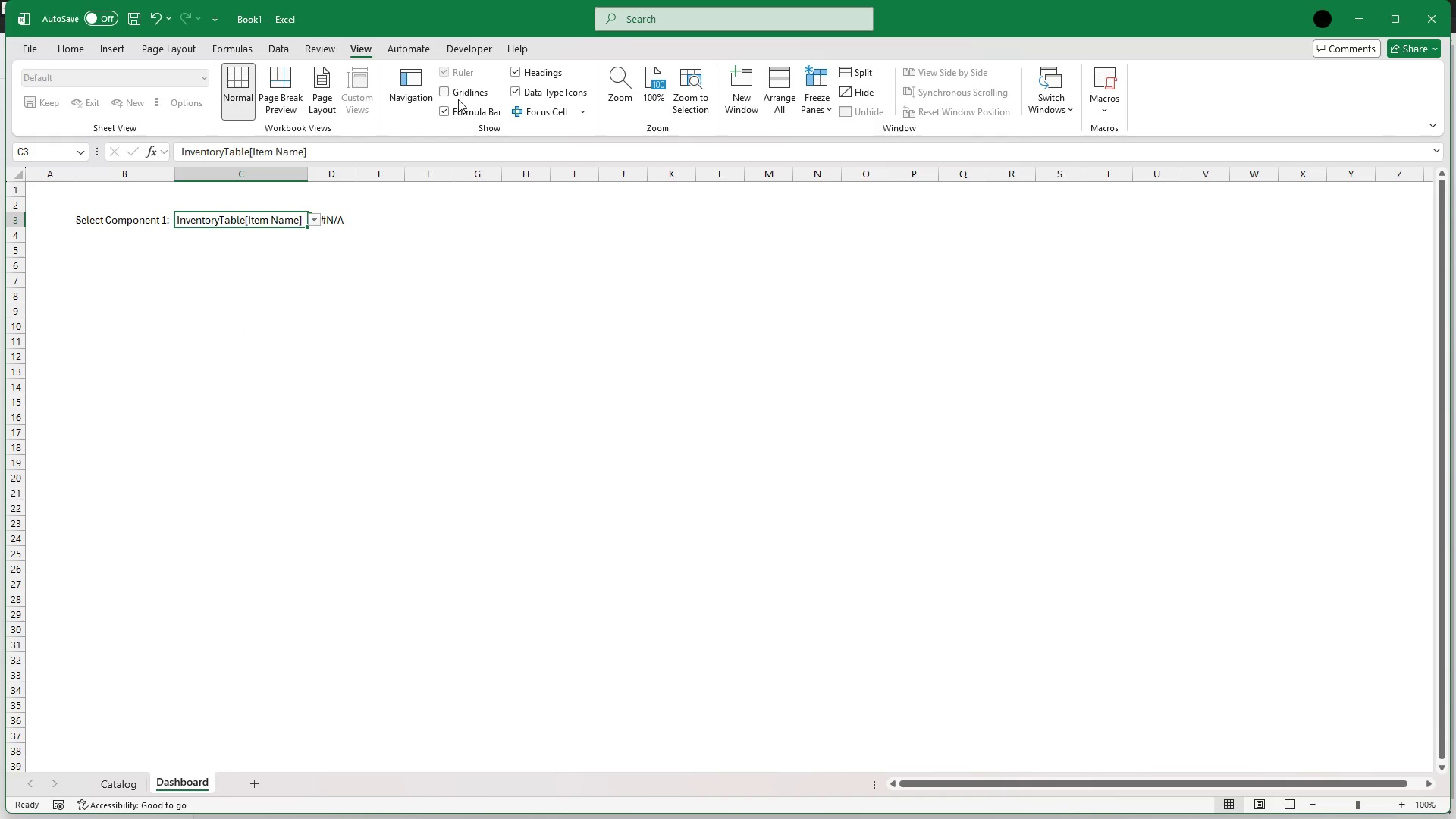 
left_click([440, 94])
 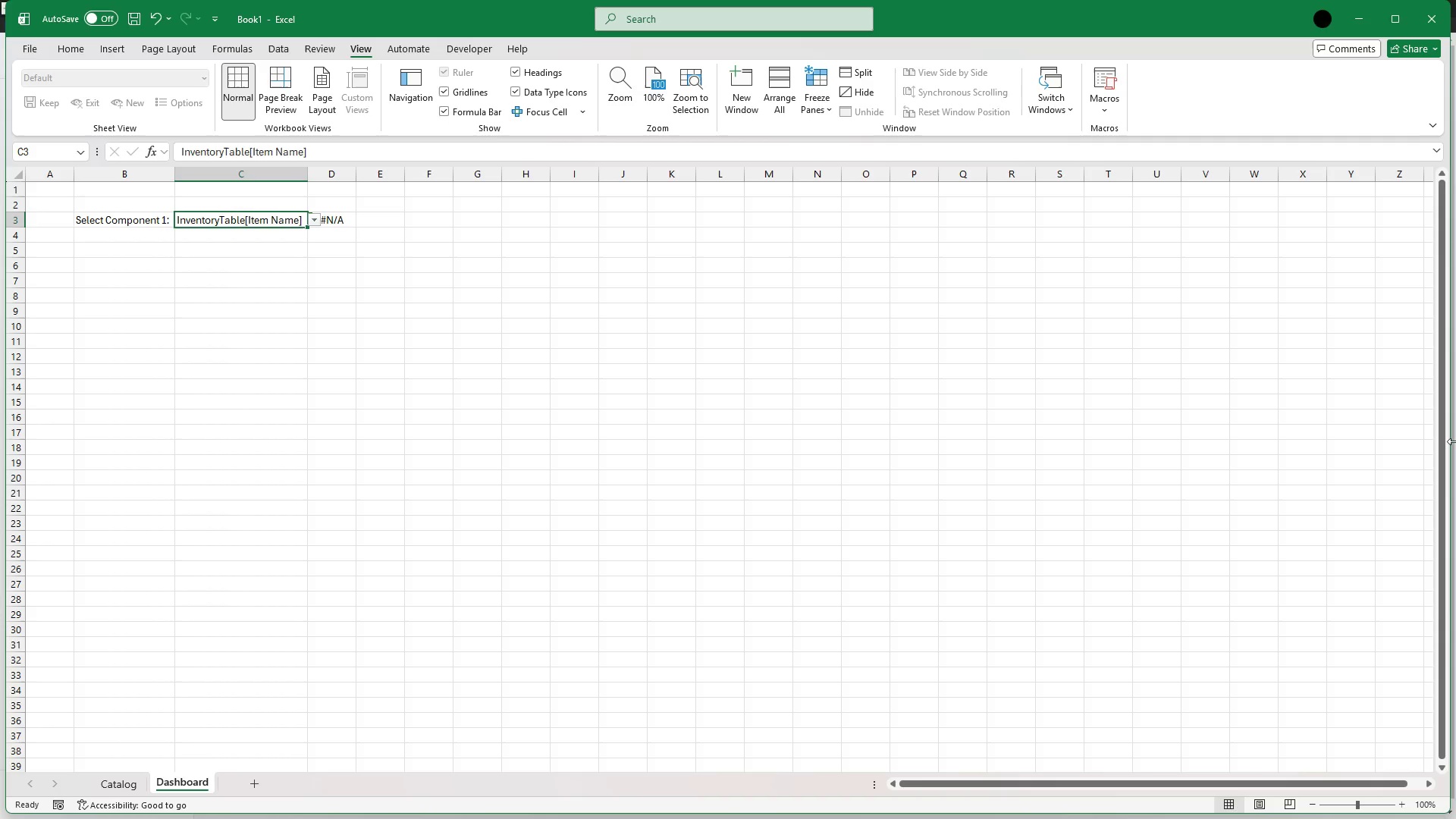 
wait(12.51)
 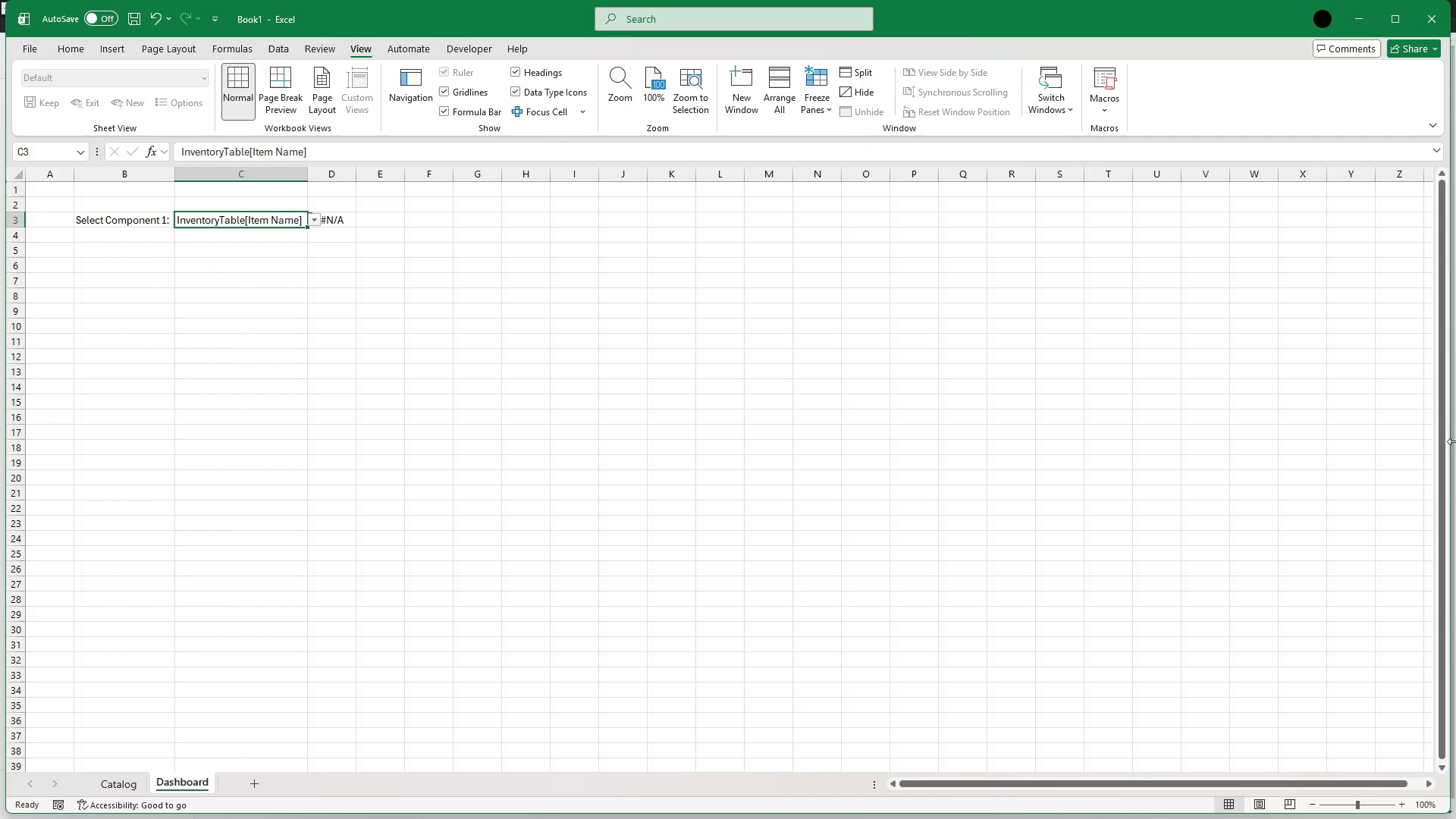 
left_click([209, 265])
 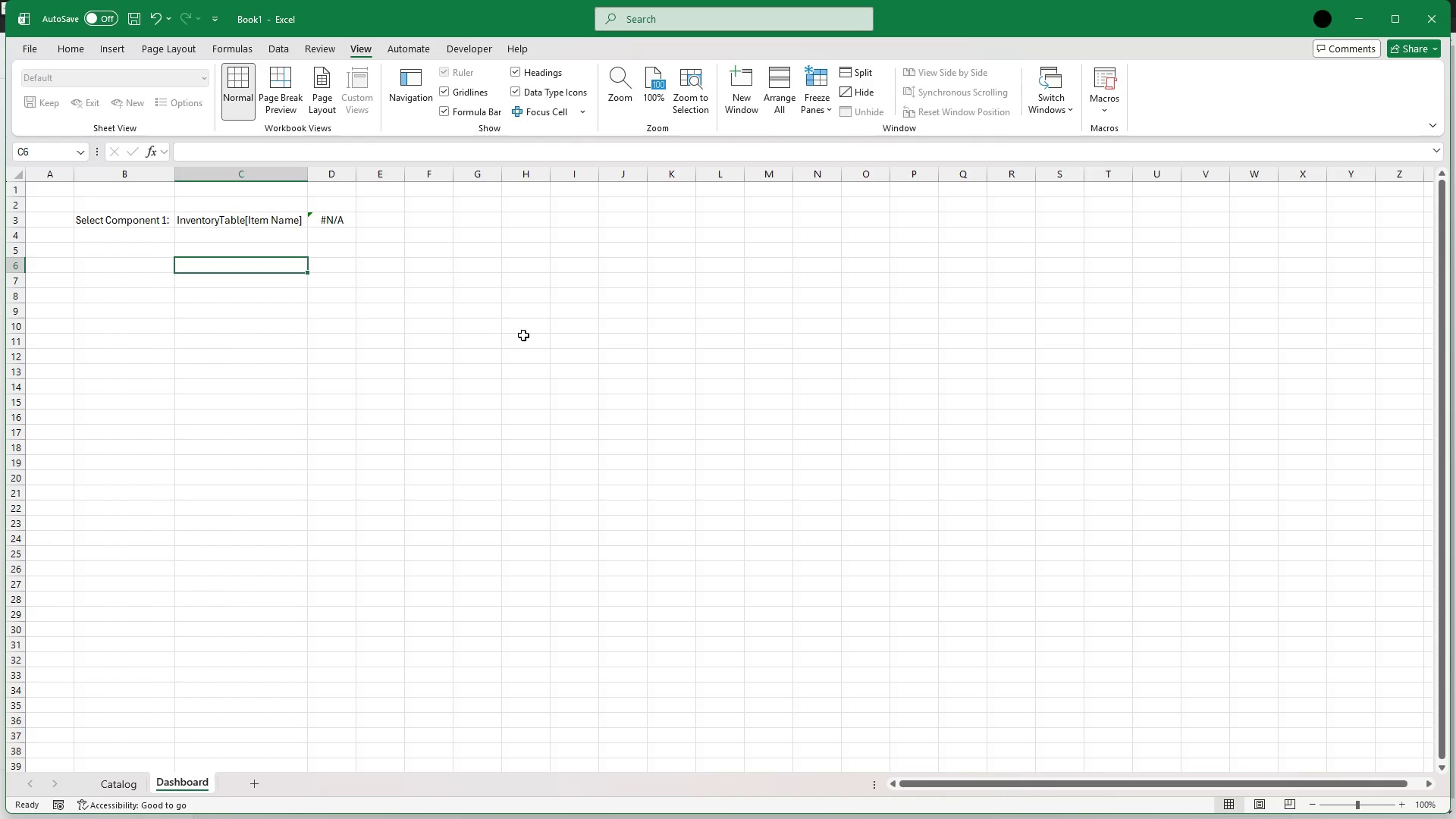 
wait(10.34)
 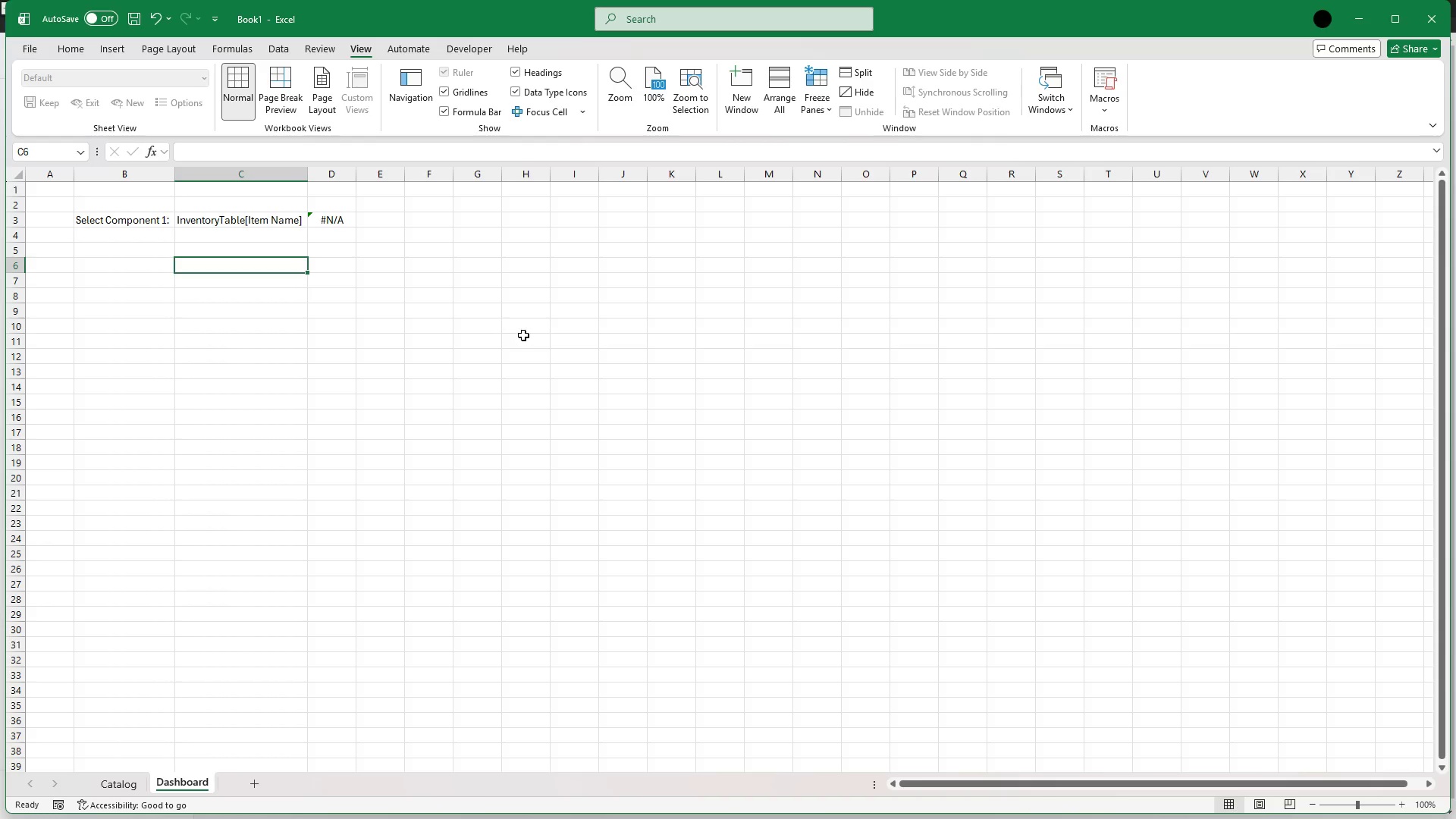 
left_click([122, 784])
 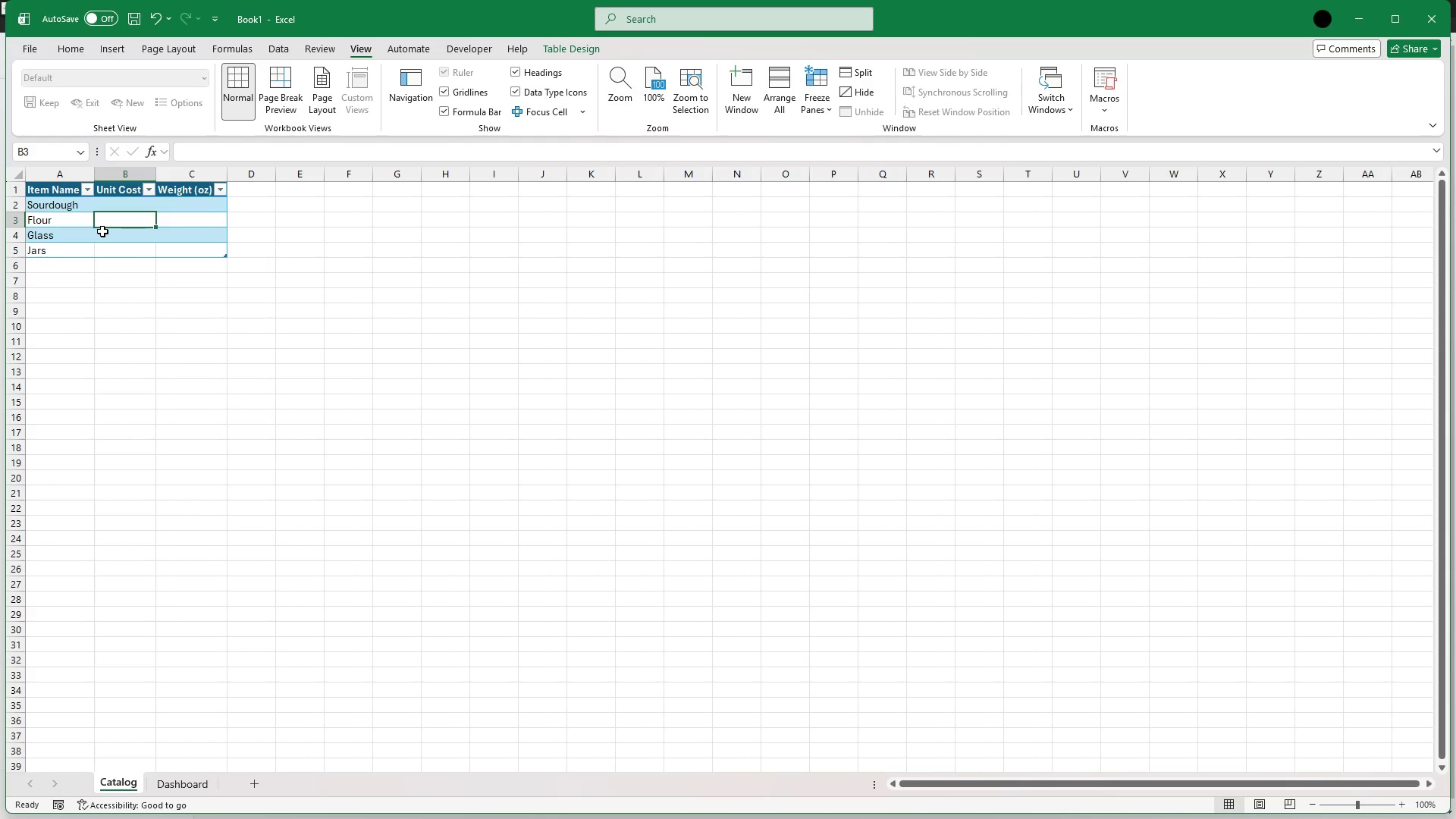 
wait(12.34)
 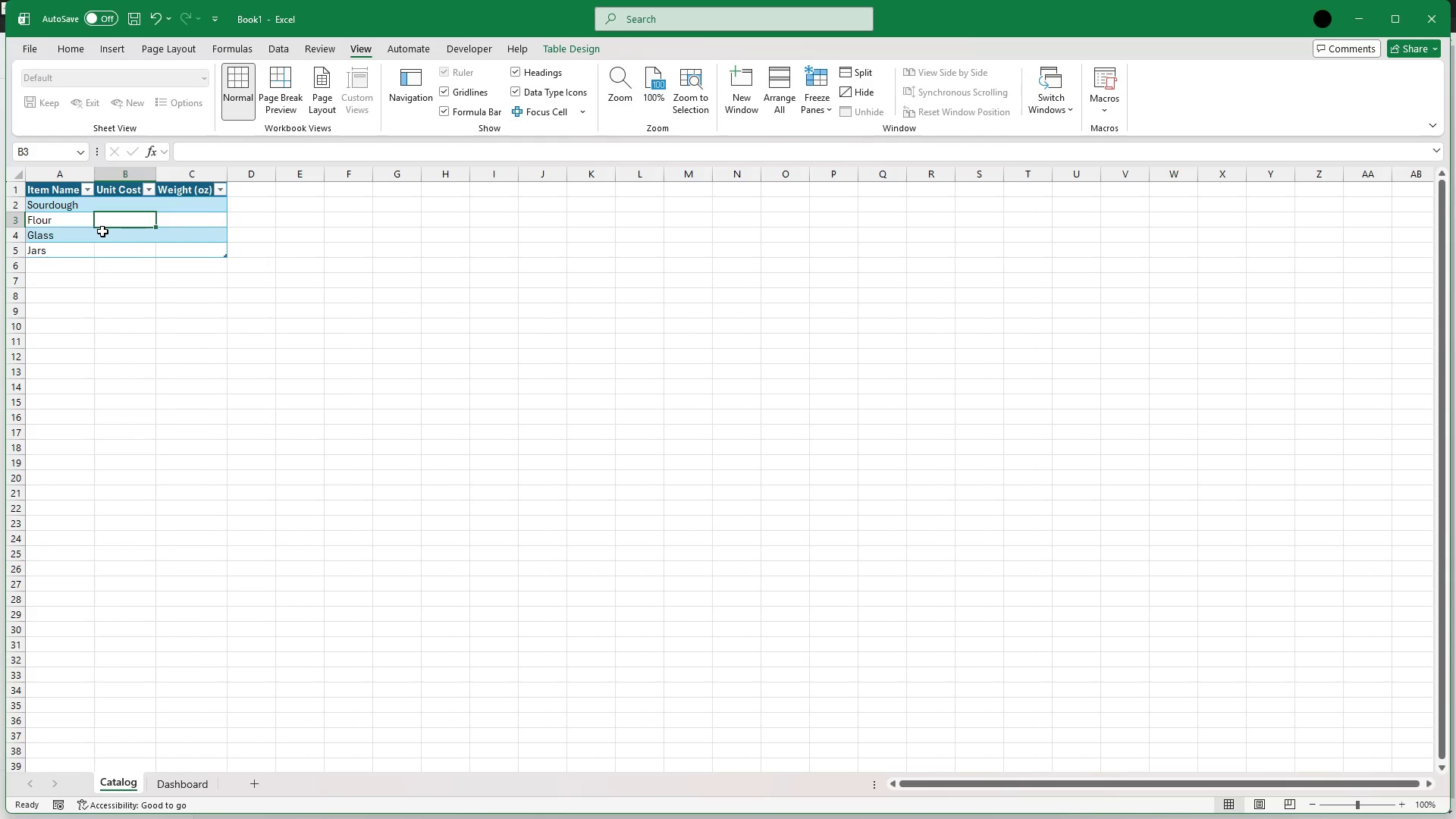 
left_click([186, 776])
 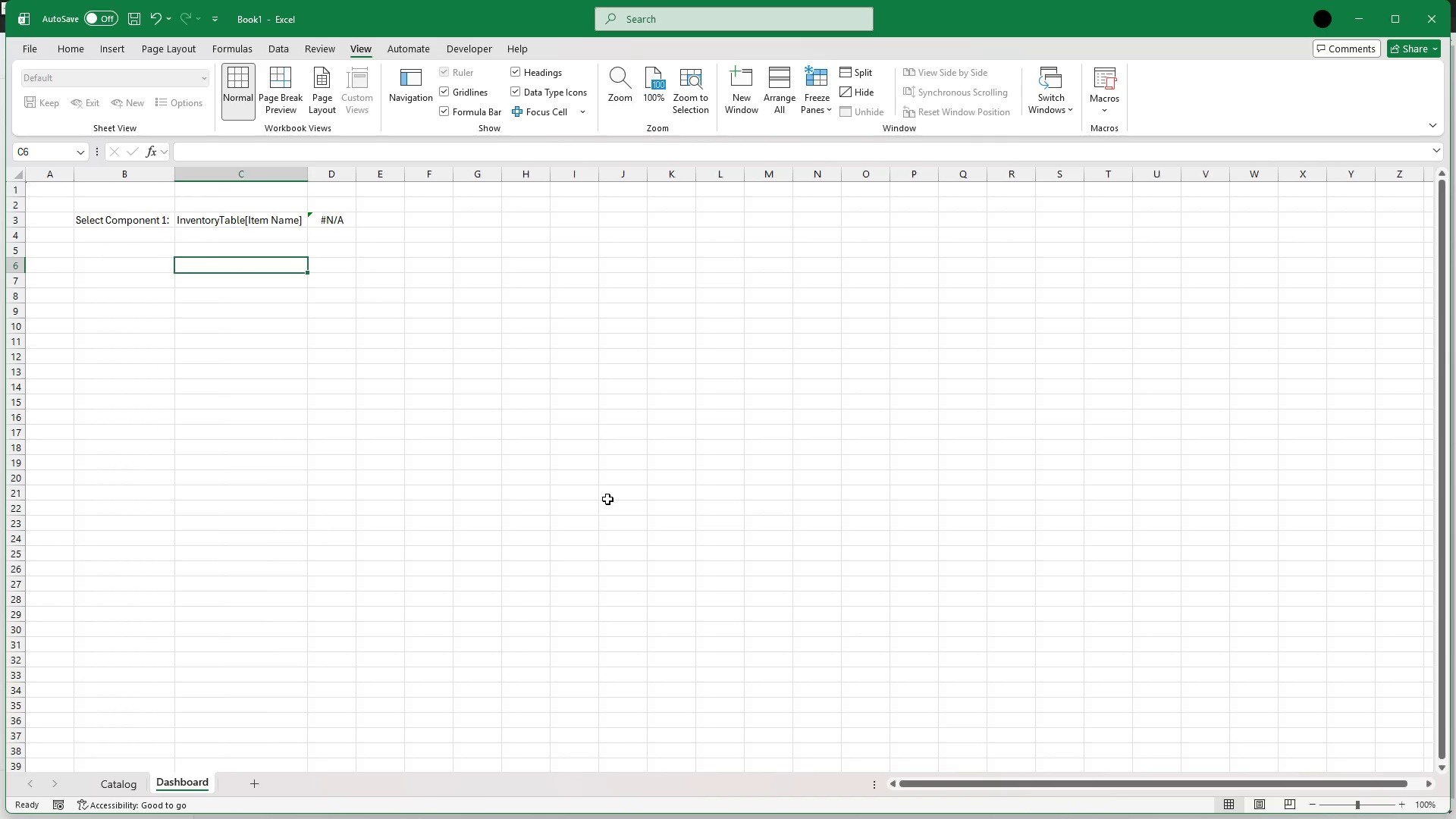 
wait(126.58)
 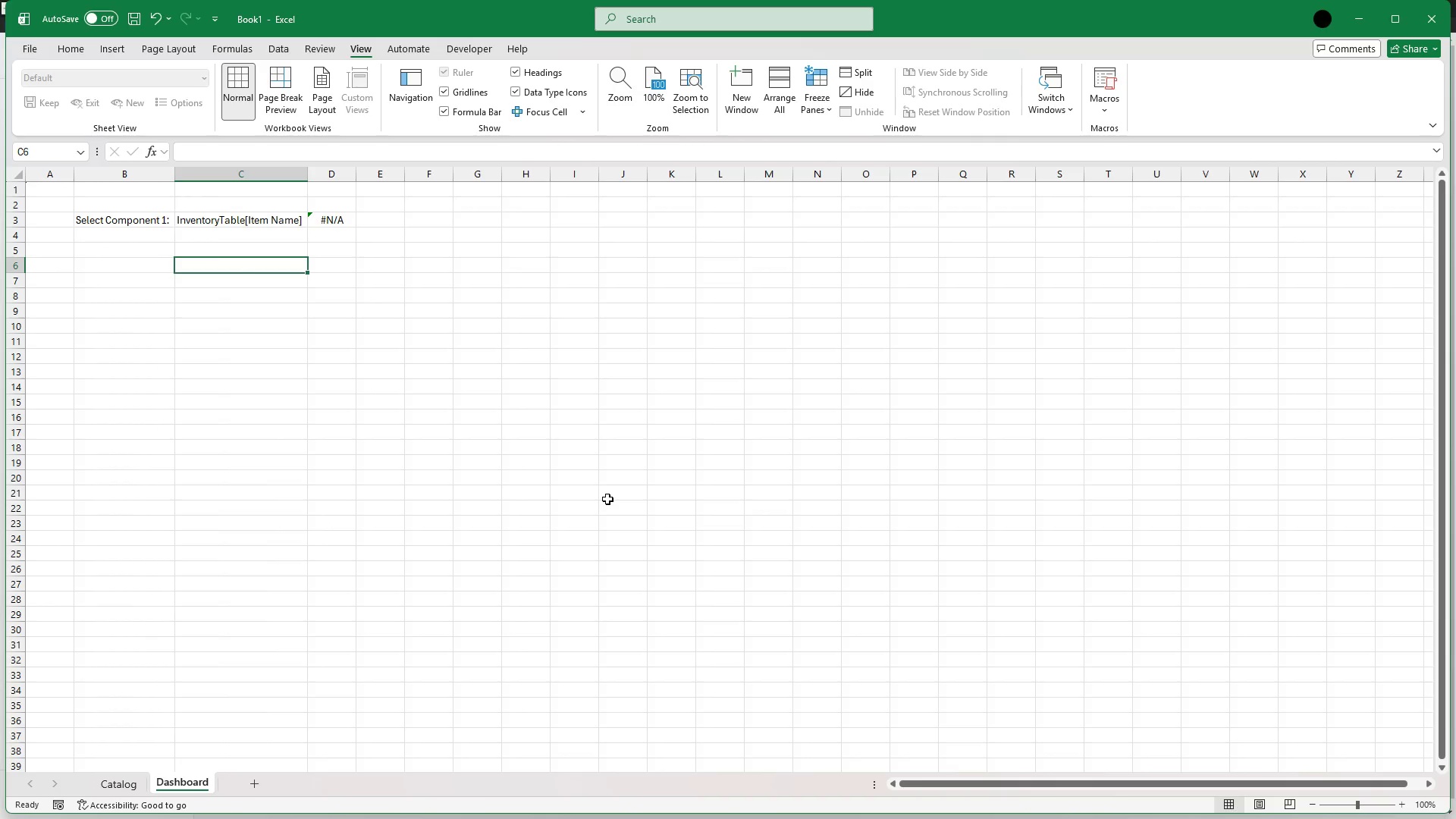 
left_click([236, 223])
 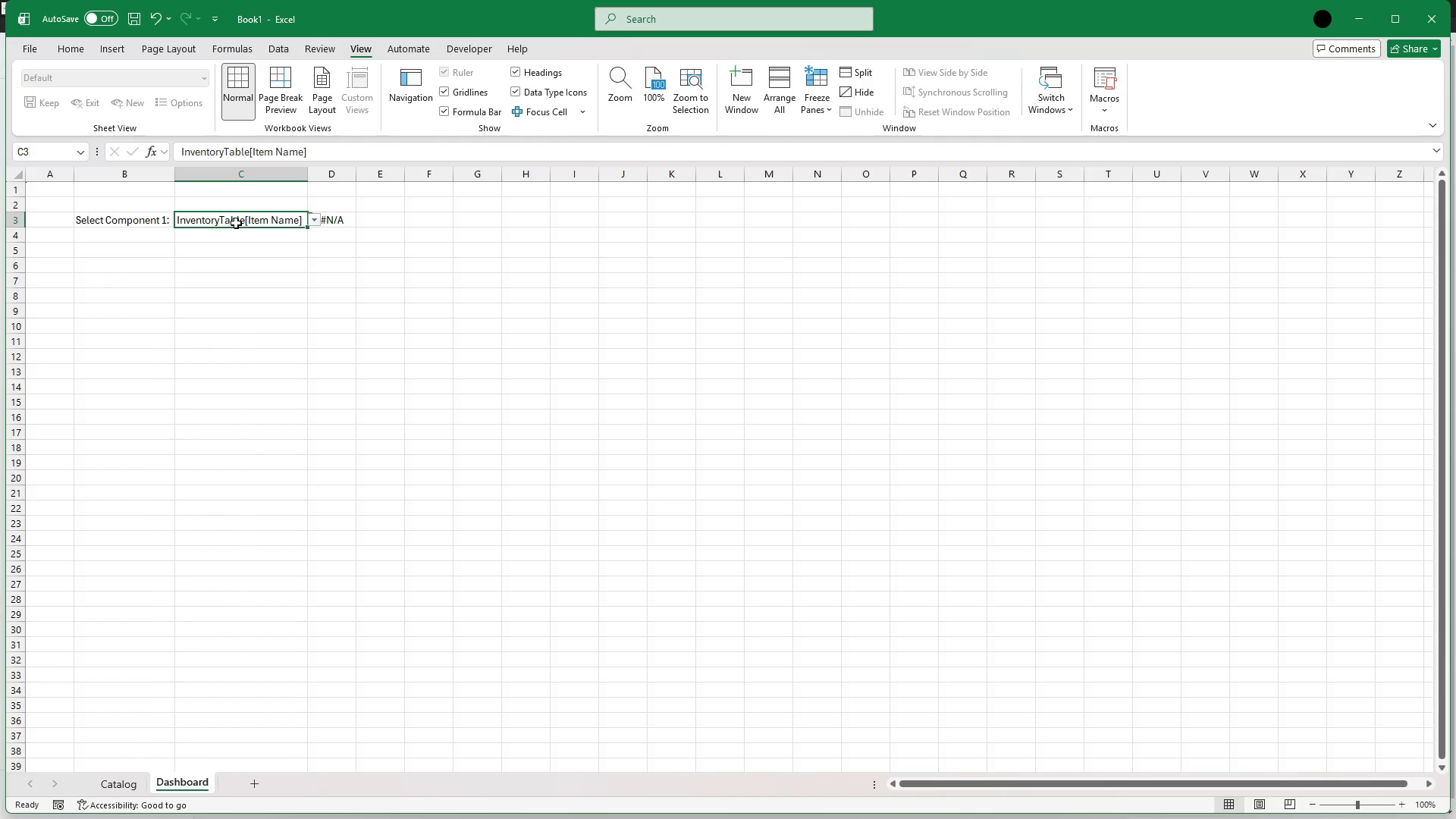 
key(Delete)
 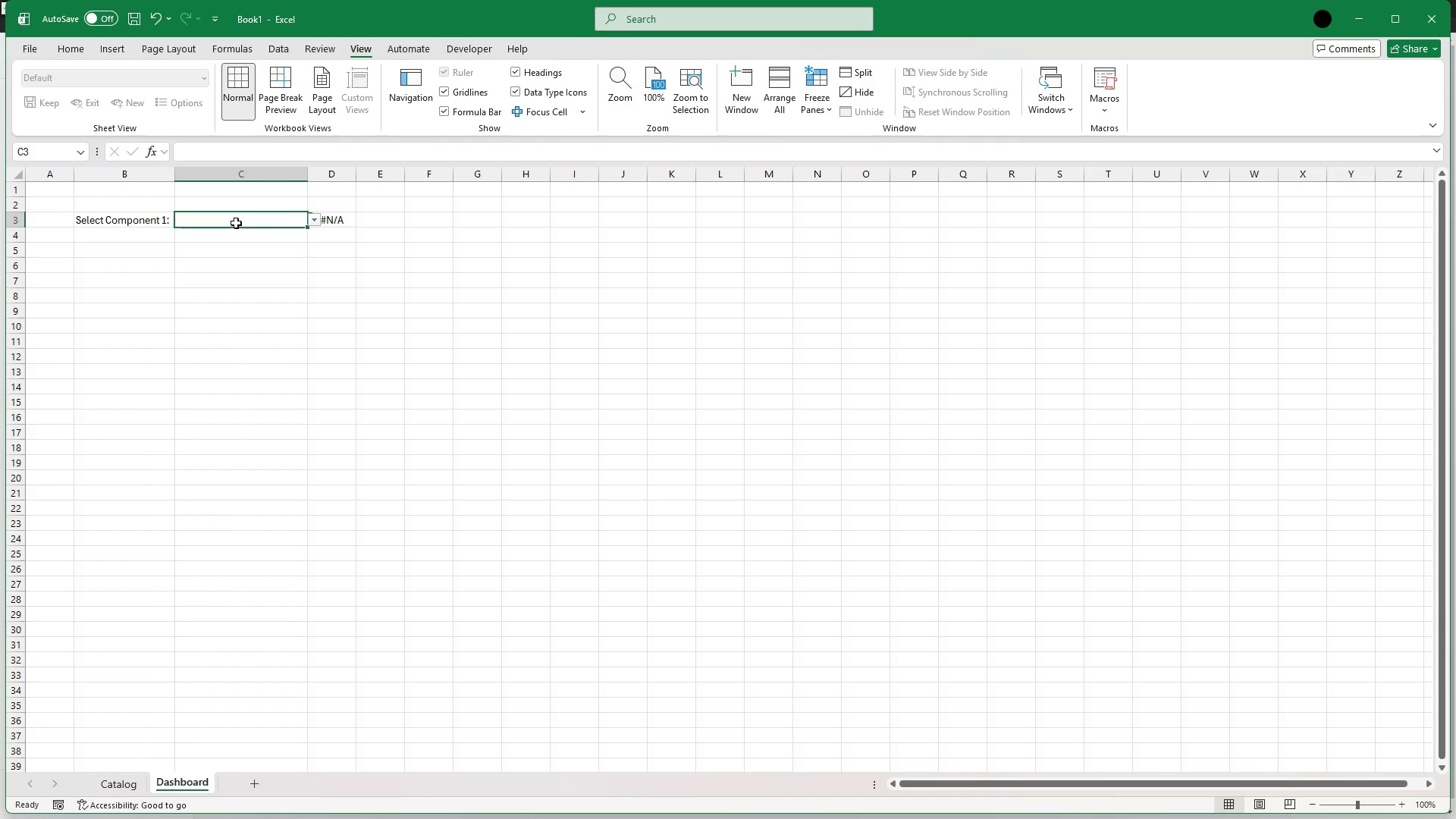 
wait(9.45)
 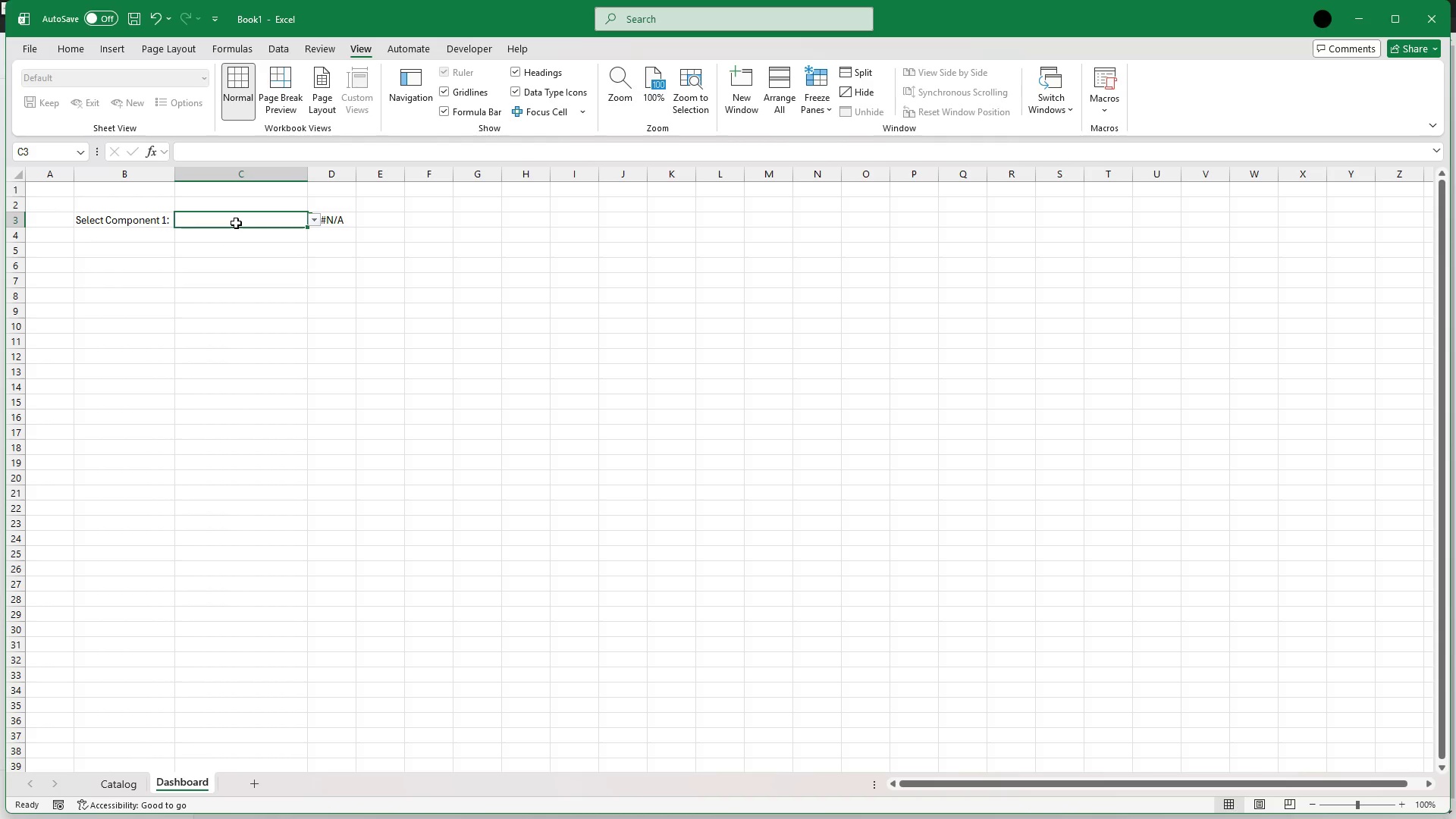 
left_click([287, 52])
 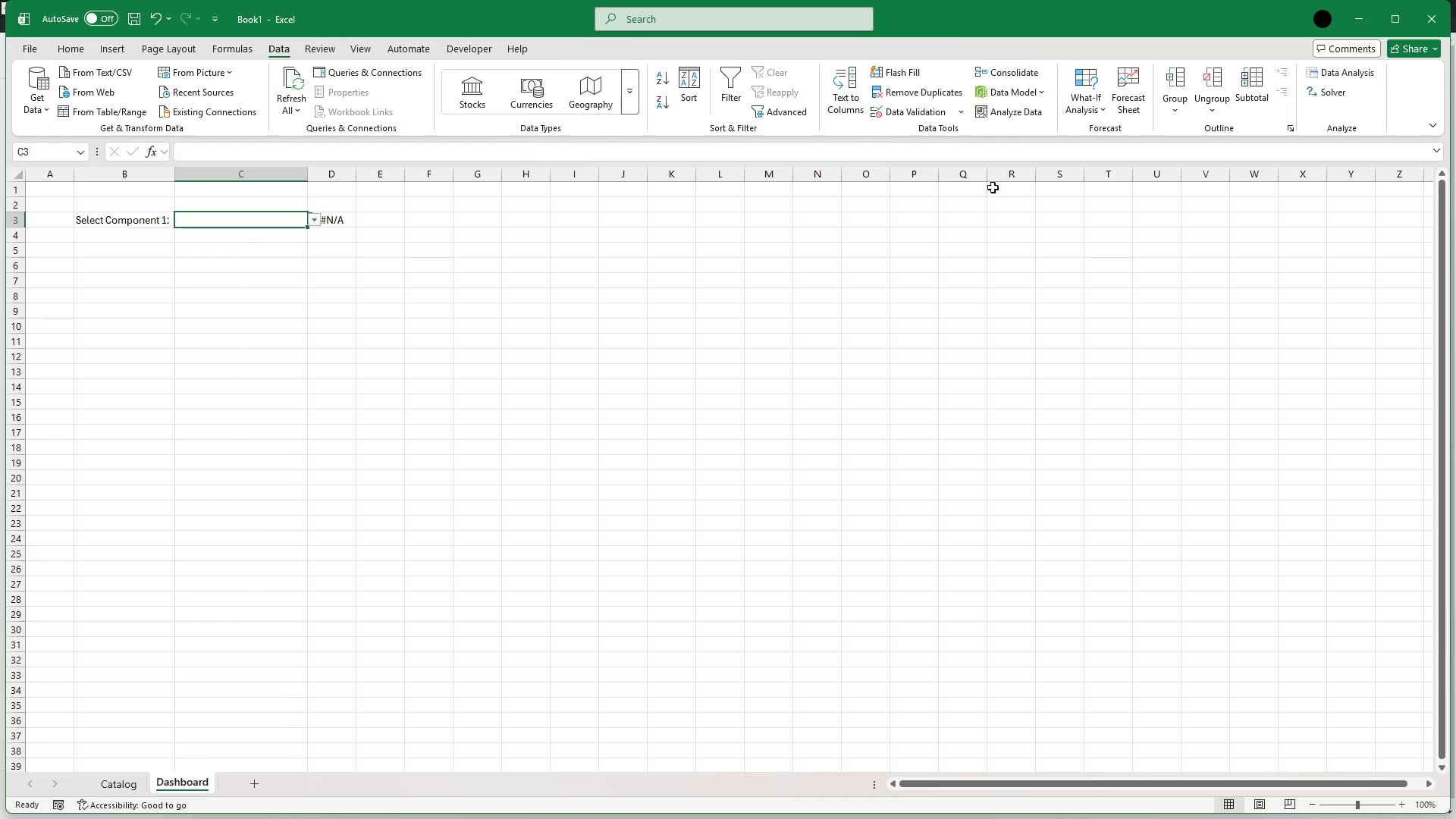 
left_click([896, 108])
 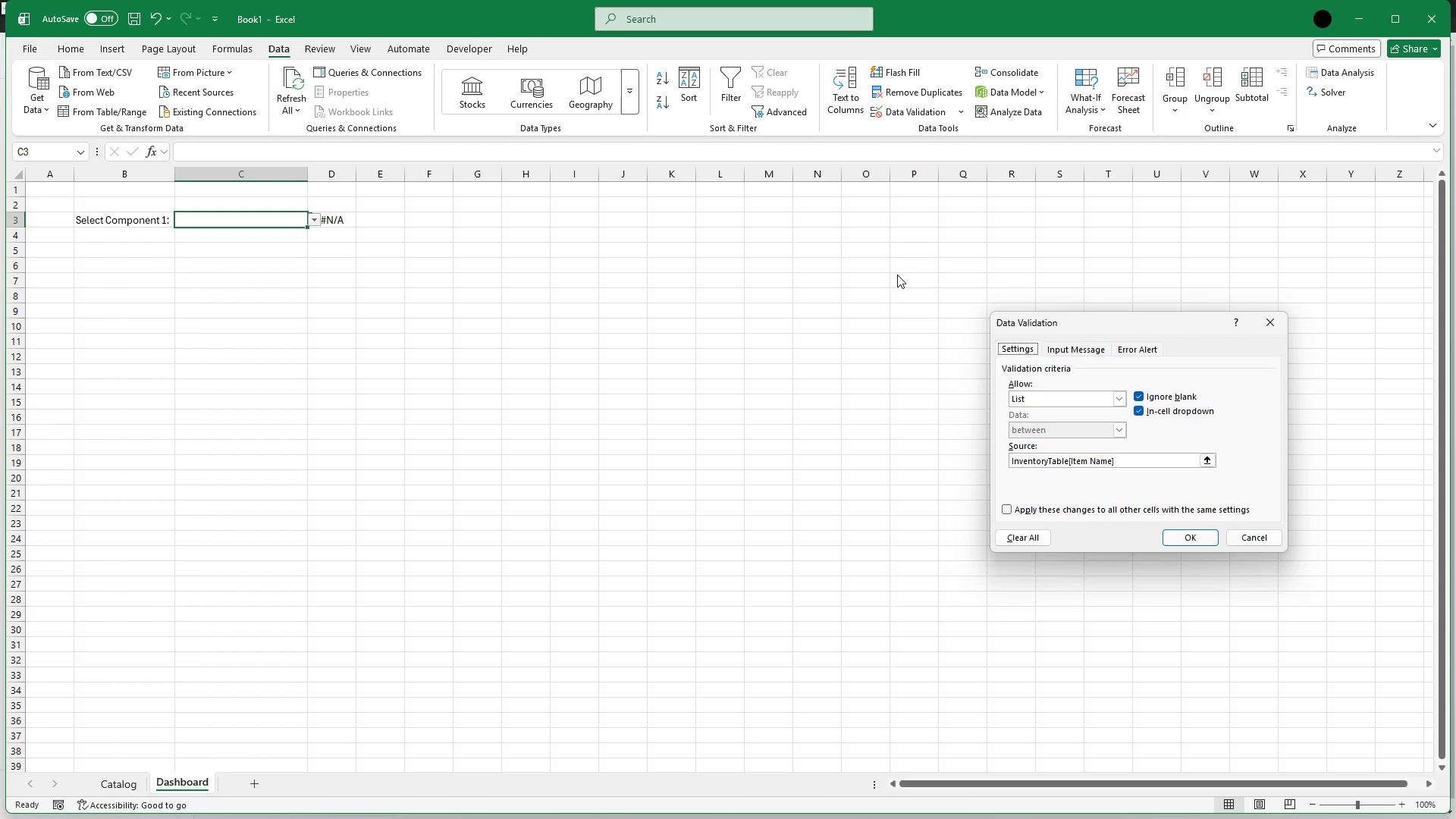 
wait(19.81)
 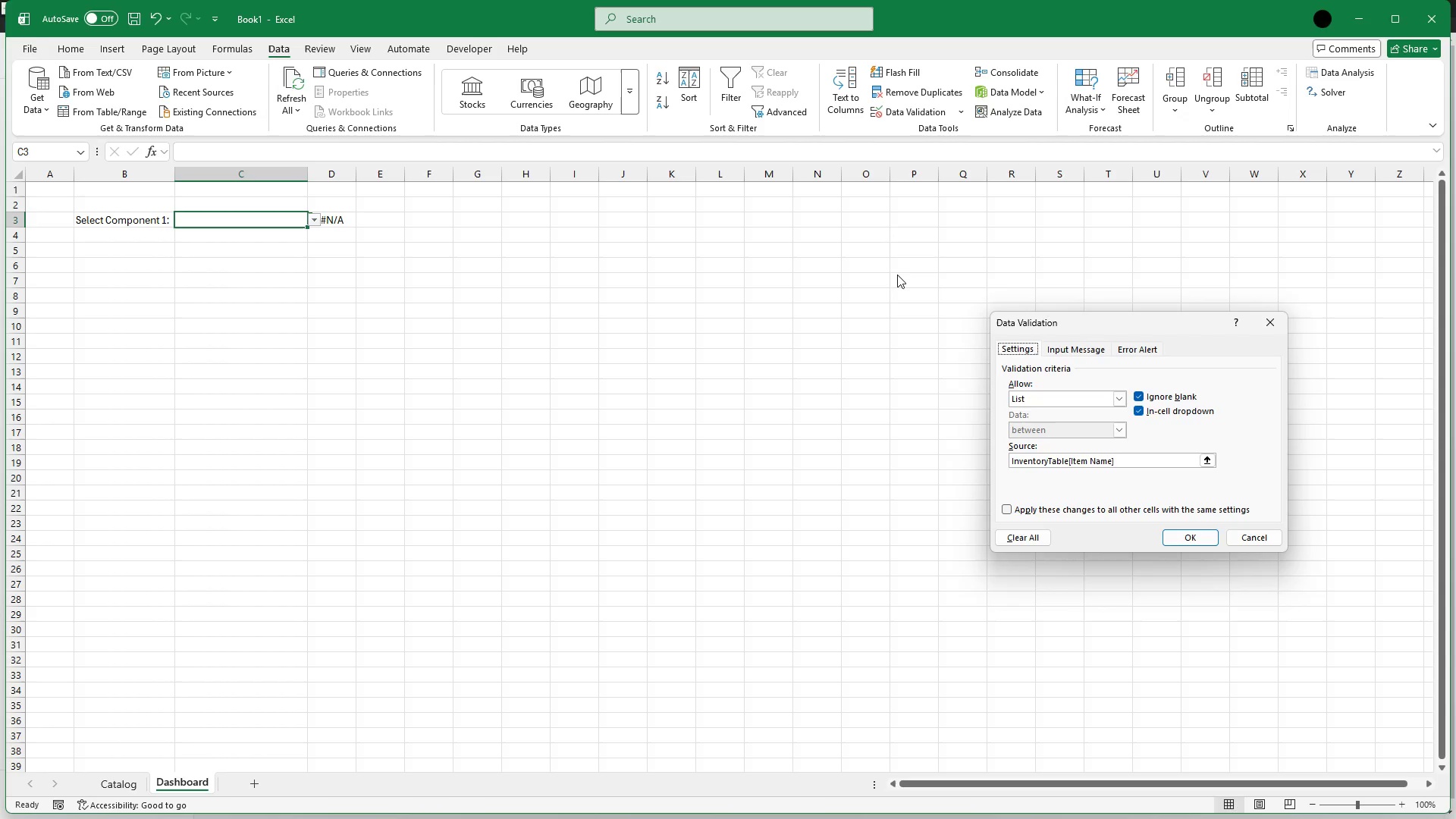 
left_click([1012, 460])
 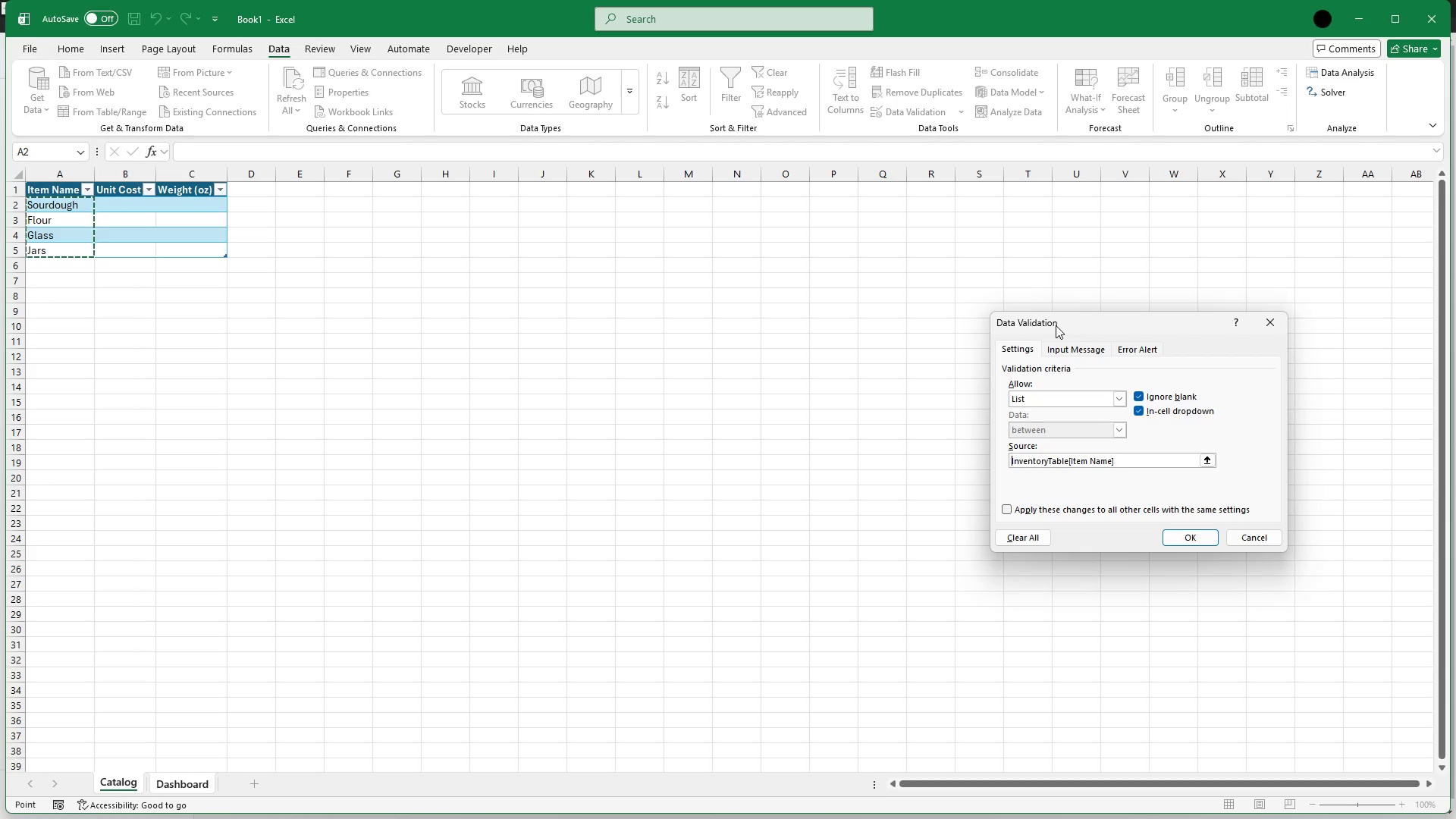 
wait(15.64)
 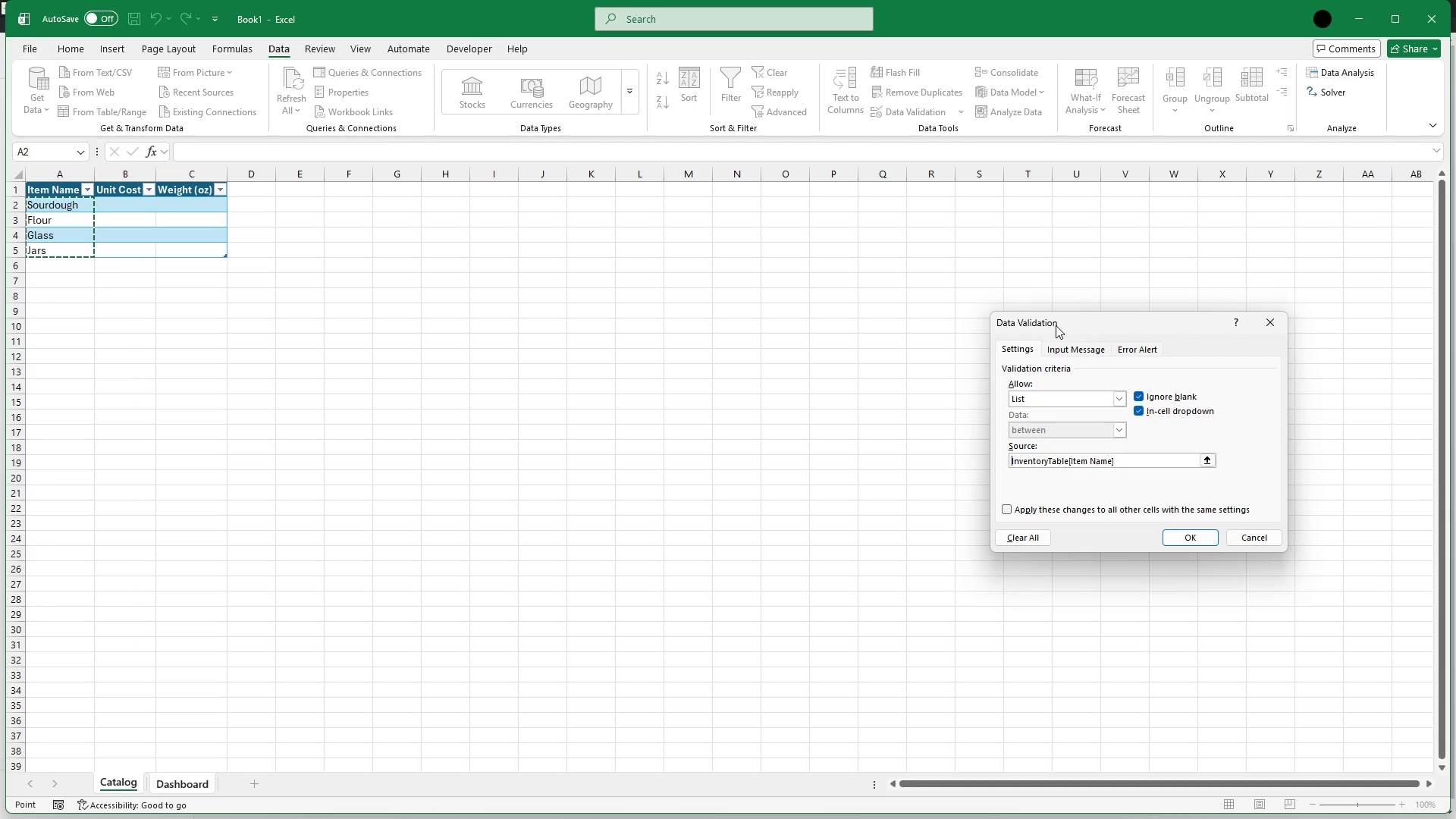 
key(Shift+9)
 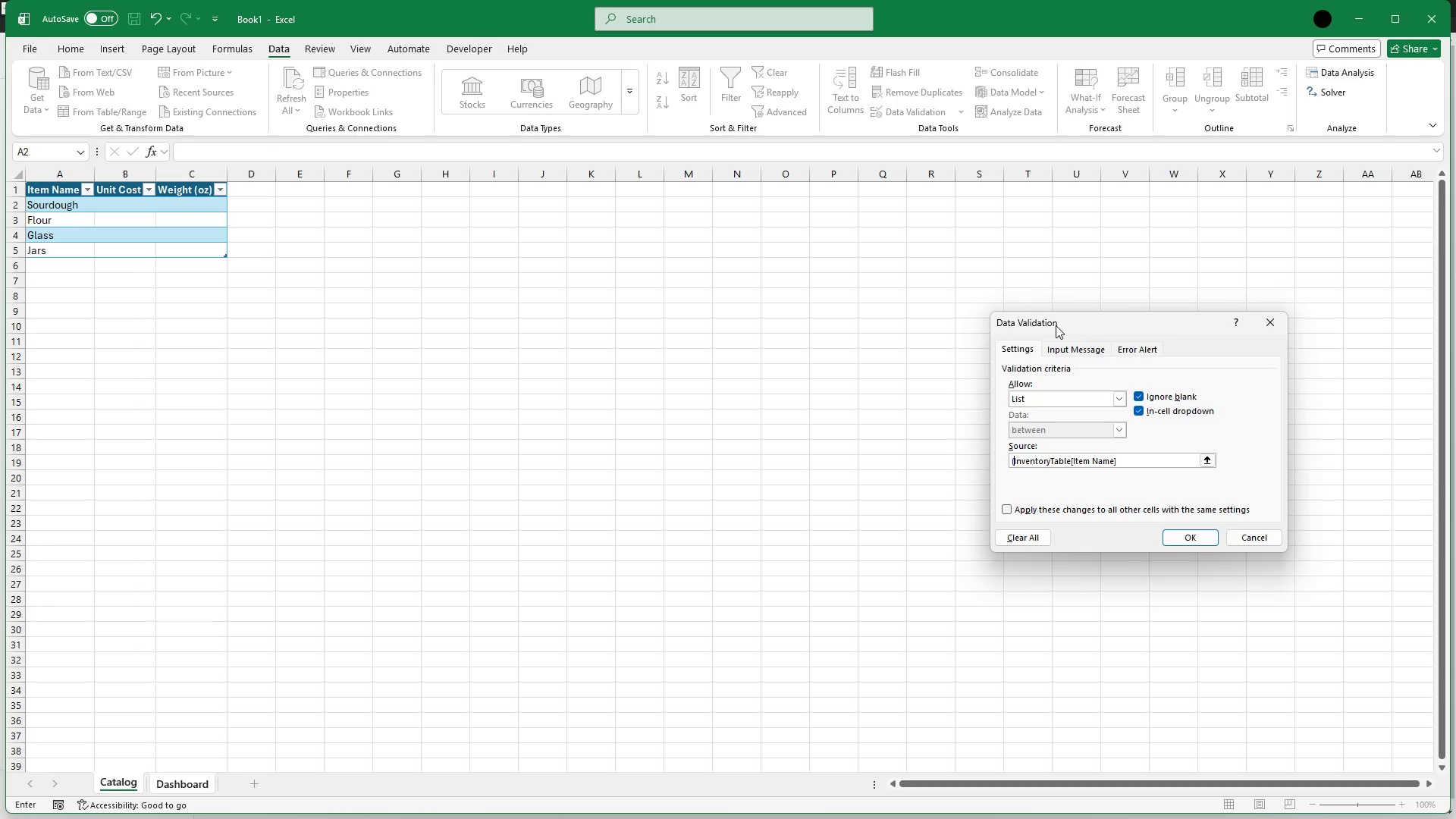 
key(Backspace)
 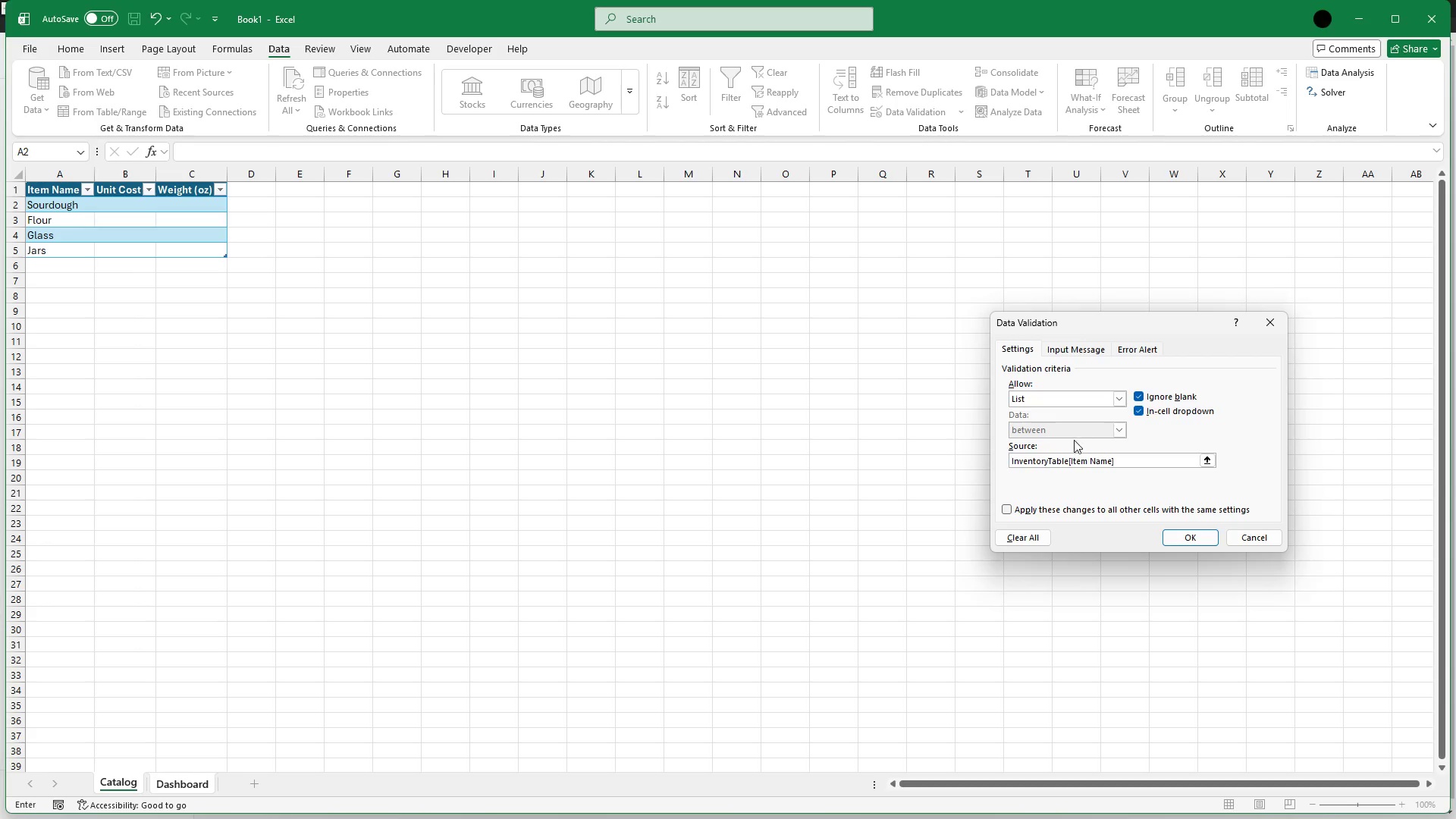 
left_click([1067, 459])
 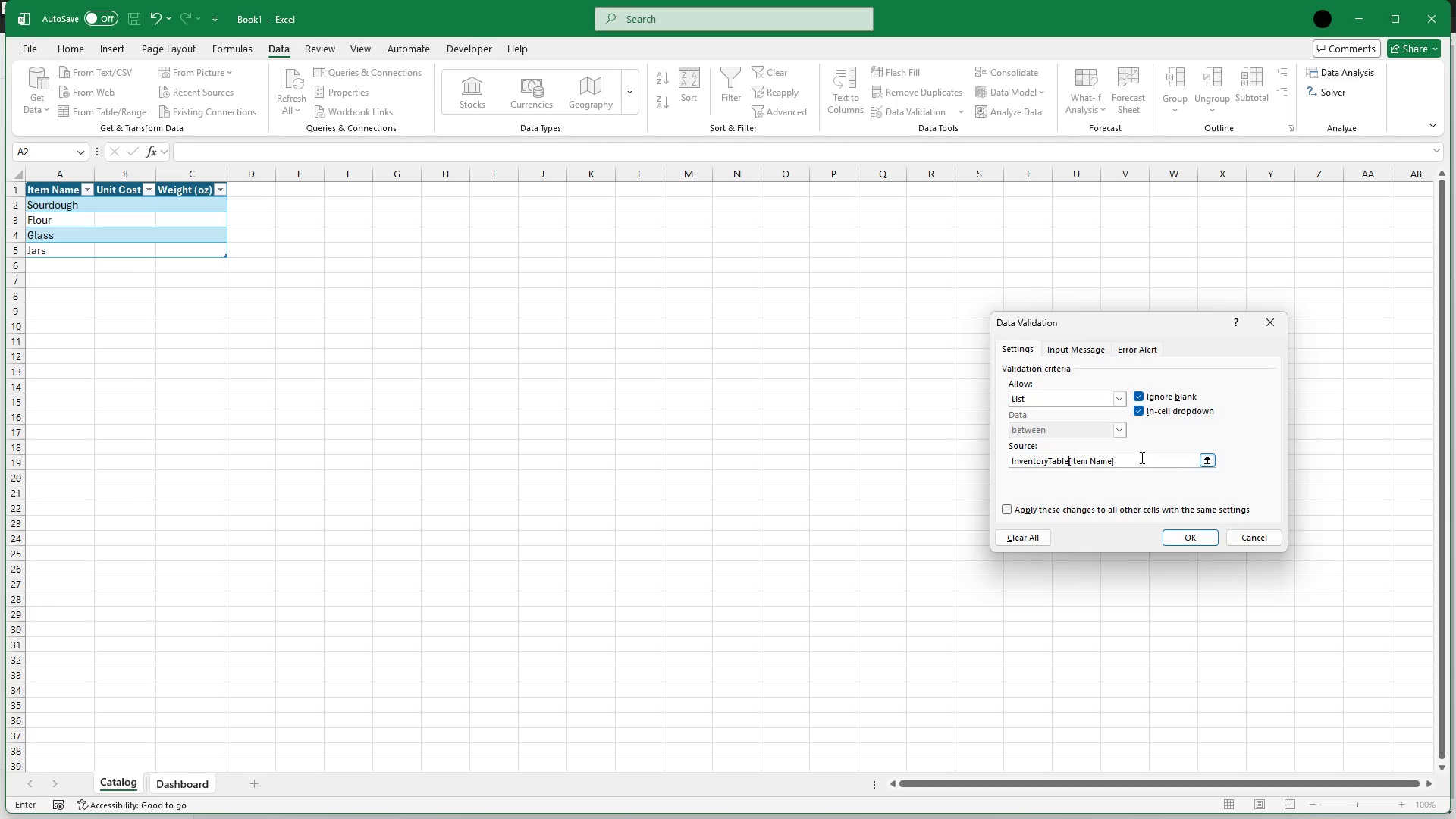 
left_click([1141, 457])
 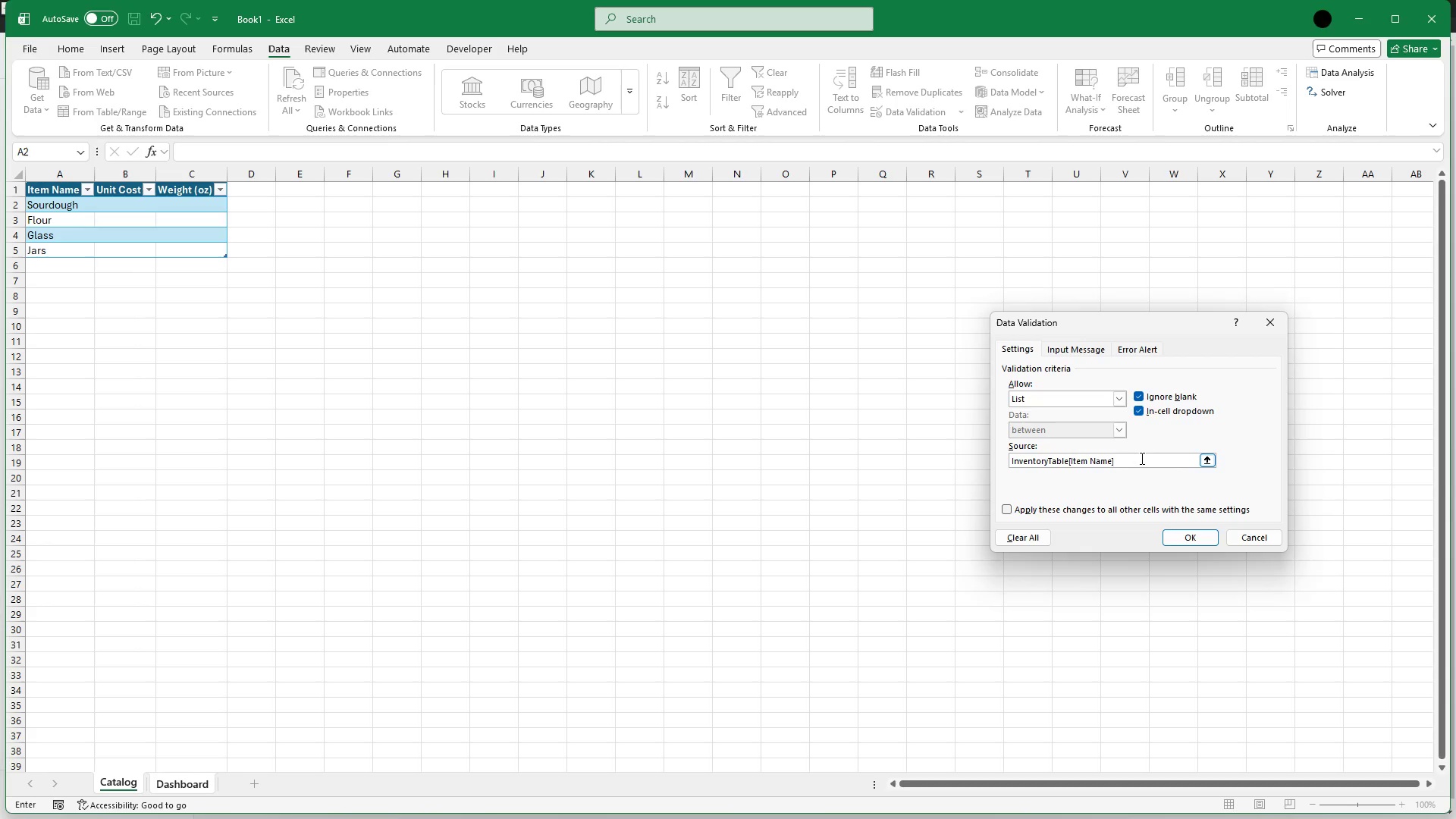 
left_click_drag(start_coordinate=[1141, 458], to_coordinate=[1045, 453])
 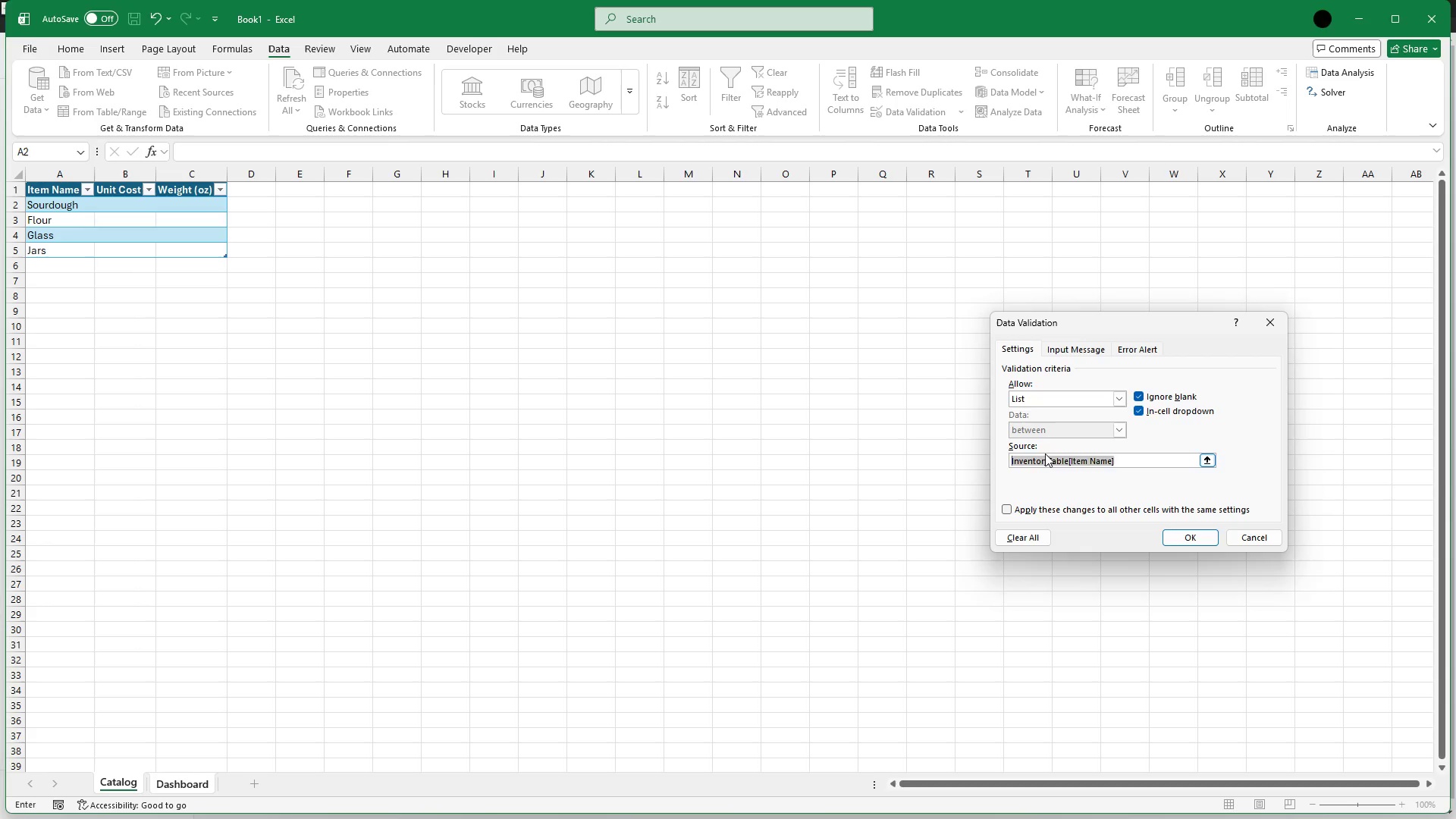 
key(Backspace)
 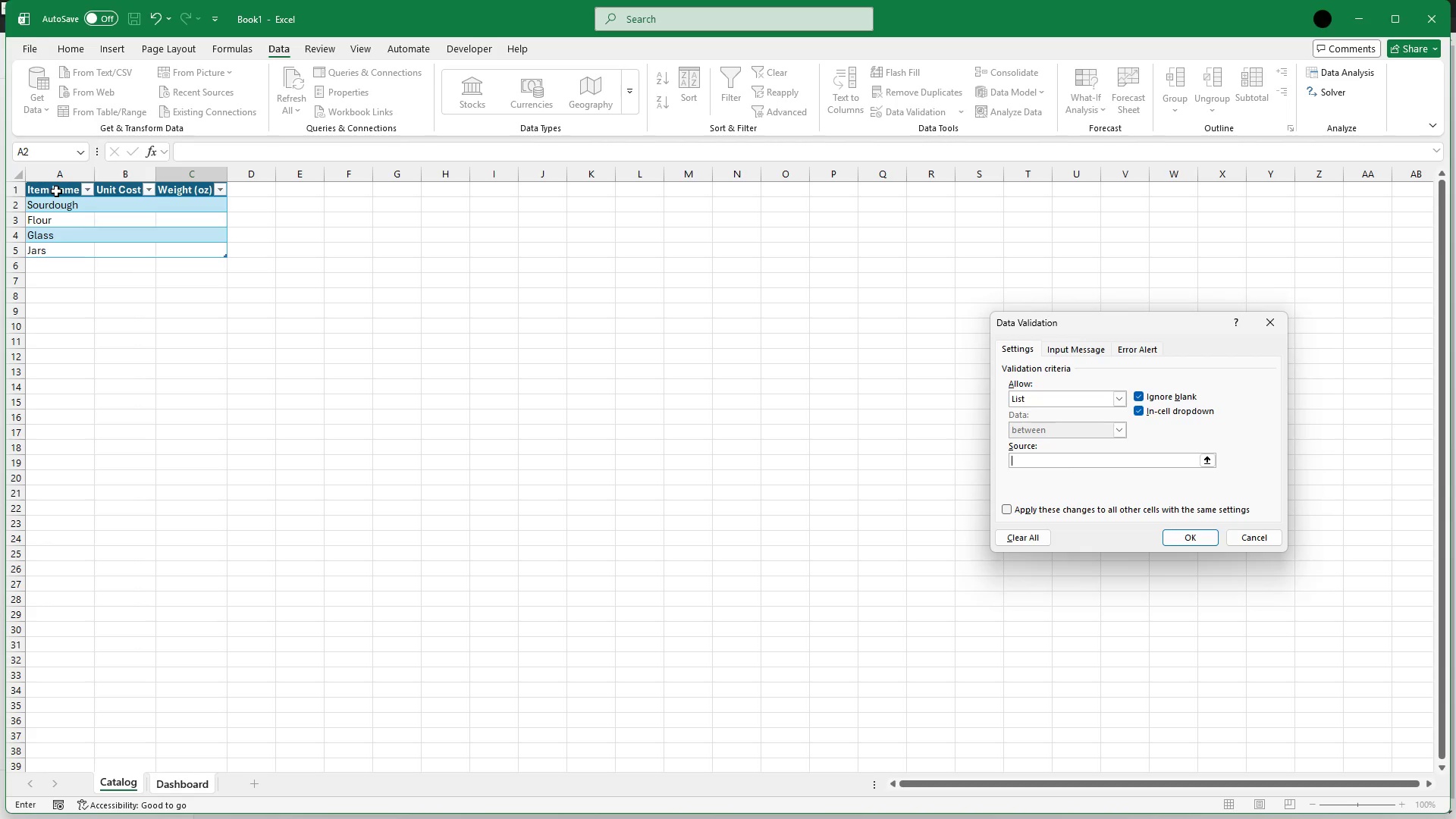 
wait(5.09)
 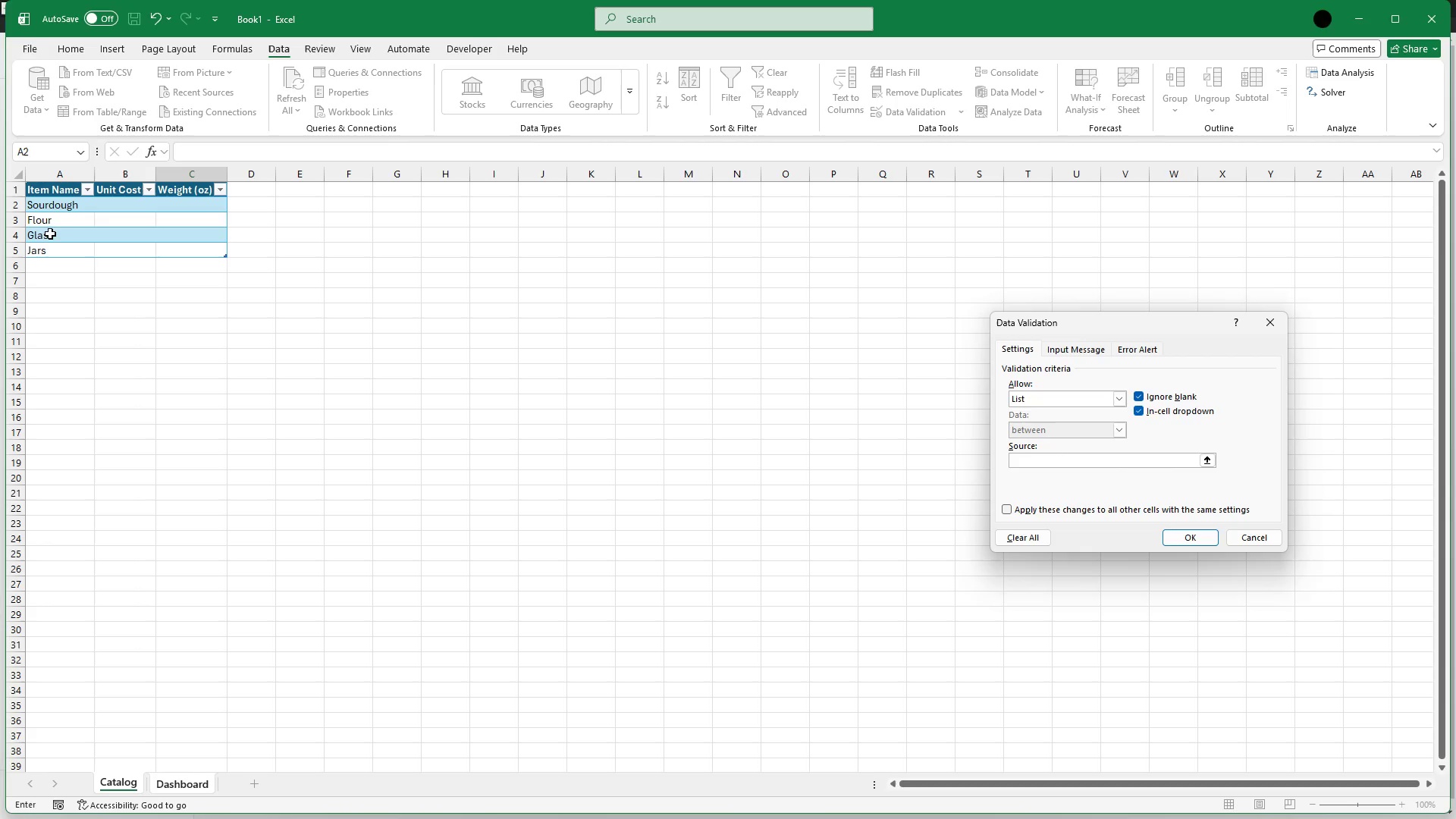 
left_click([56, 191])
 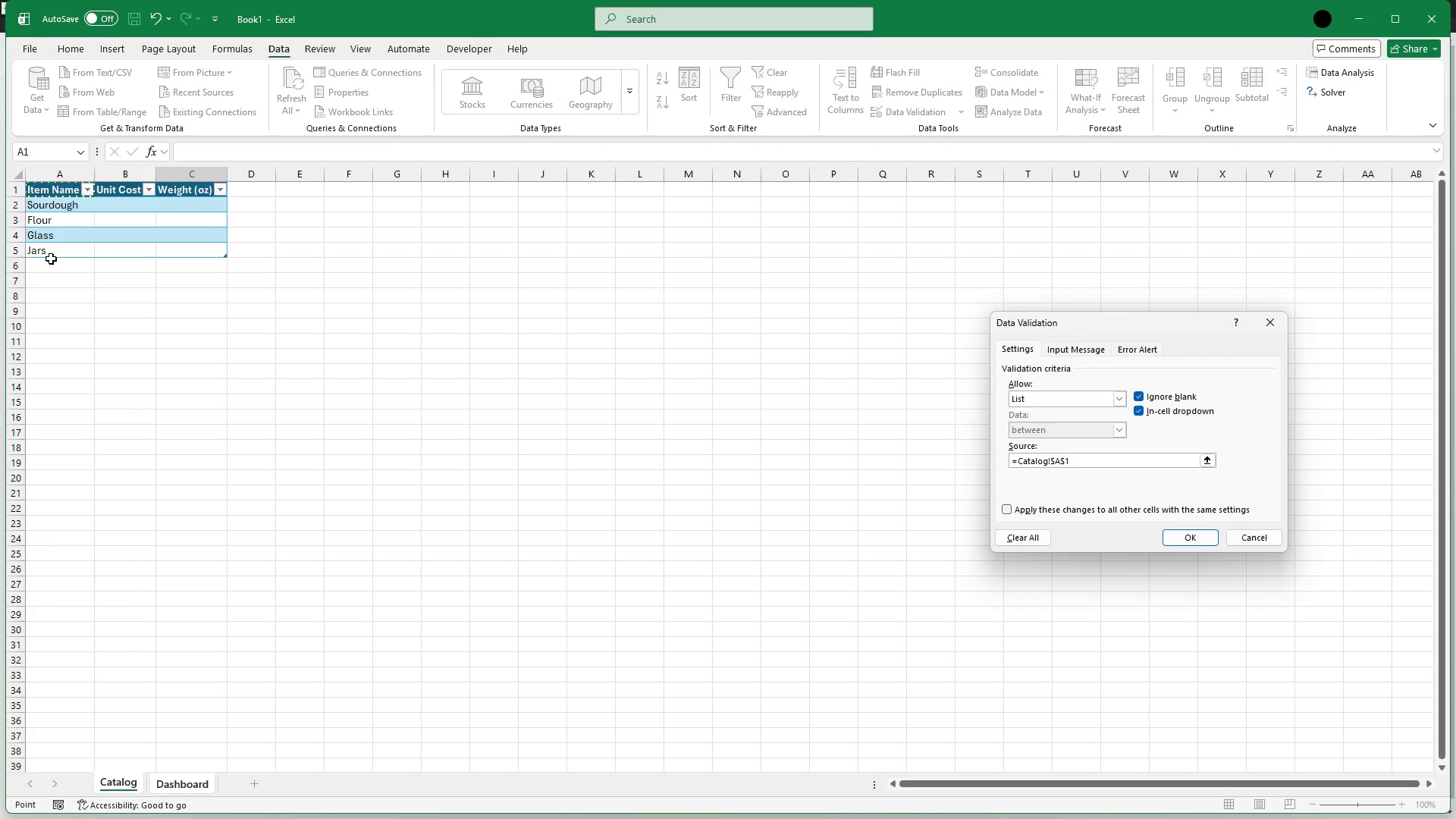 
key(ArrowDown)
 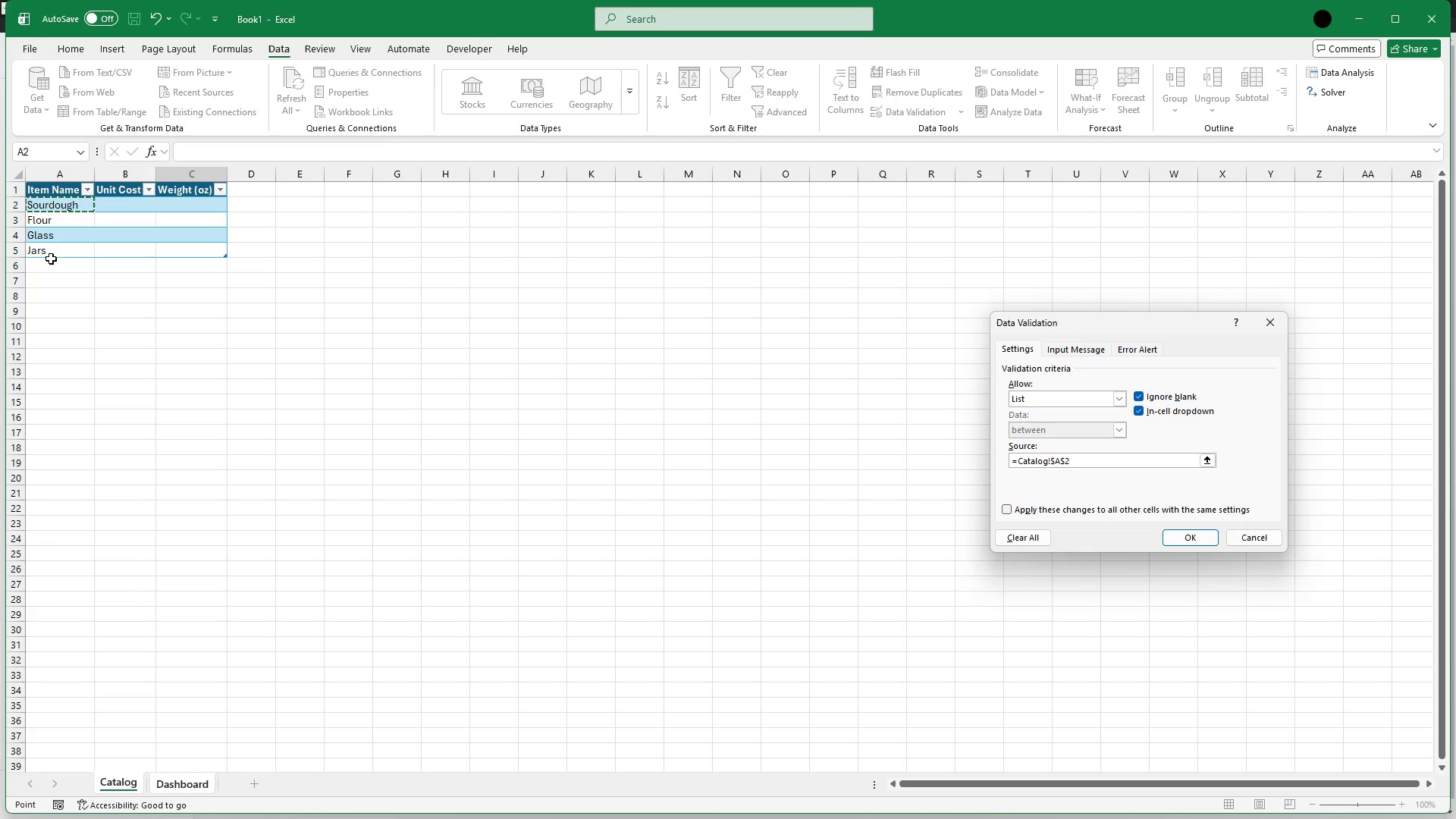 
key(Shift+ArrowDown)
 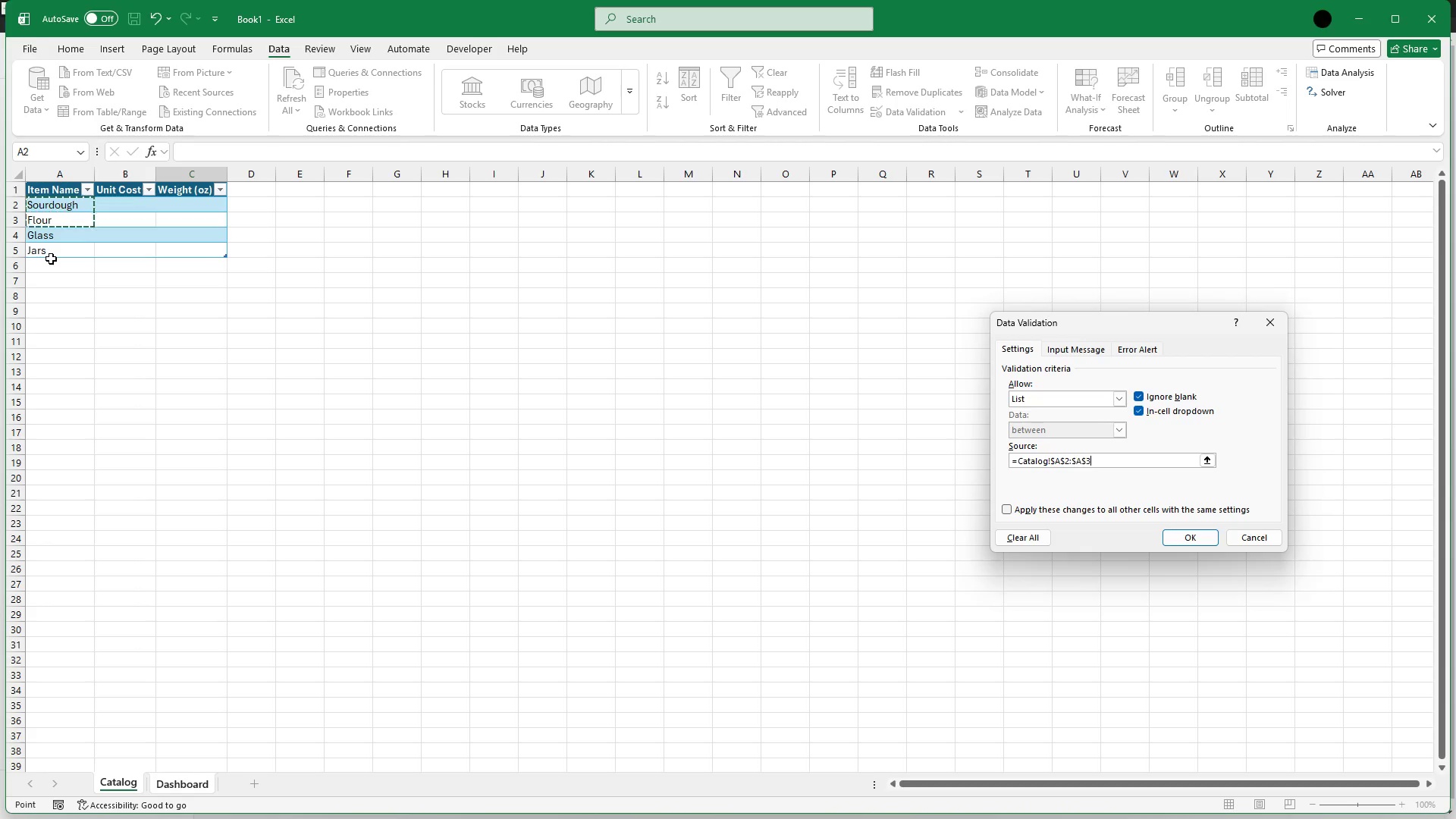 
key(Shift+ArrowDown)
 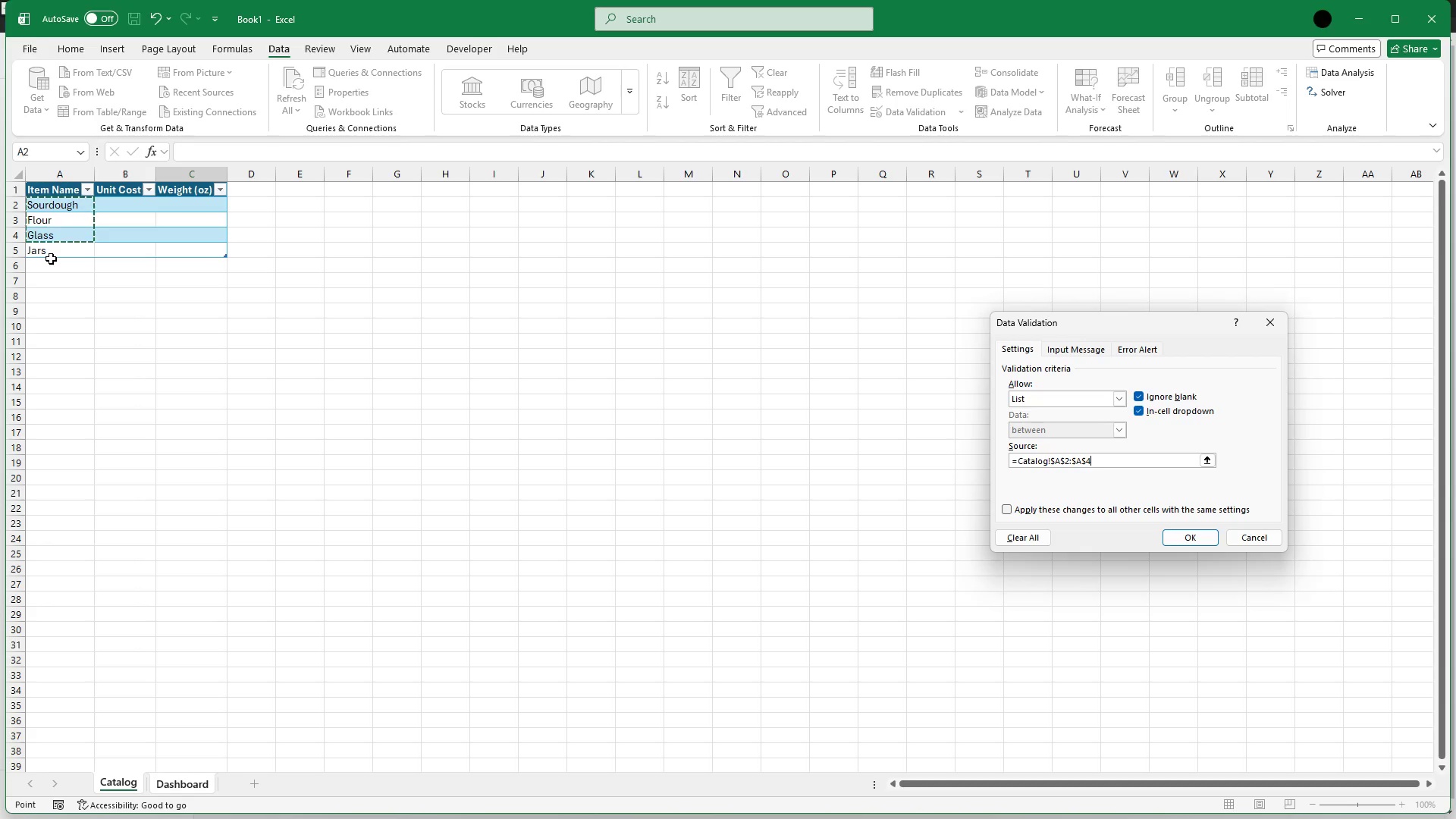 
key(Shift+ArrowDown)
 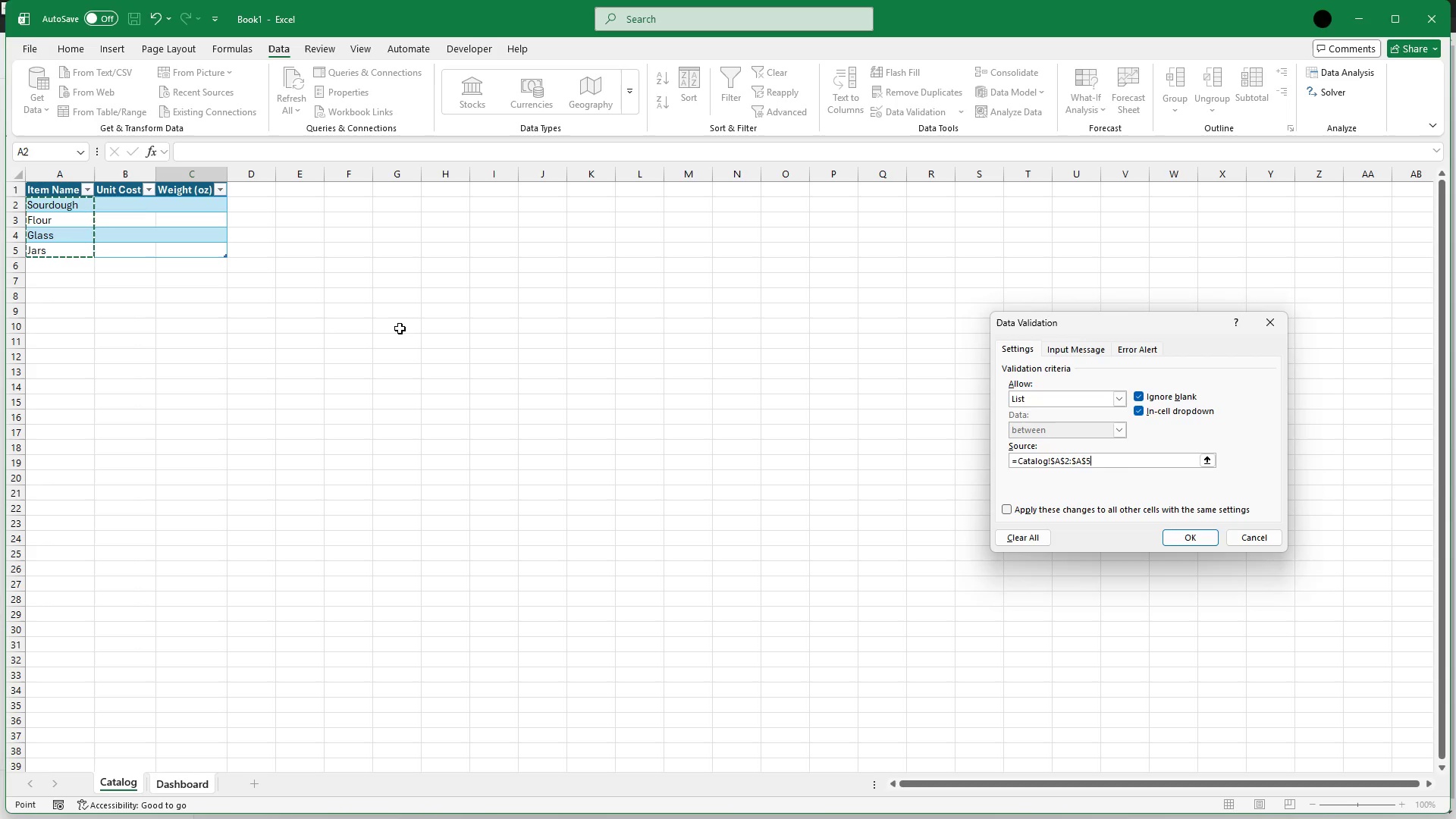 
wait(8.41)
 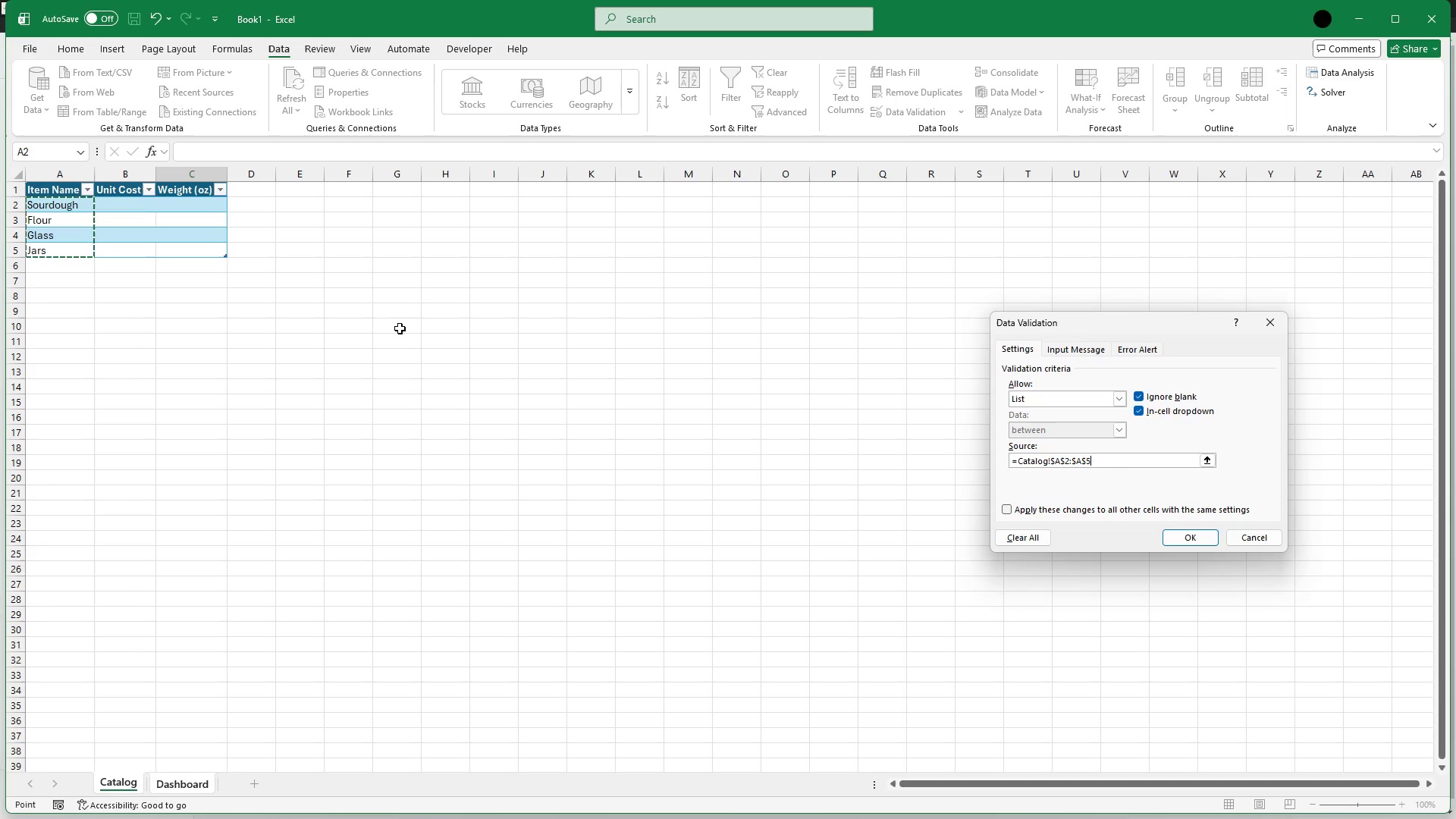 
left_click([1275, 315])
 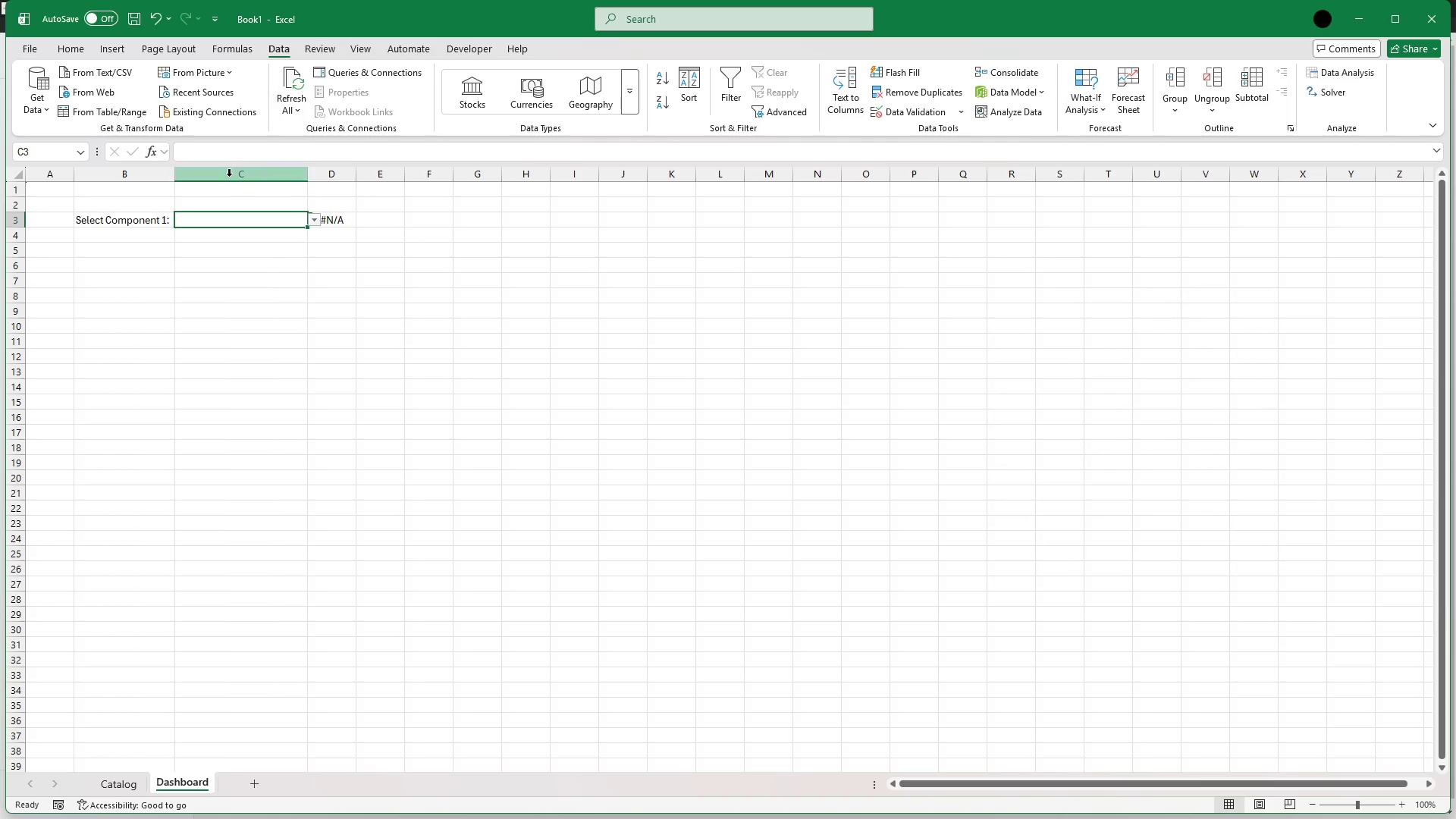 
mouse_move([314, 224])
 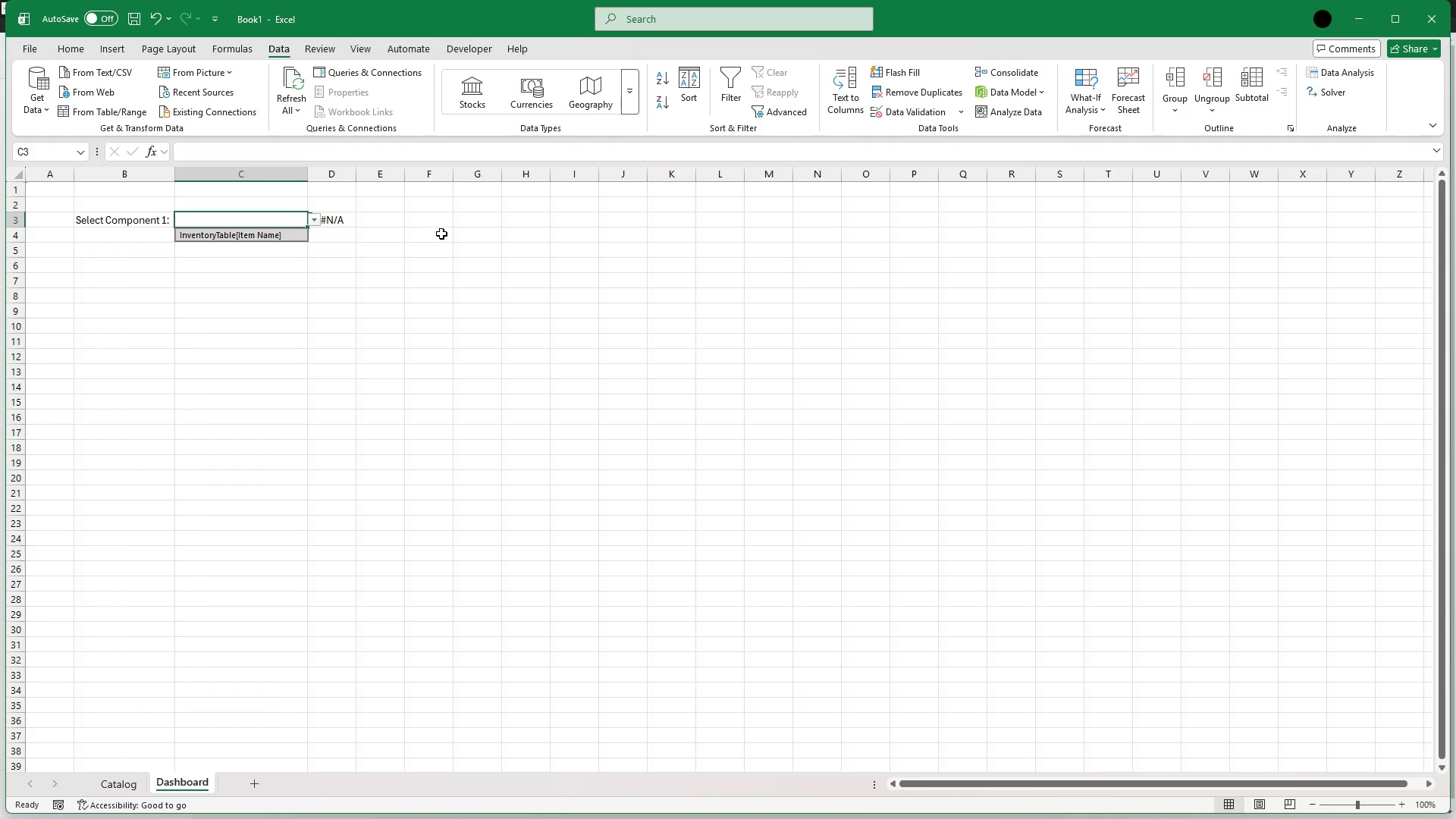 
left_click([441, 234])
 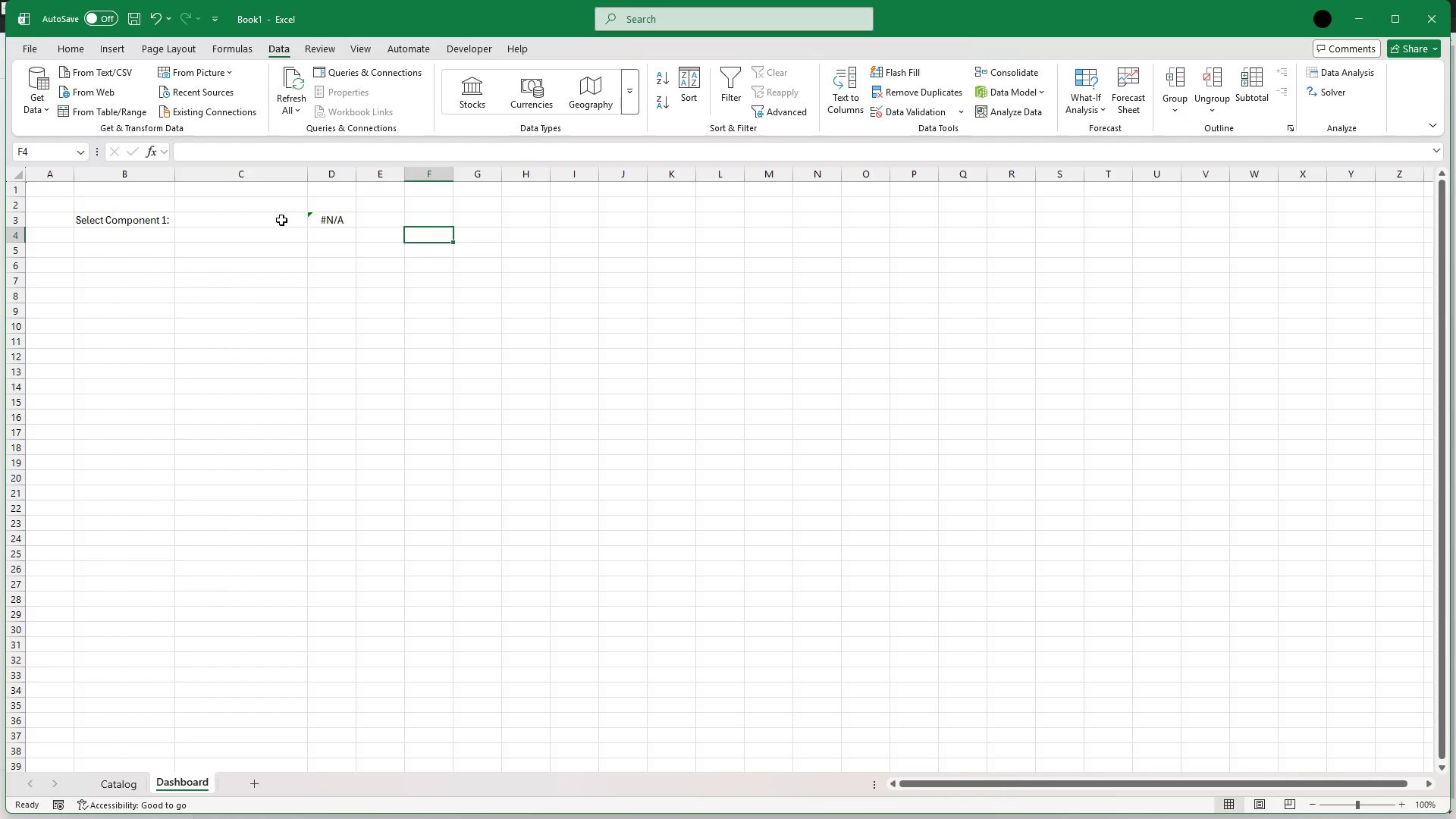 
left_click([280, 219])
 